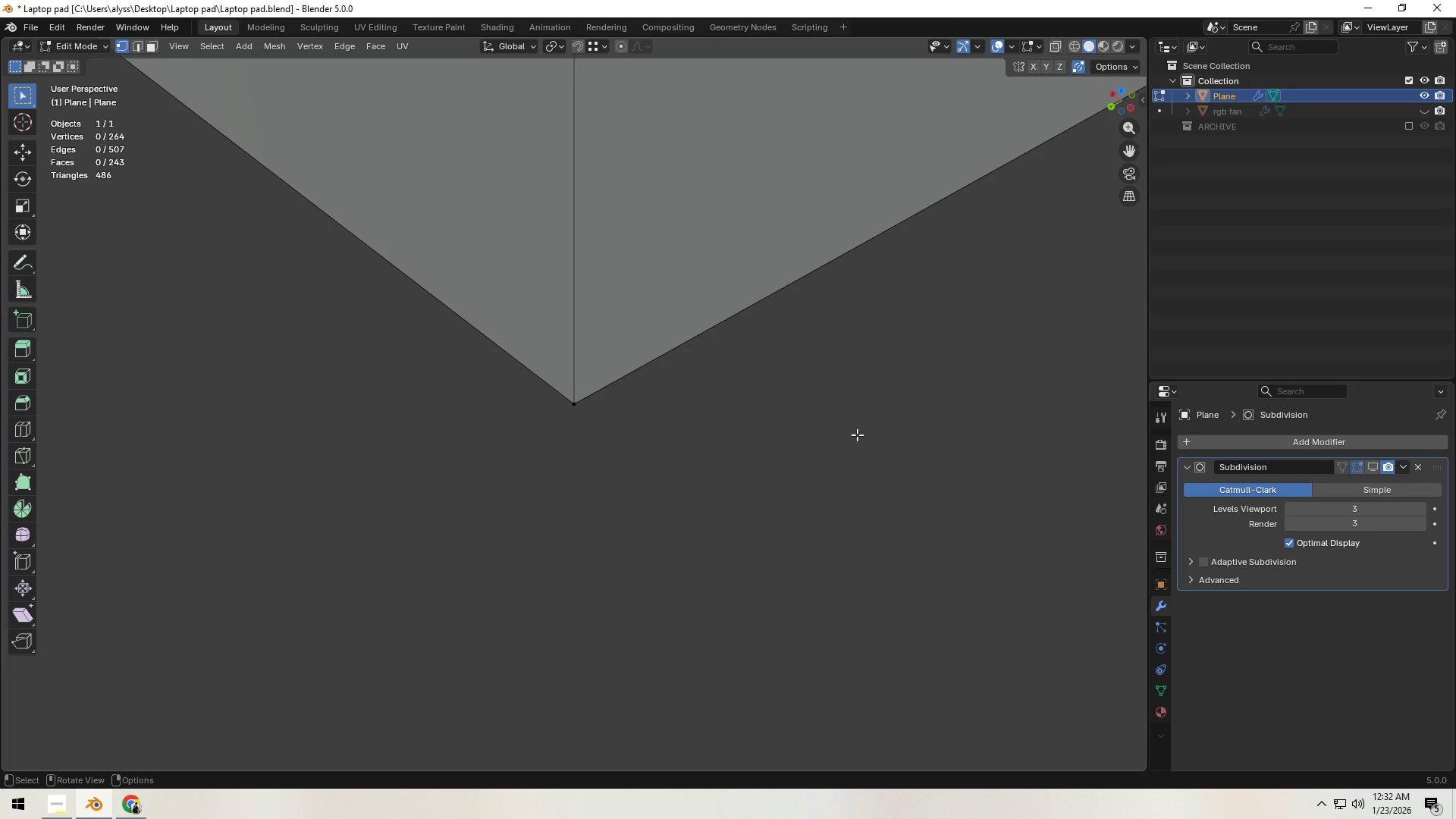 
scroll: coordinate [755, 425], scroll_direction: down, amount: 23.0
 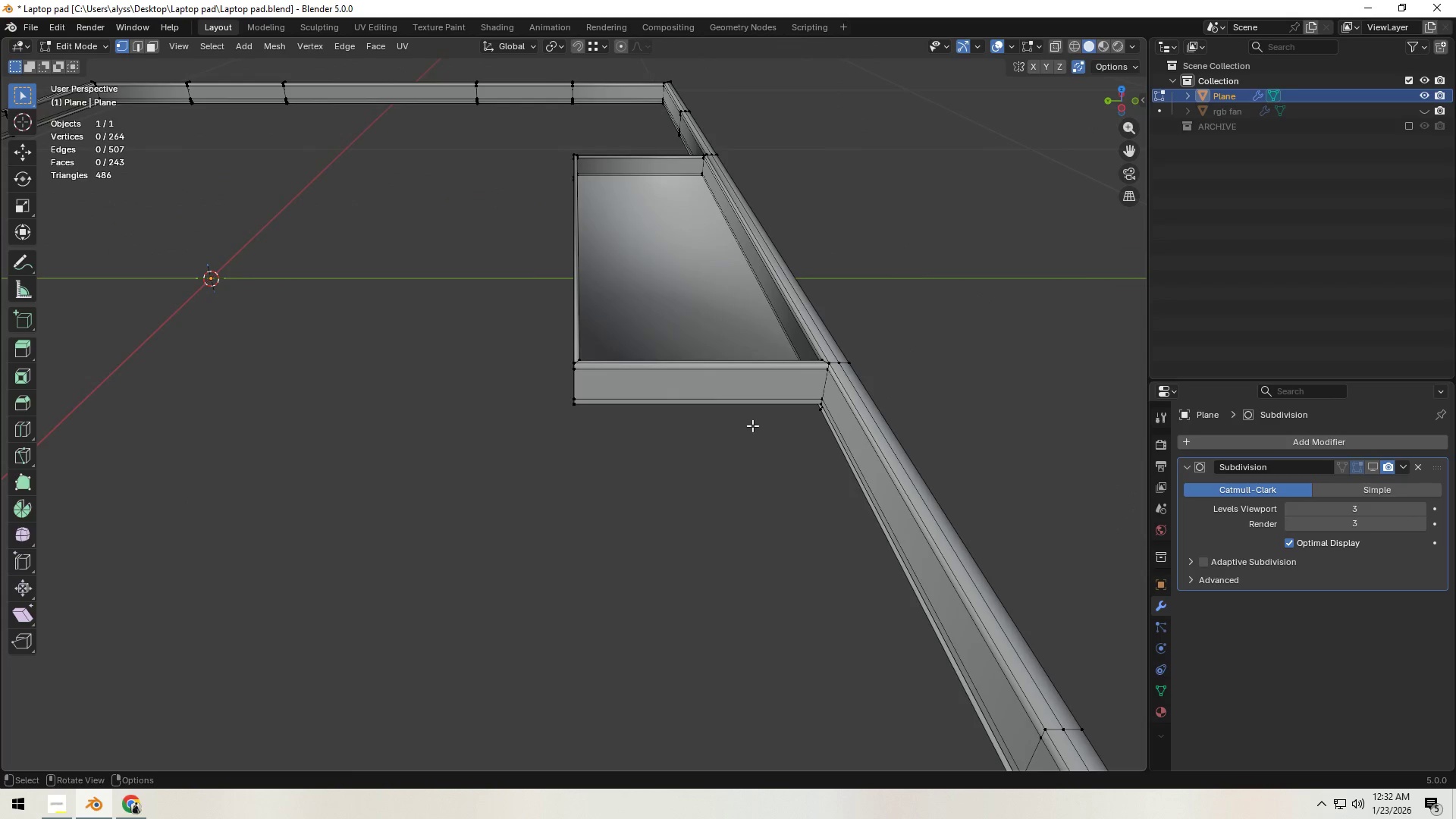 
scroll: coordinate [740, 428], scroll_direction: up, amount: 4.0
 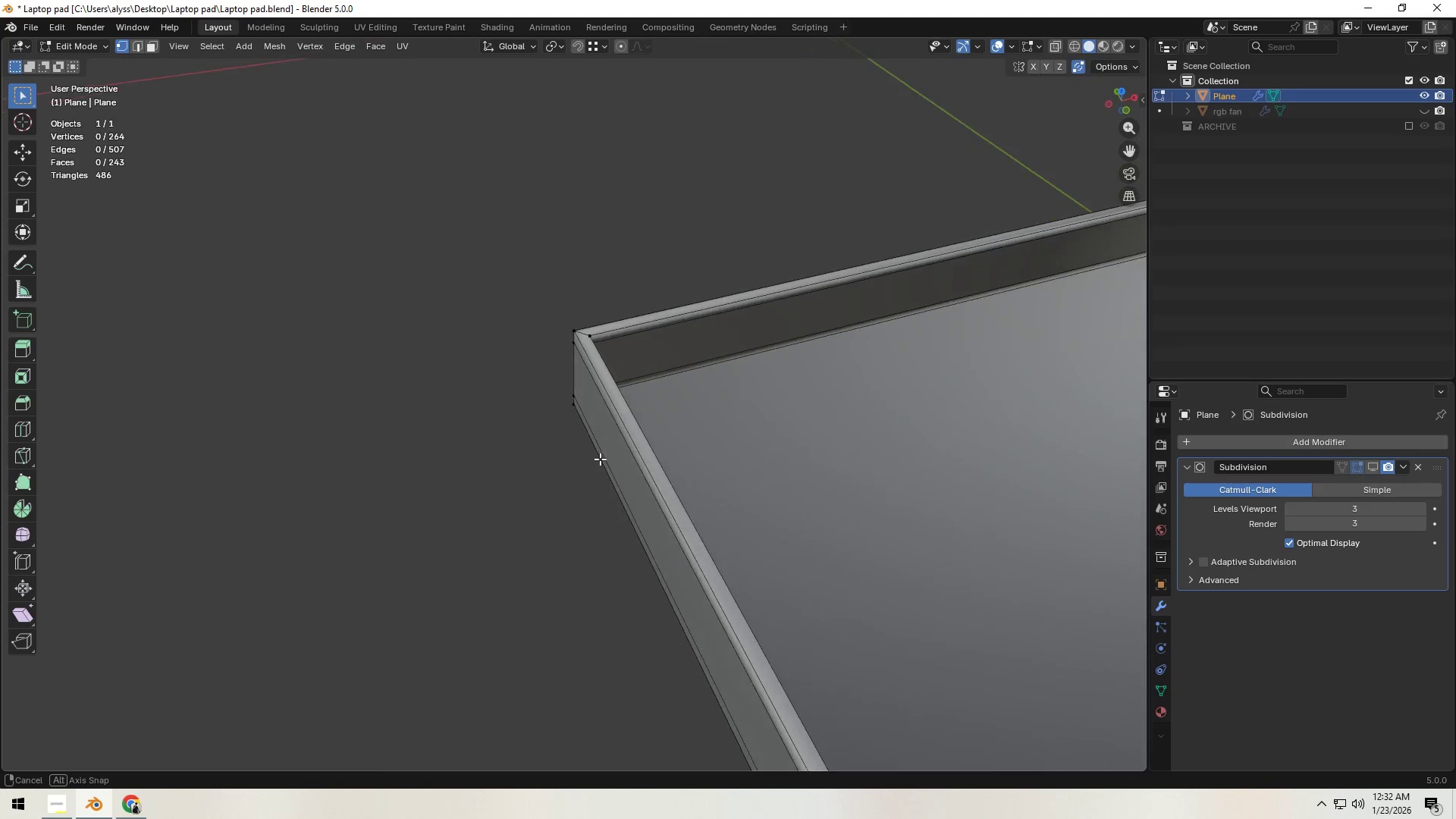 
left_click([1370, 466])
 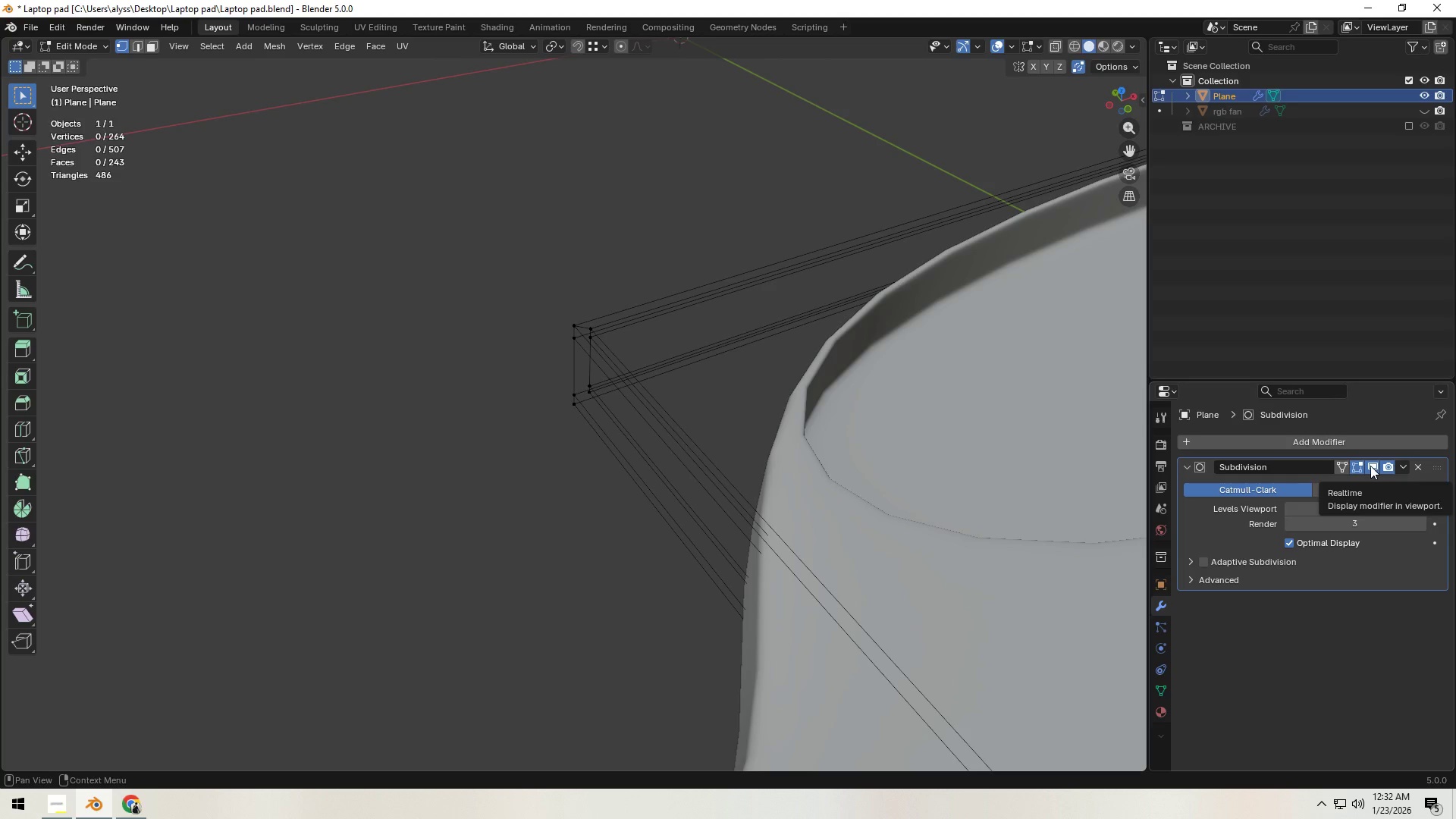 
mouse_move([1369, 466])
 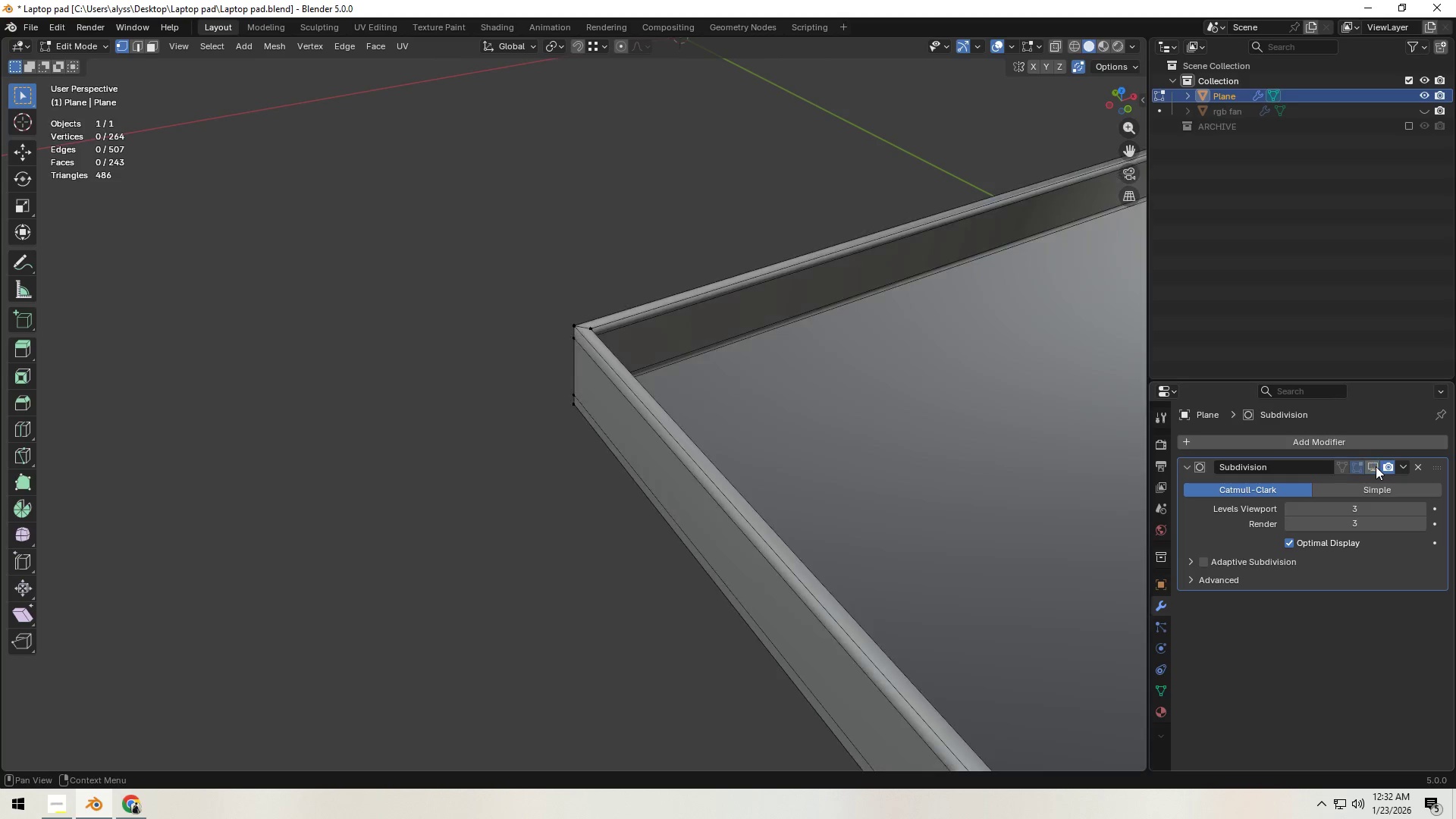 
left_click([1376, 466])
 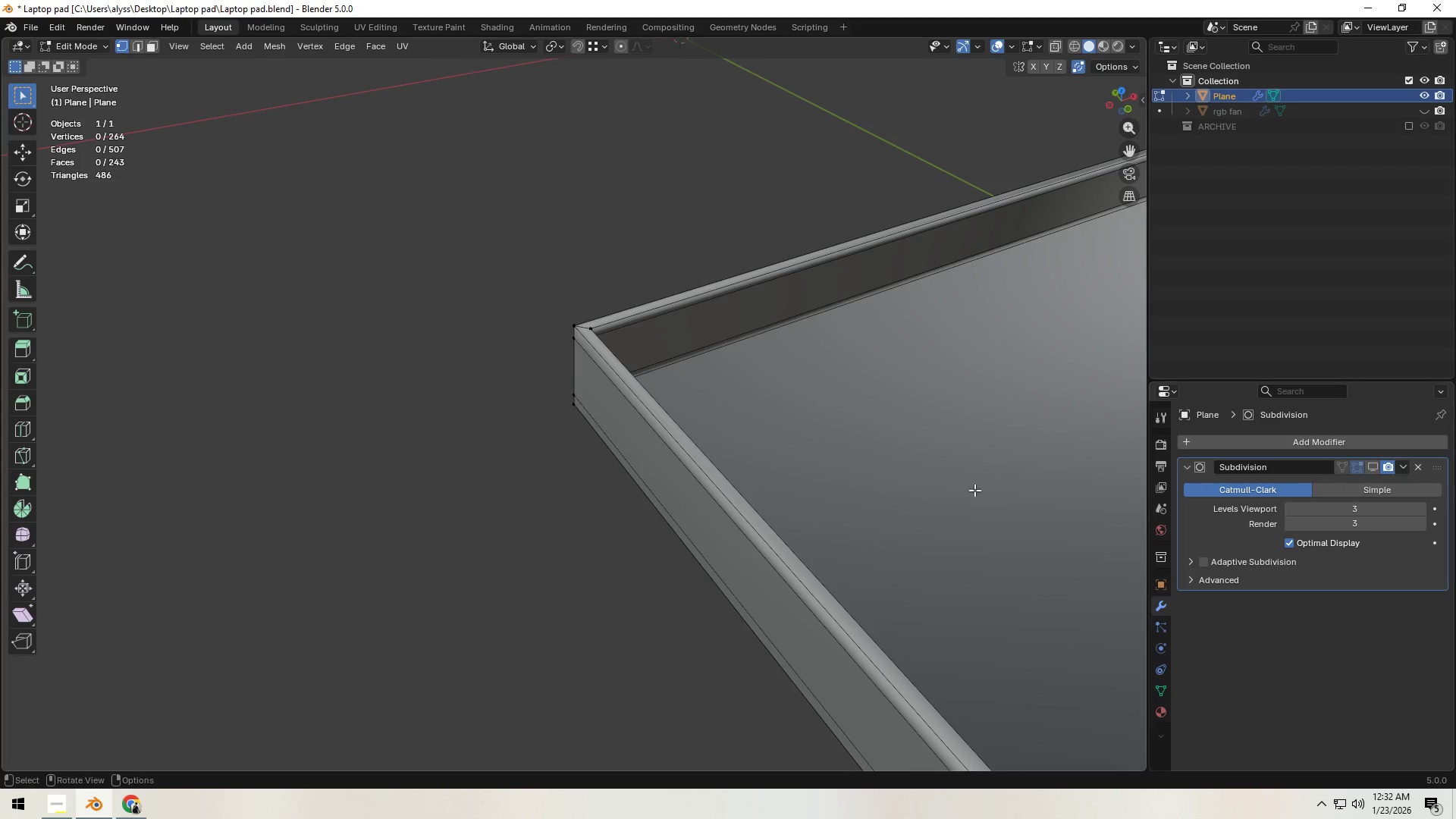 
scroll: coordinate [815, 477], scroll_direction: down, amount: 5.0
 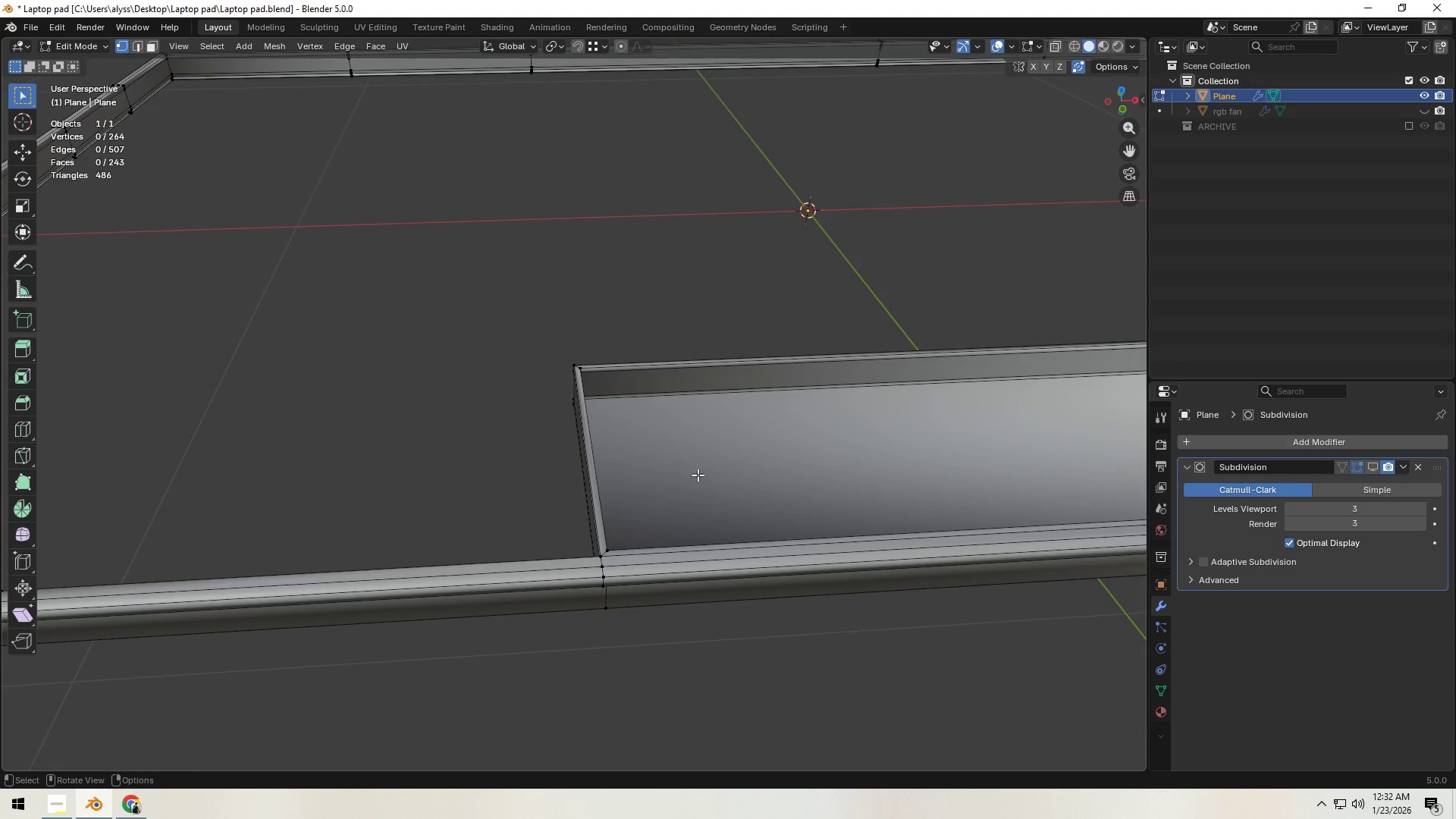 
left_click([466, 449])
 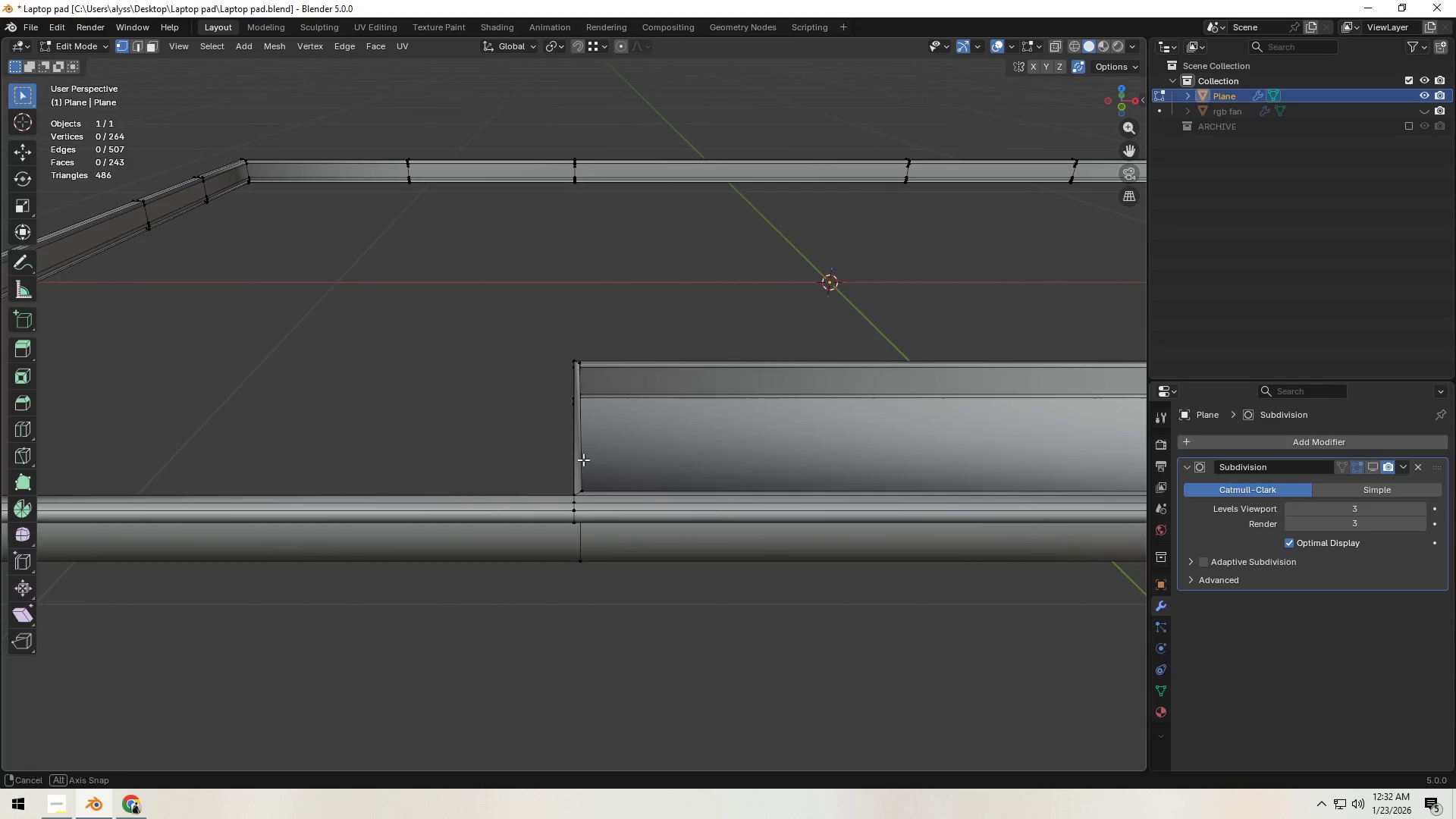 
scroll: coordinate [623, 479], scroll_direction: up, amount: 2.0
 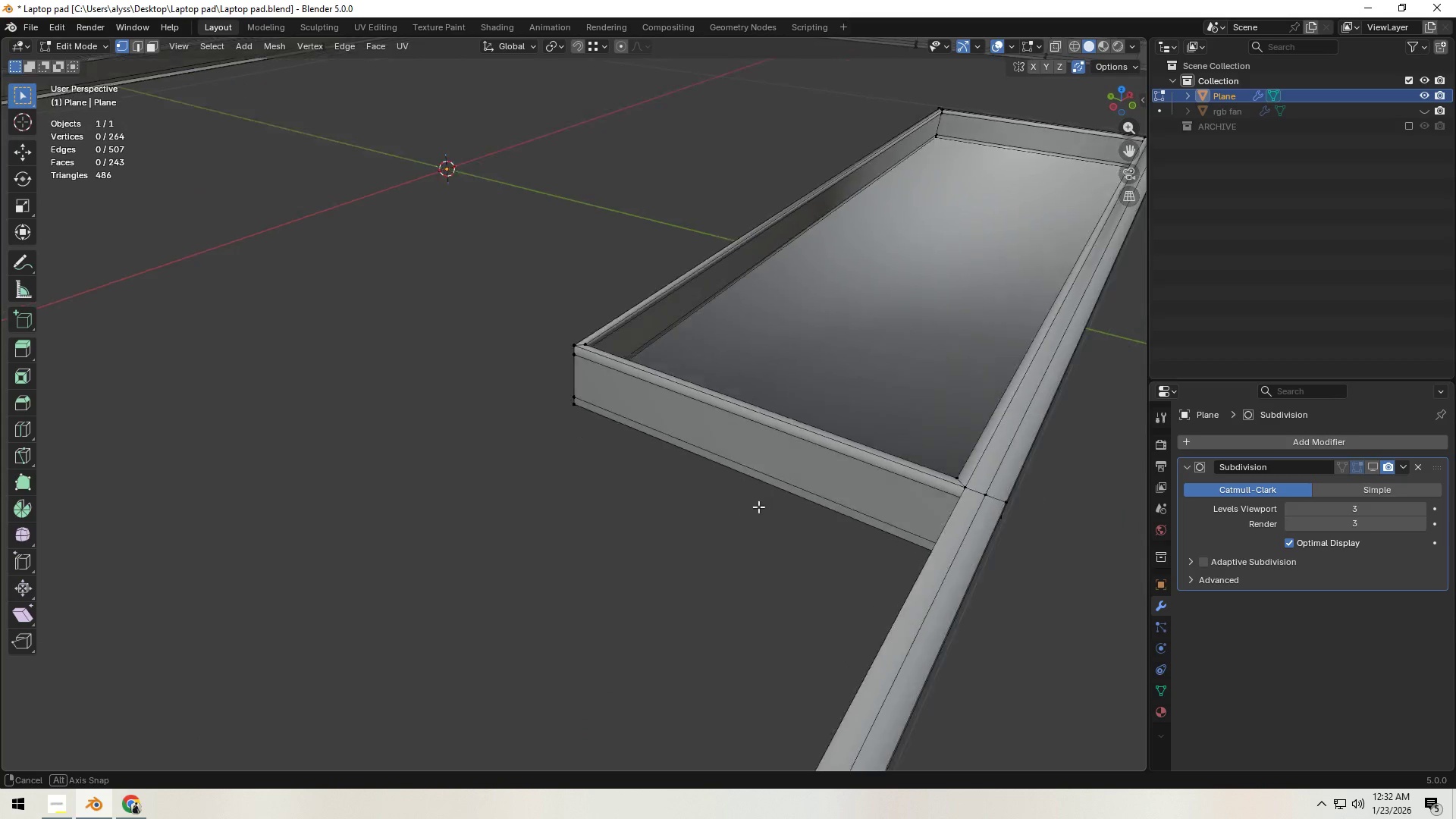 
hold_key(key=ShiftLeft, duration=0.34)
 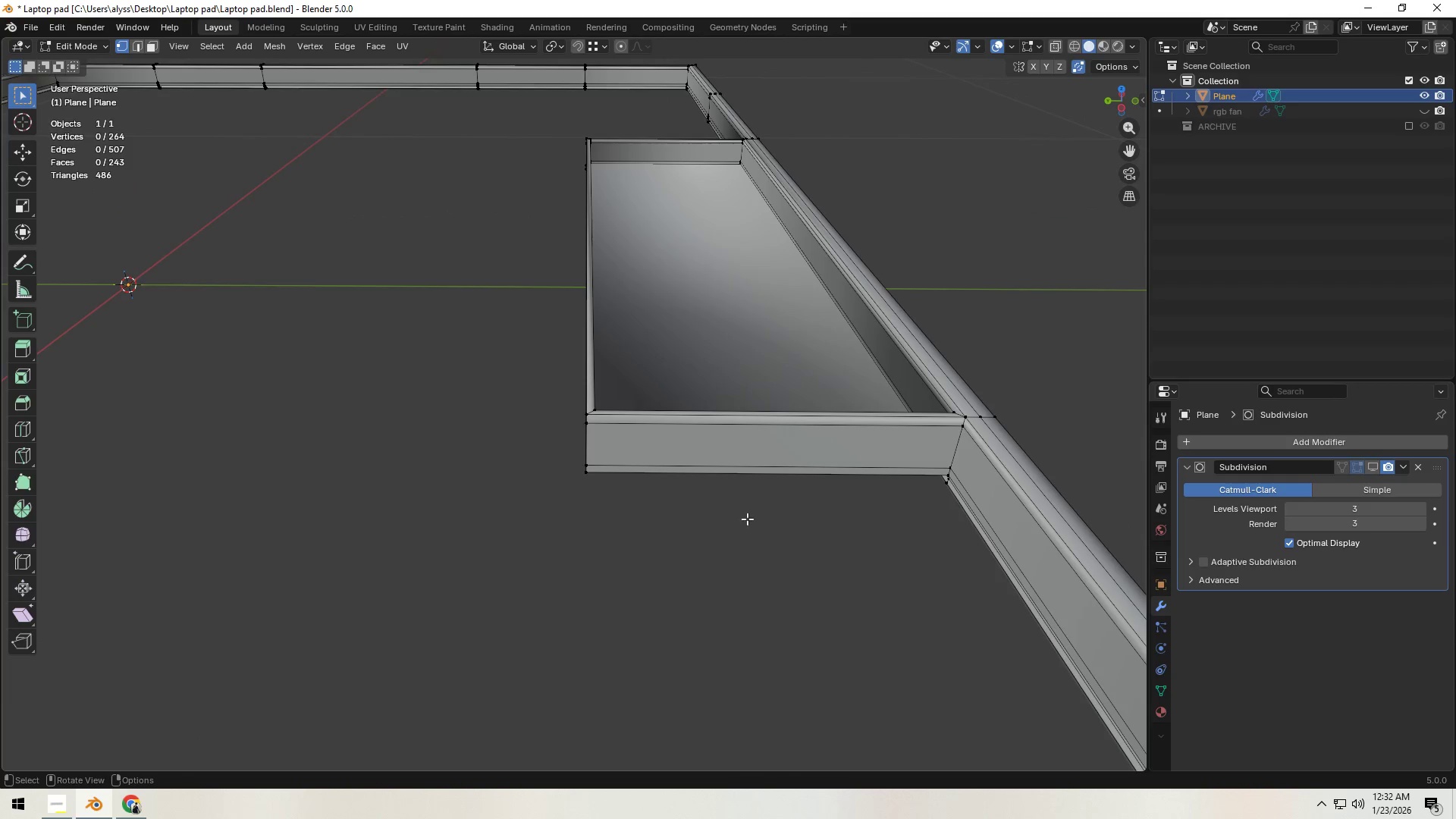 
key(Control+ControlLeft)
 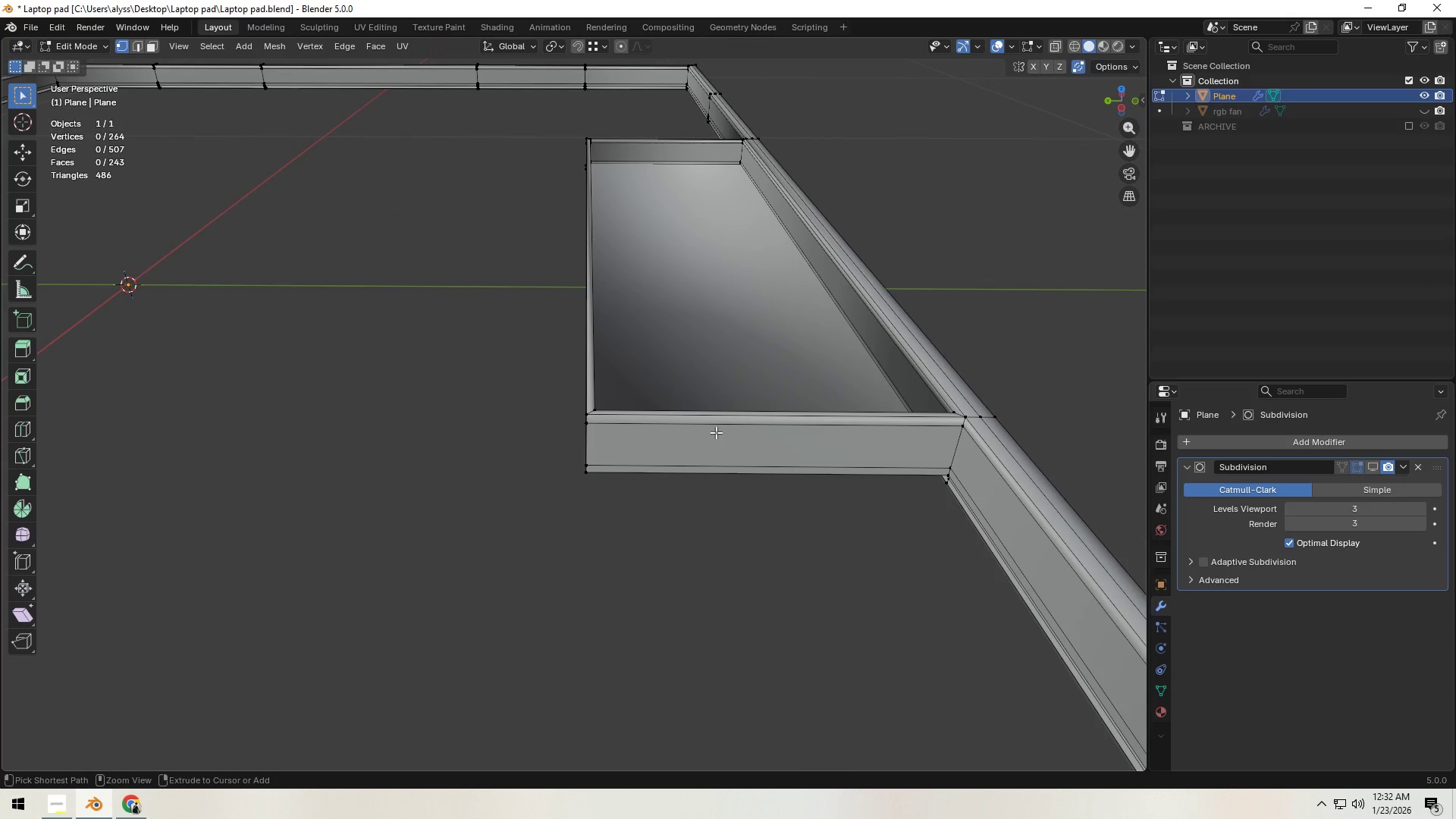 
key(Control+R)
 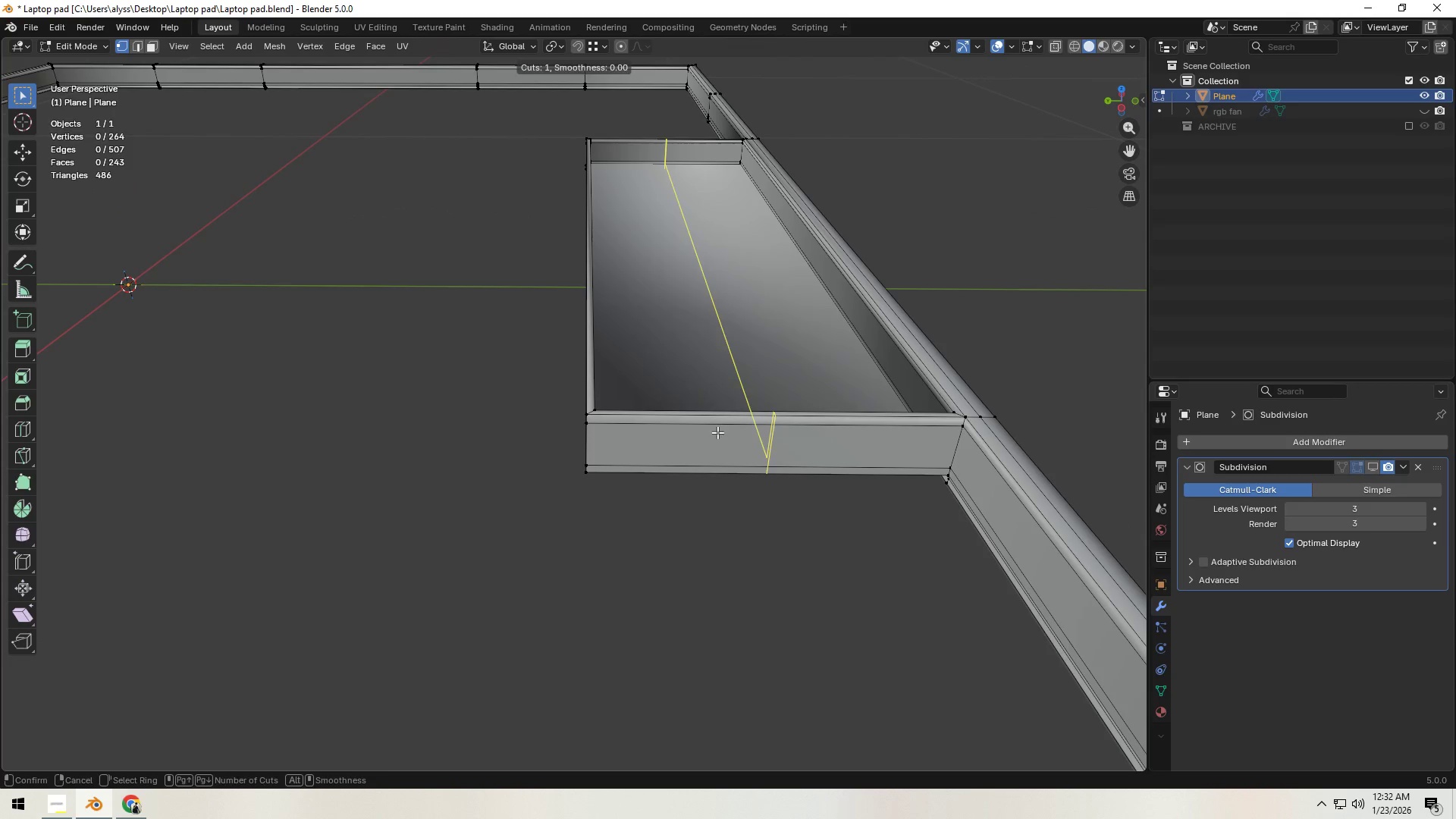 
left_click_drag(start_coordinate=[717, 432], to_coordinate=[713, 434])
 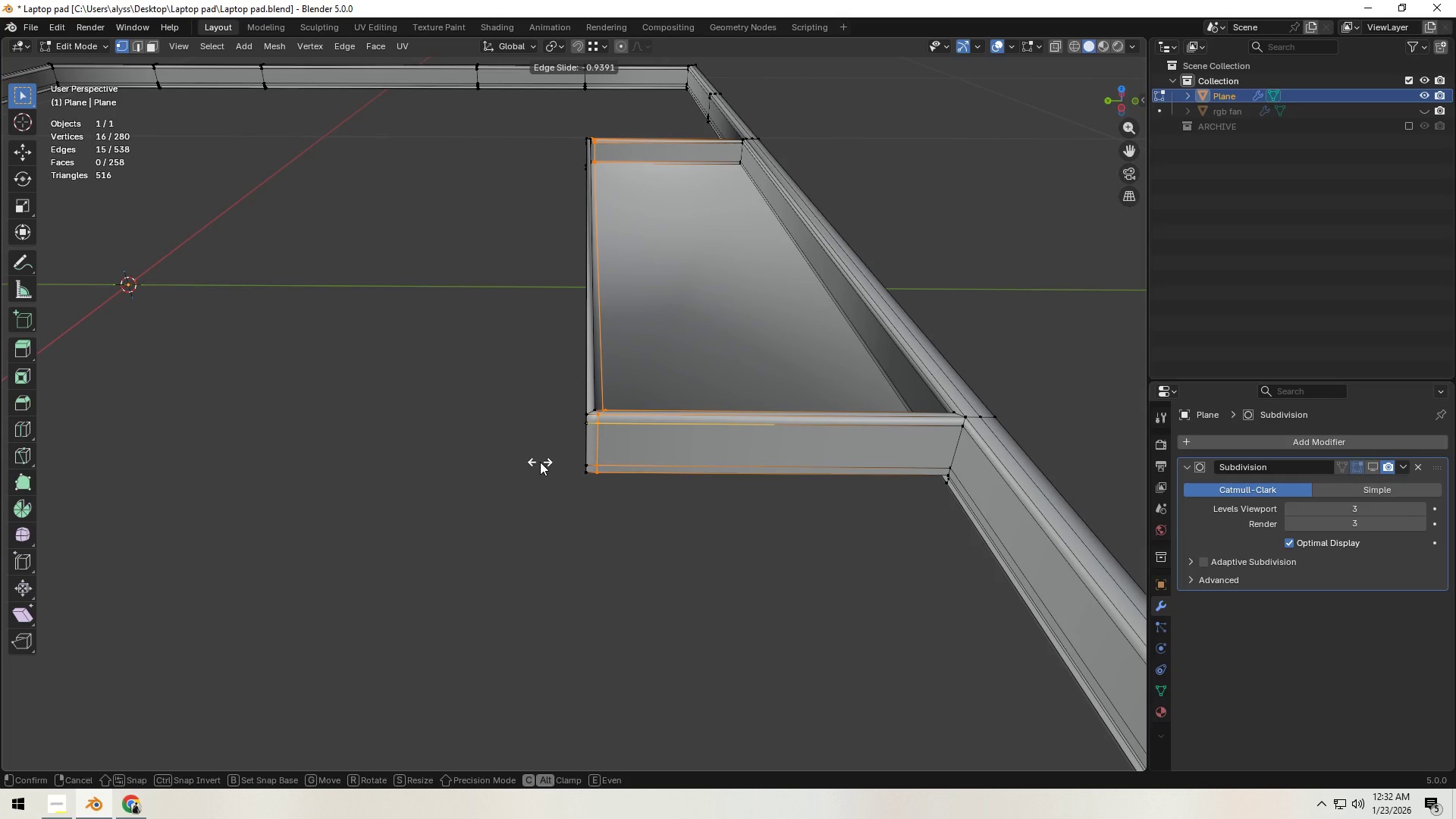 
left_click([540, 462])
 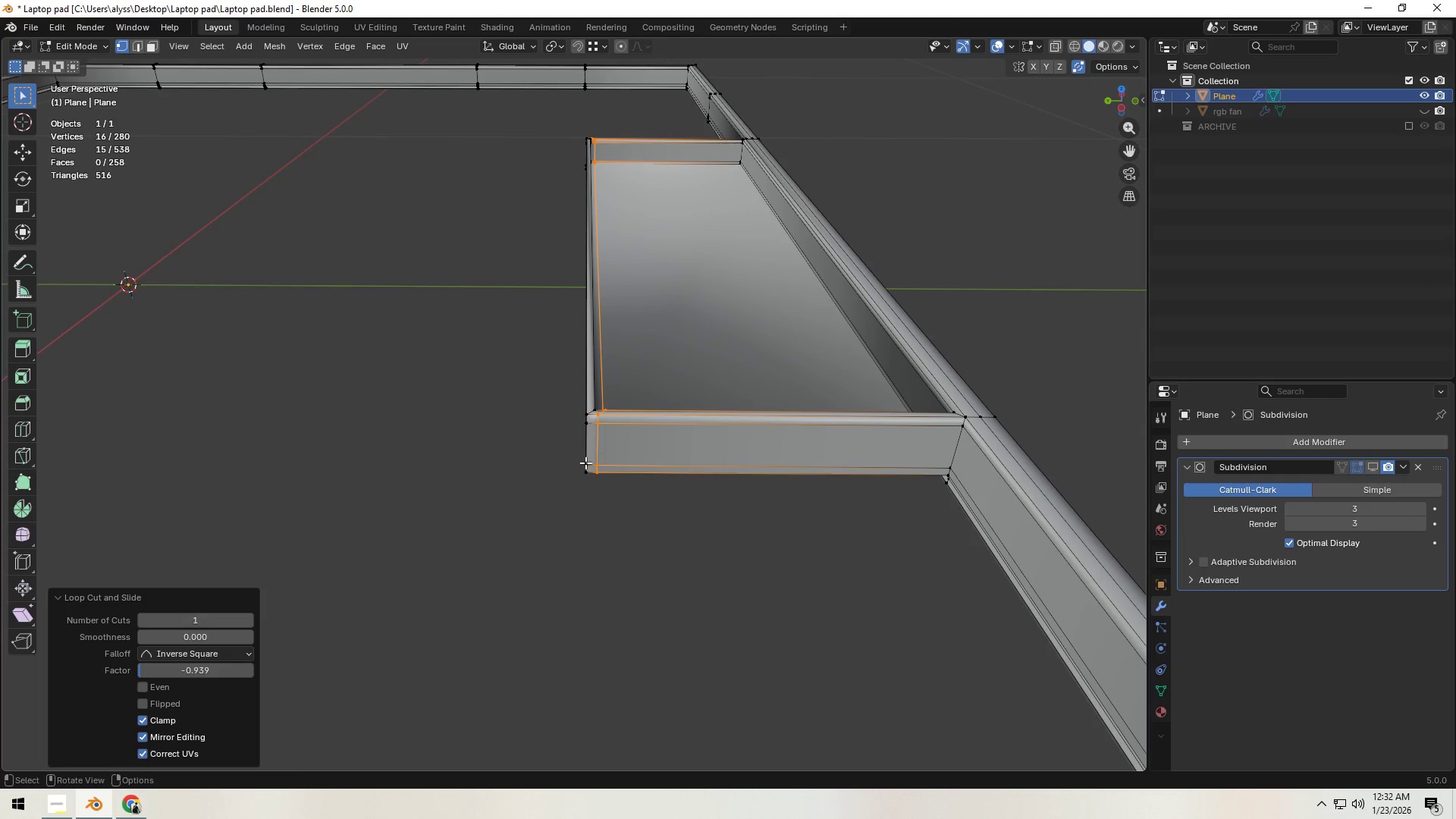 
hold_key(key=ShiftLeft, duration=0.42)
 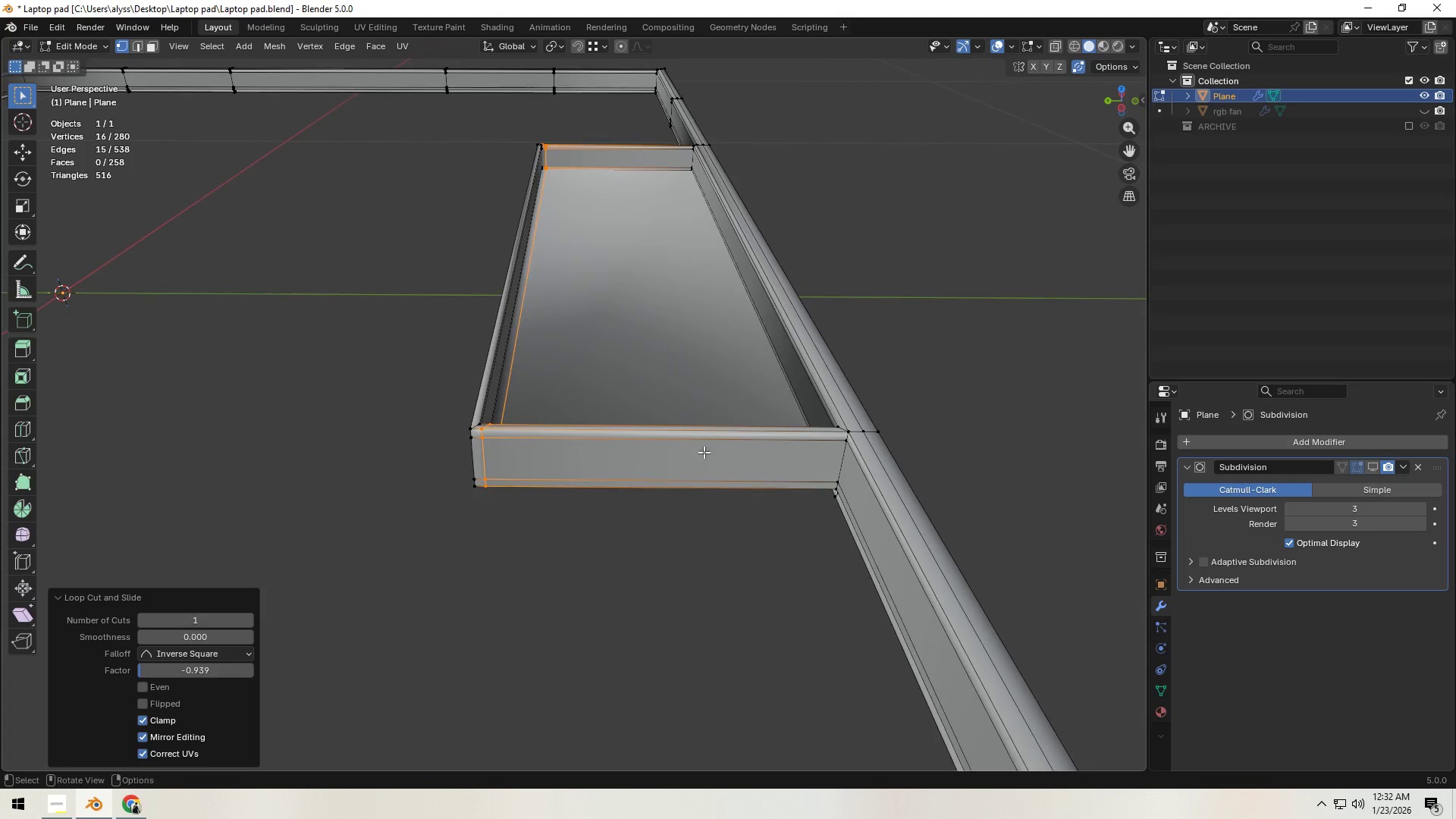 
key(Control+ControlLeft)
 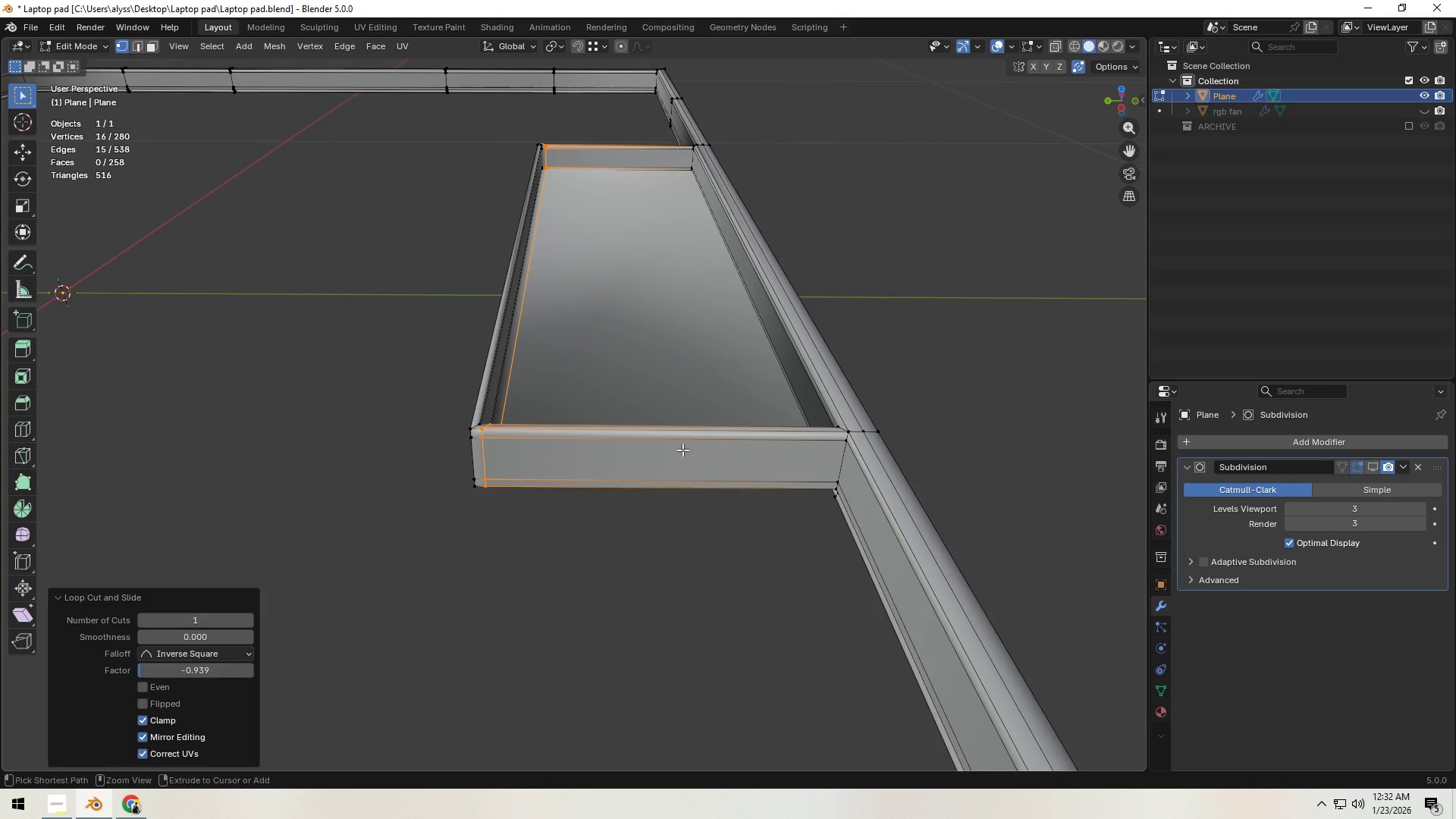 
key(Control+R)
 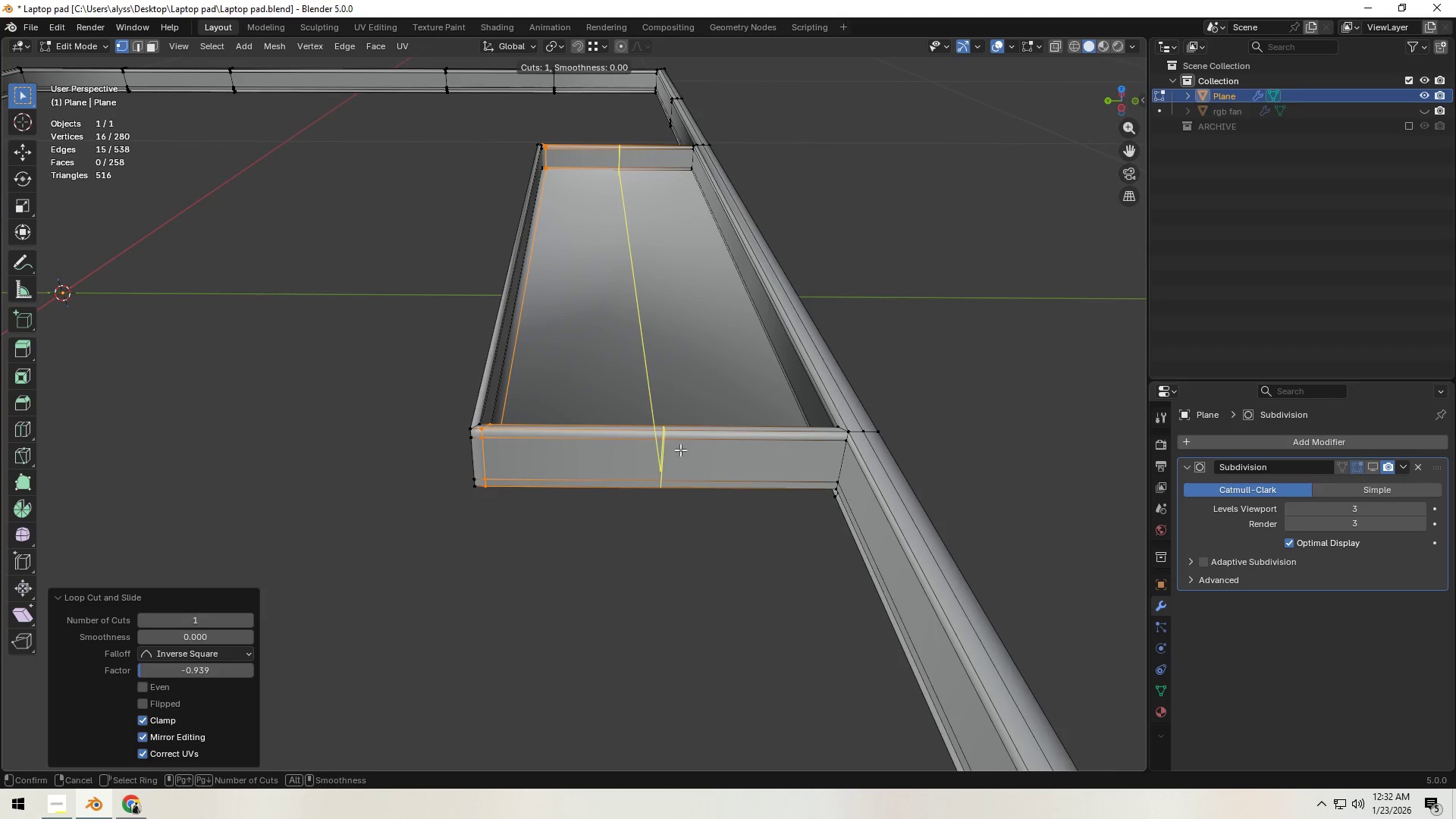 
left_click([680, 450])
 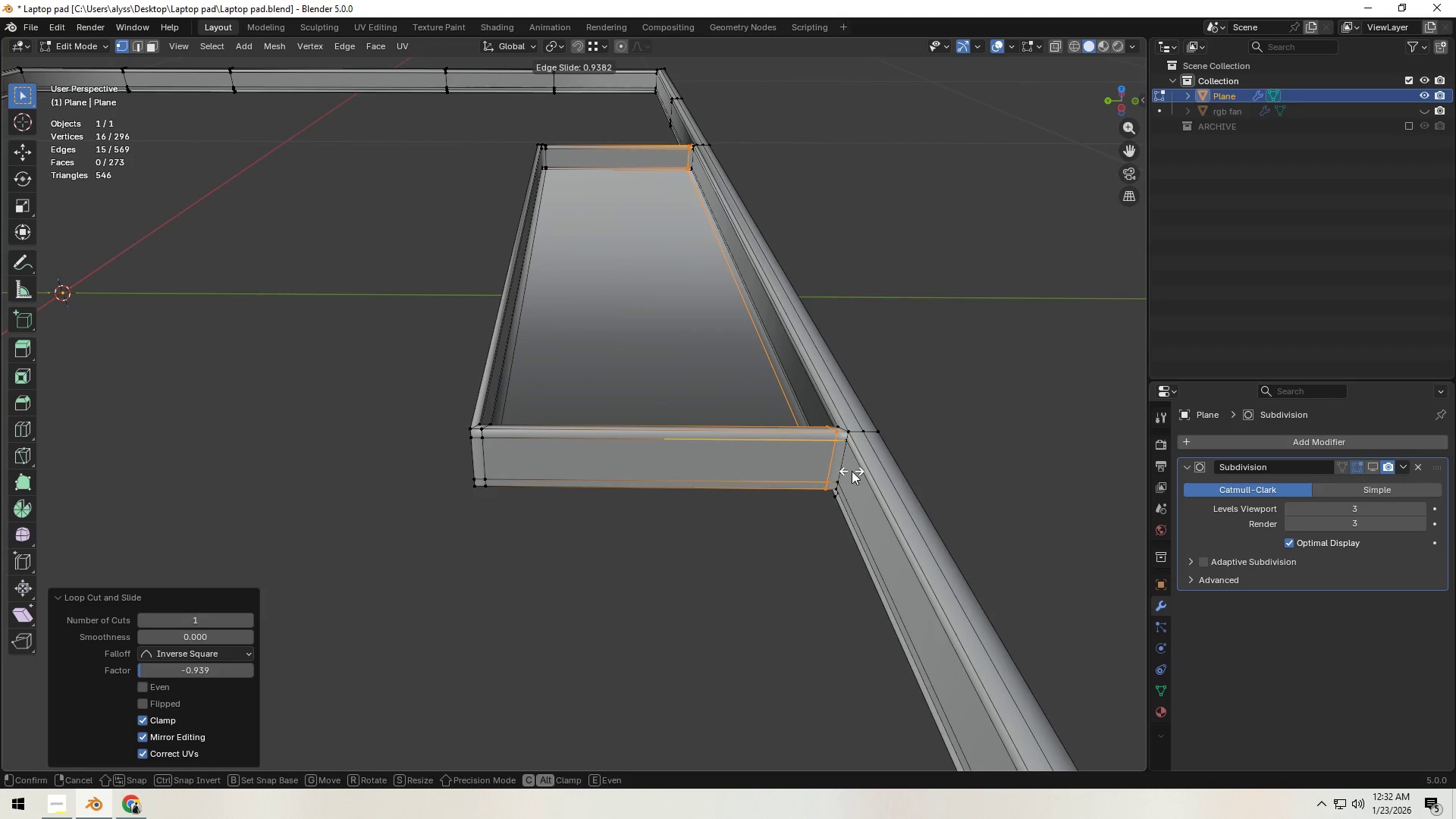 
left_click([850, 472])
 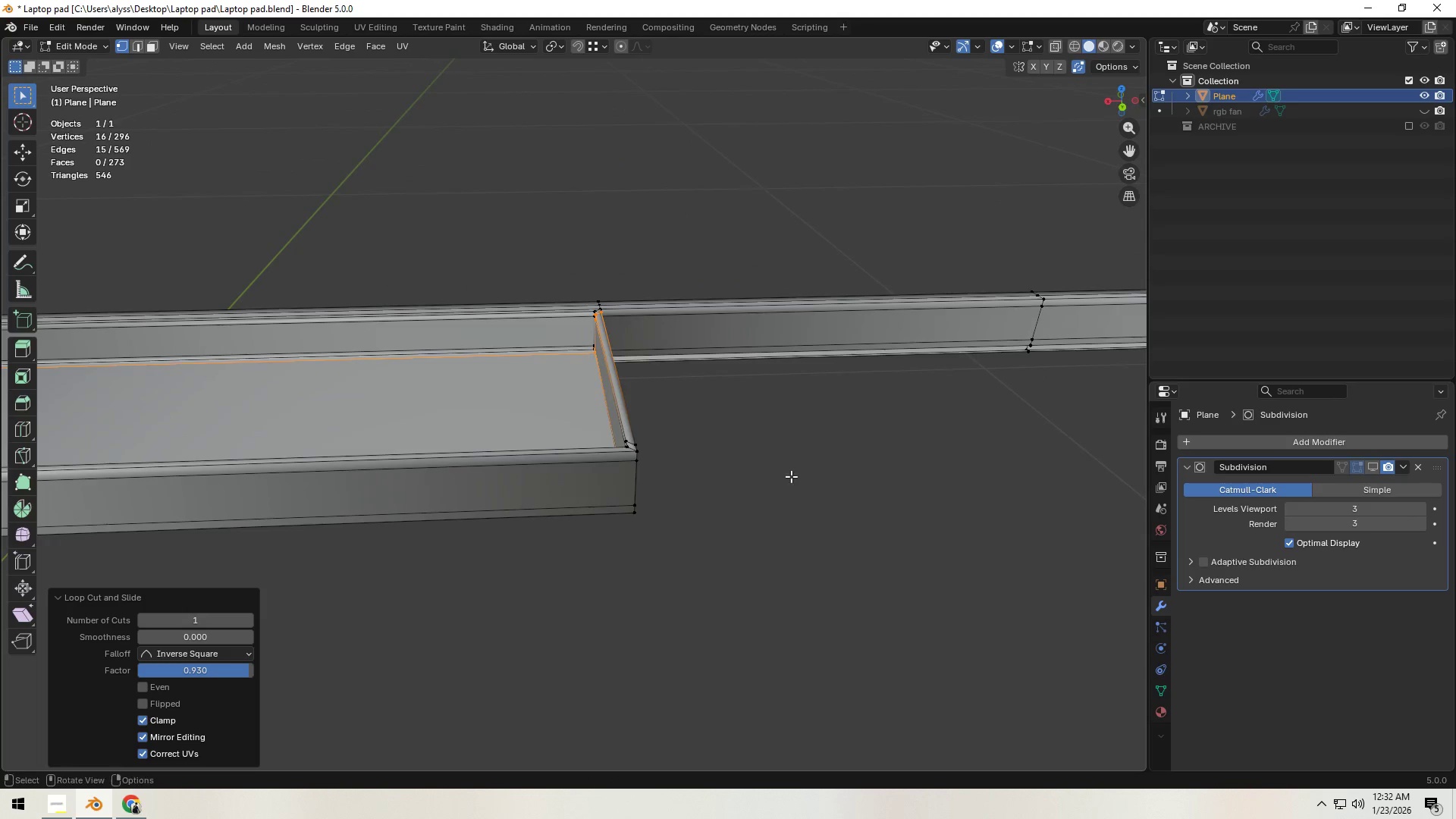 
key(Control+ControlLeft)
 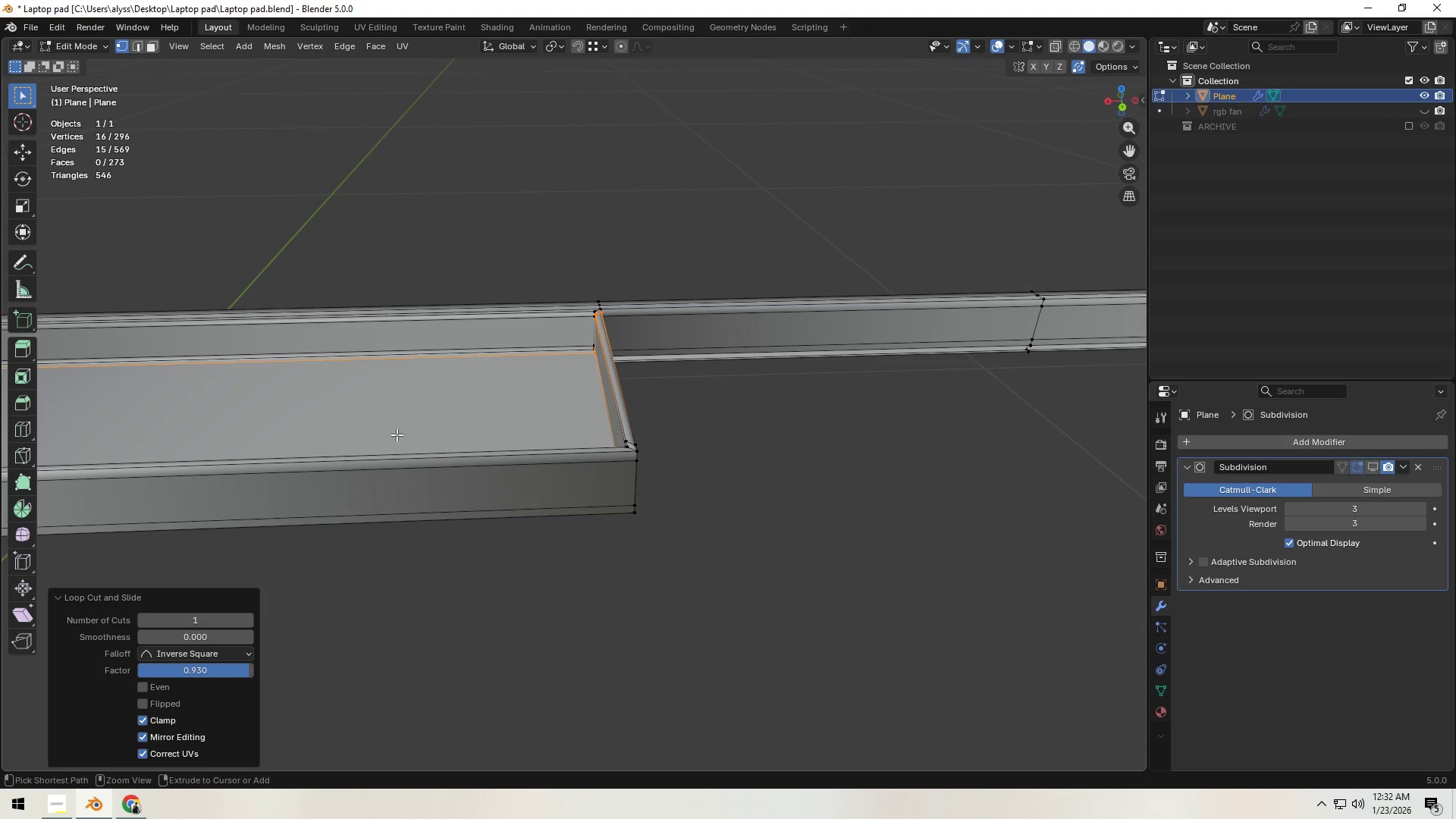 
key(Control+R)
 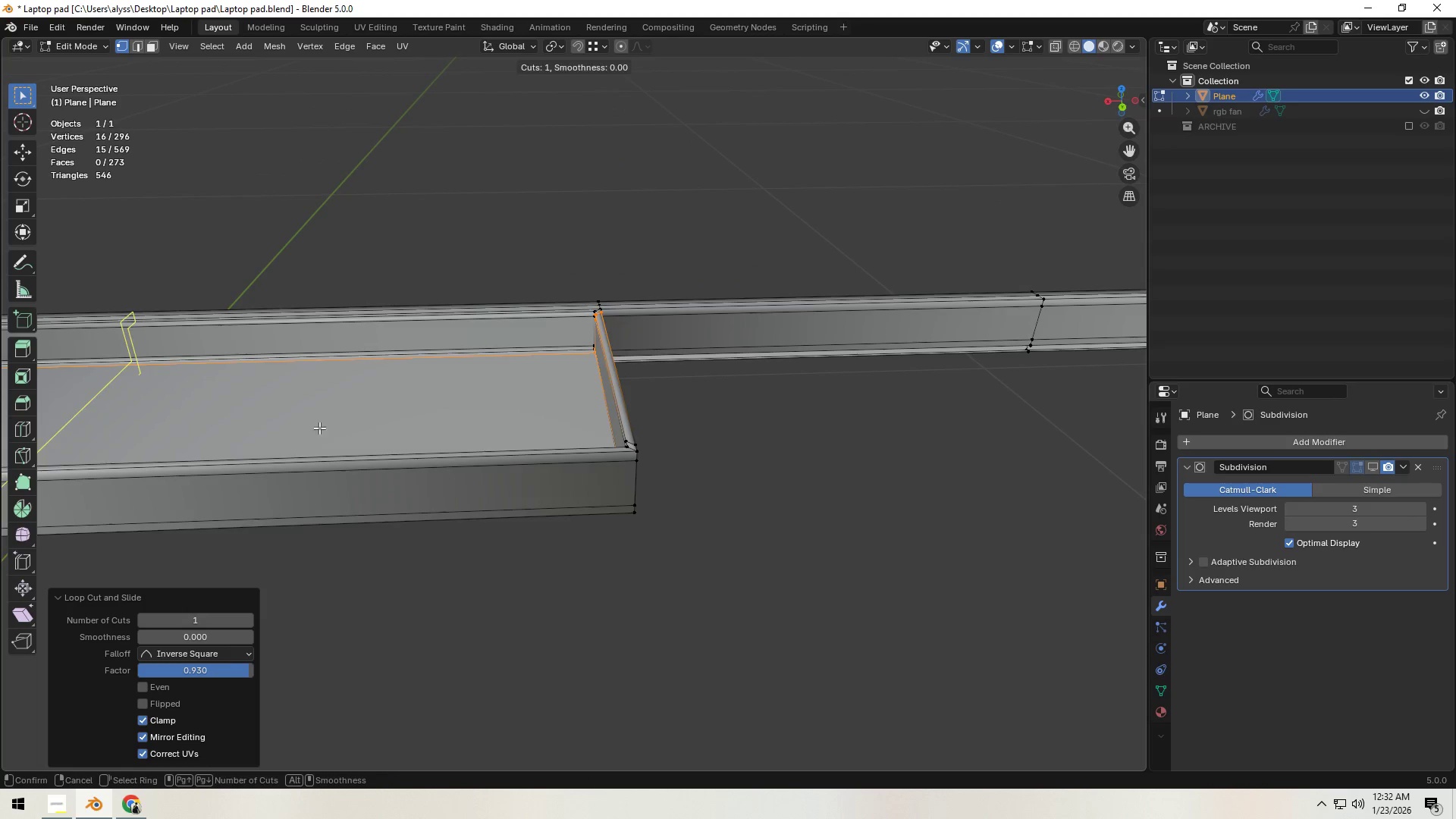 
left_click([319, 428])
 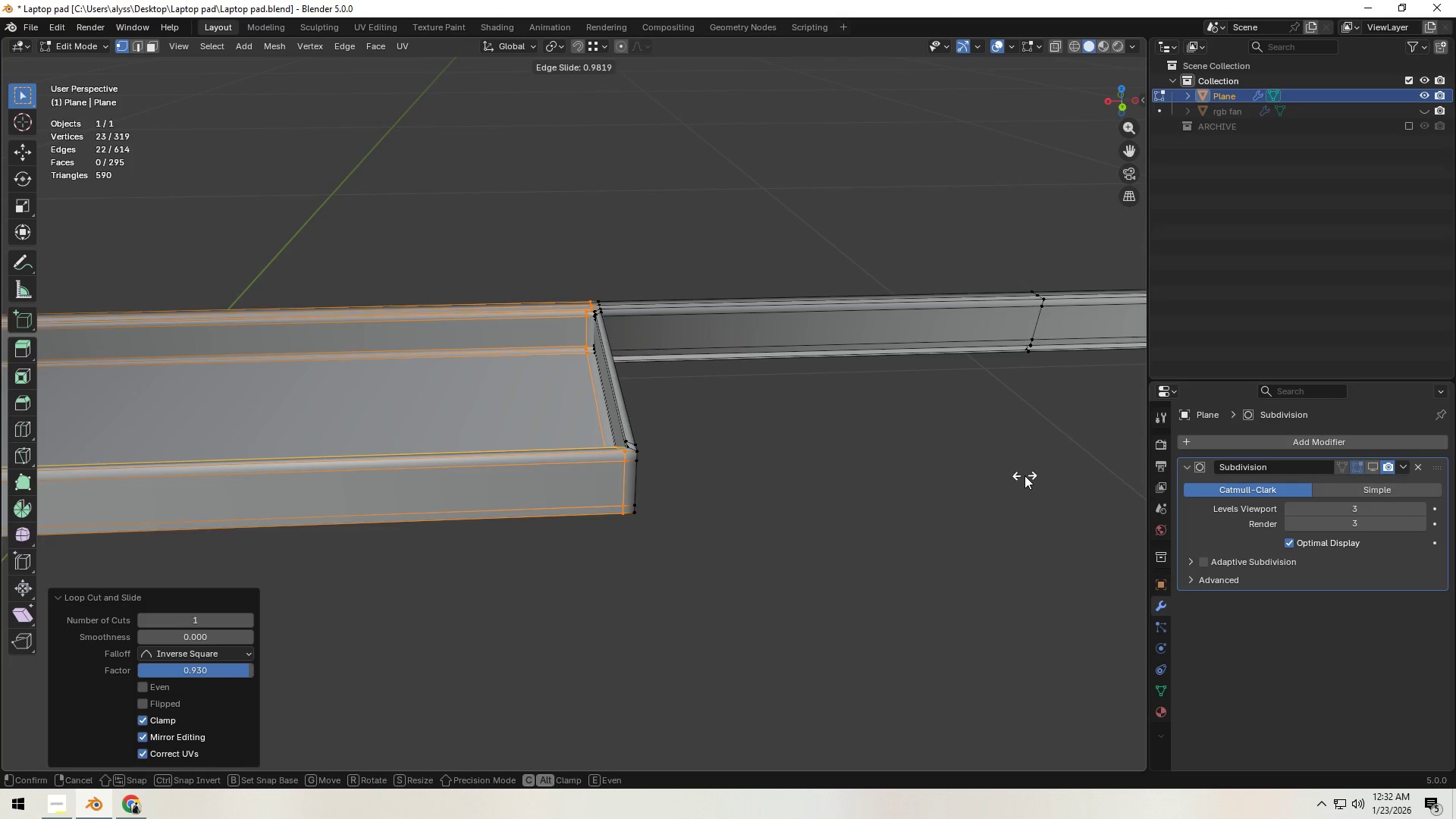 
left_click([1025, 476])
 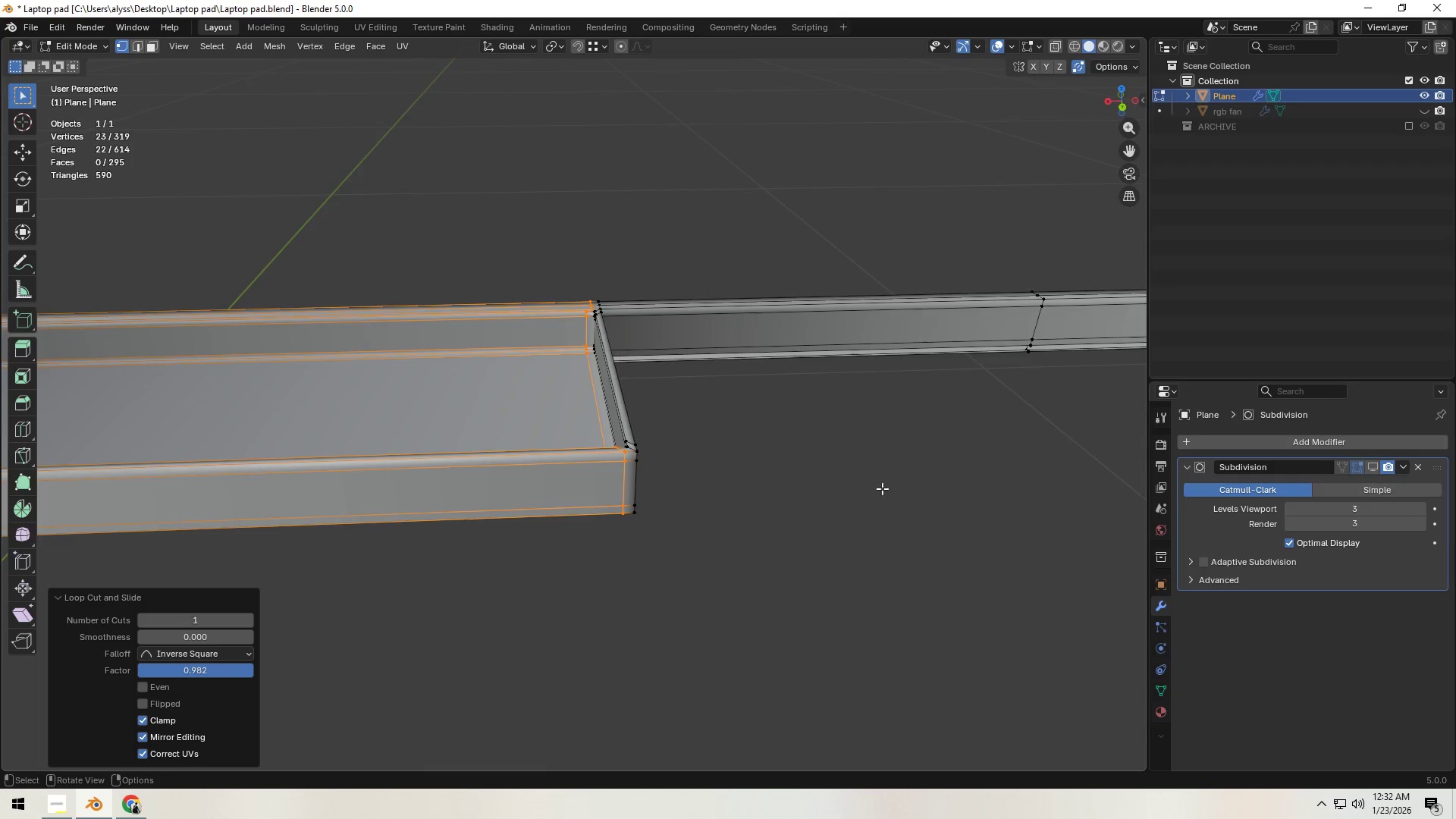 
hold_key(key=ShiftLeft, duration=0.5)
 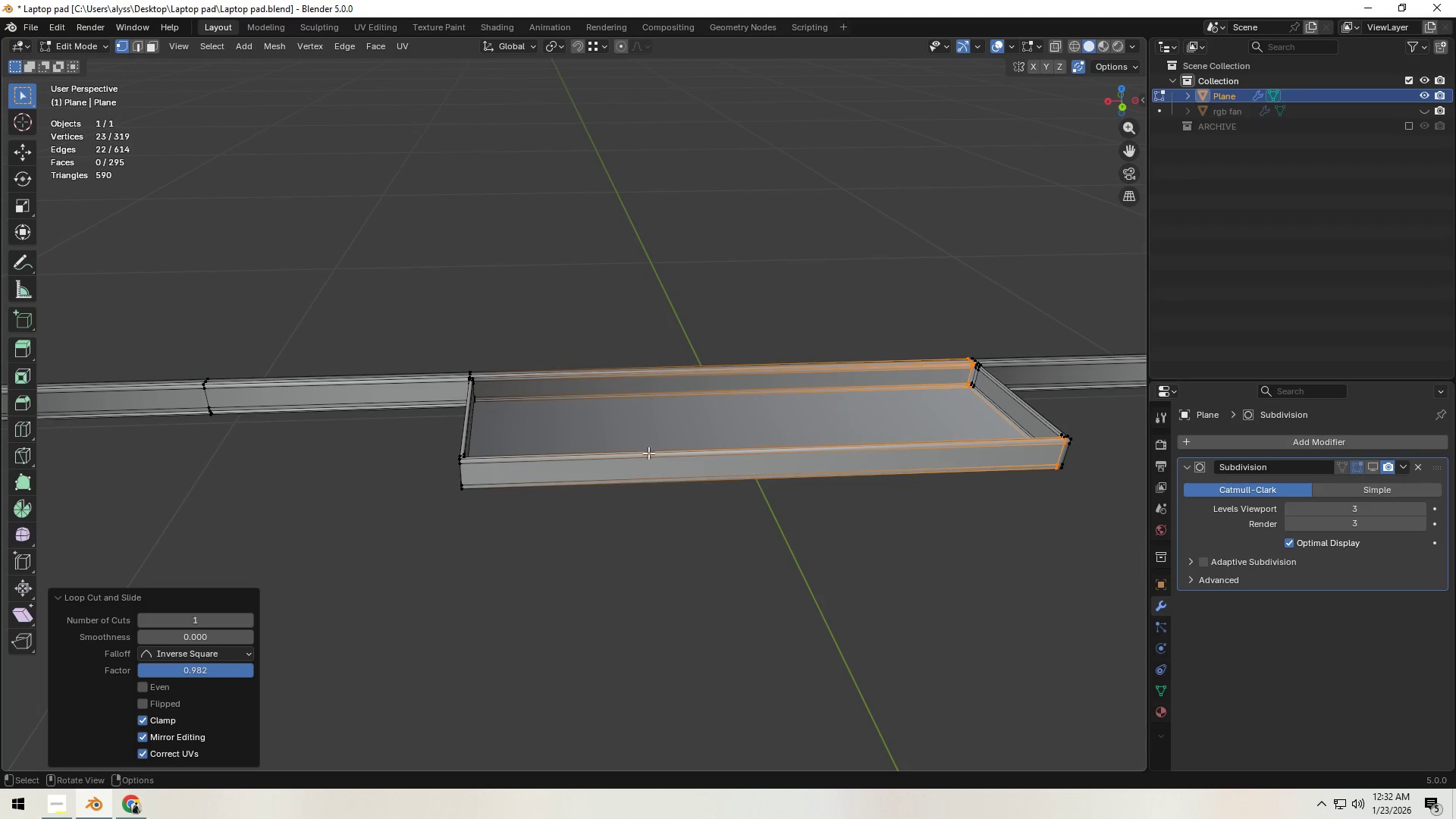 
scroll: coordinate [755, 489], scroll_direction: down, amount: 4.0
 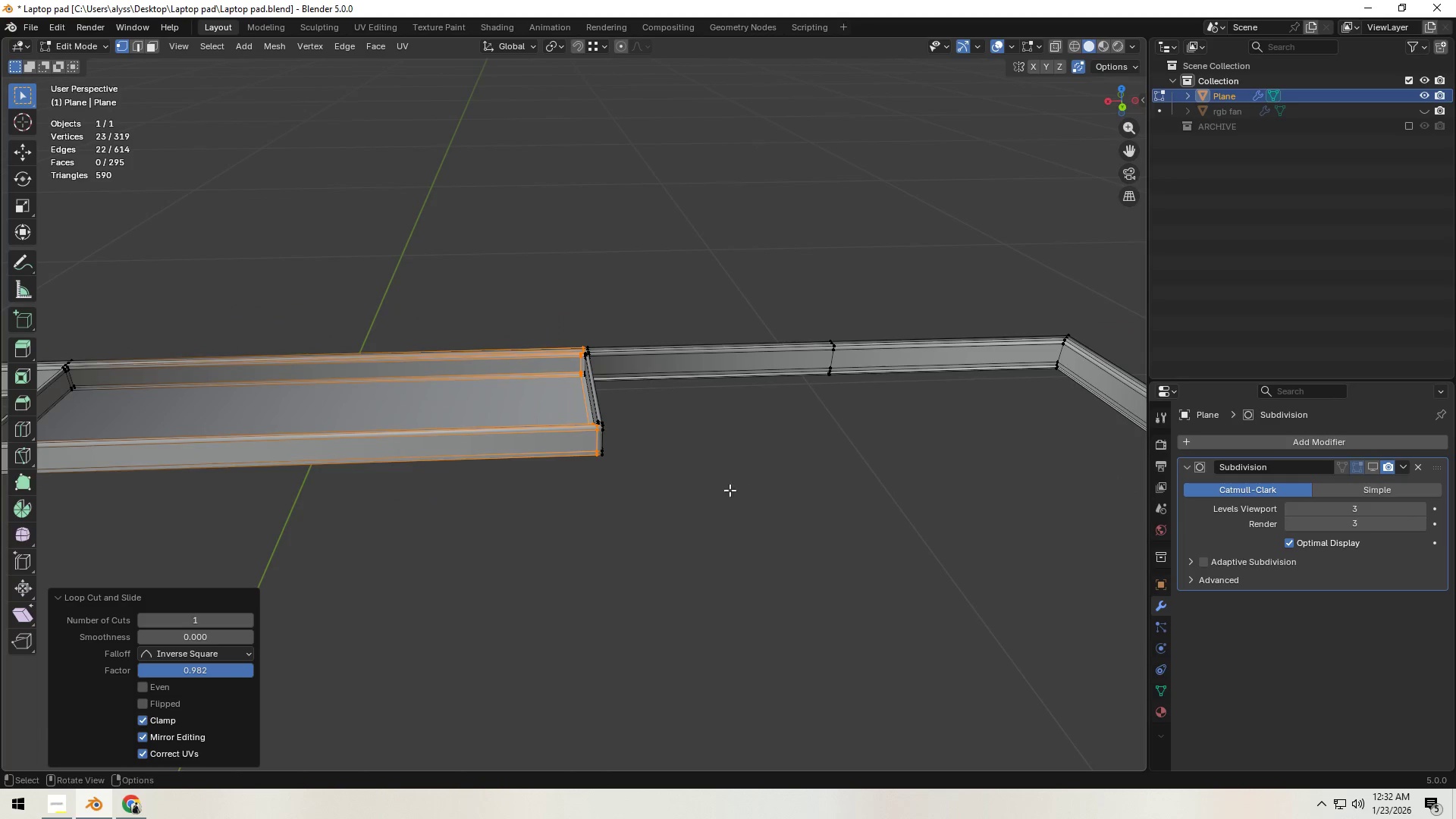 
key(Control+ControlLeft)
 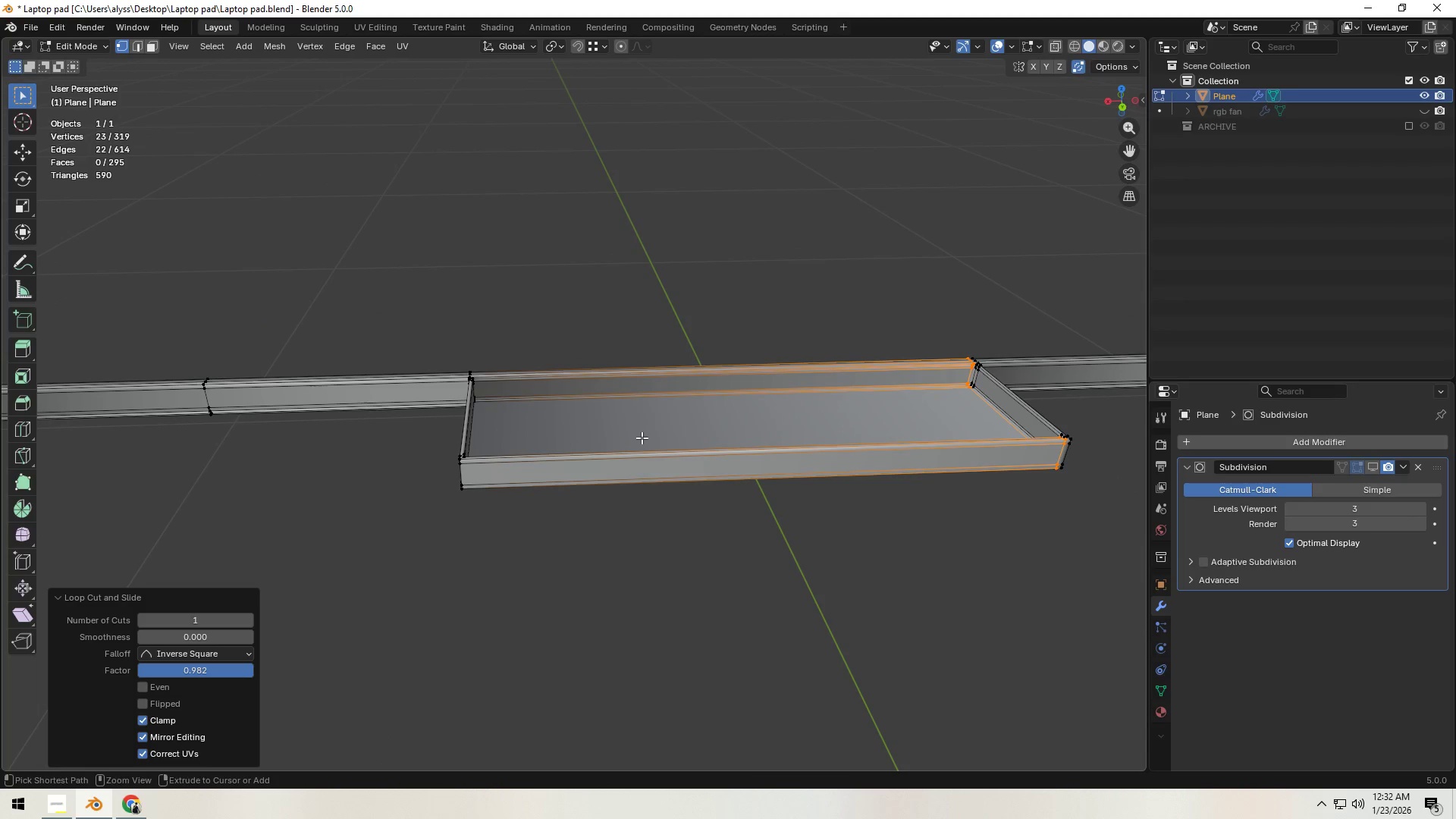 
key(Control+R)
 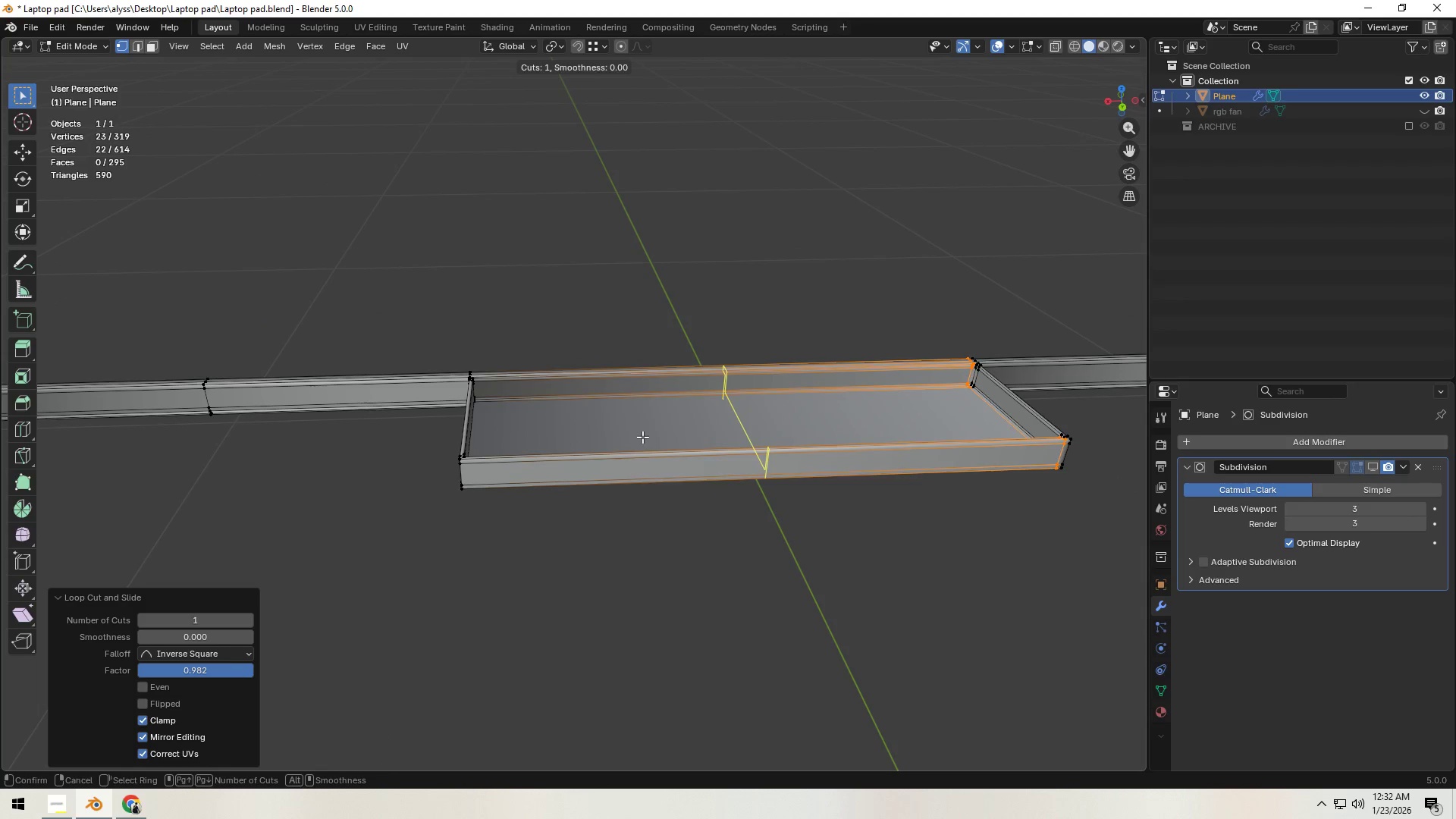 
left_click([642, 437])
 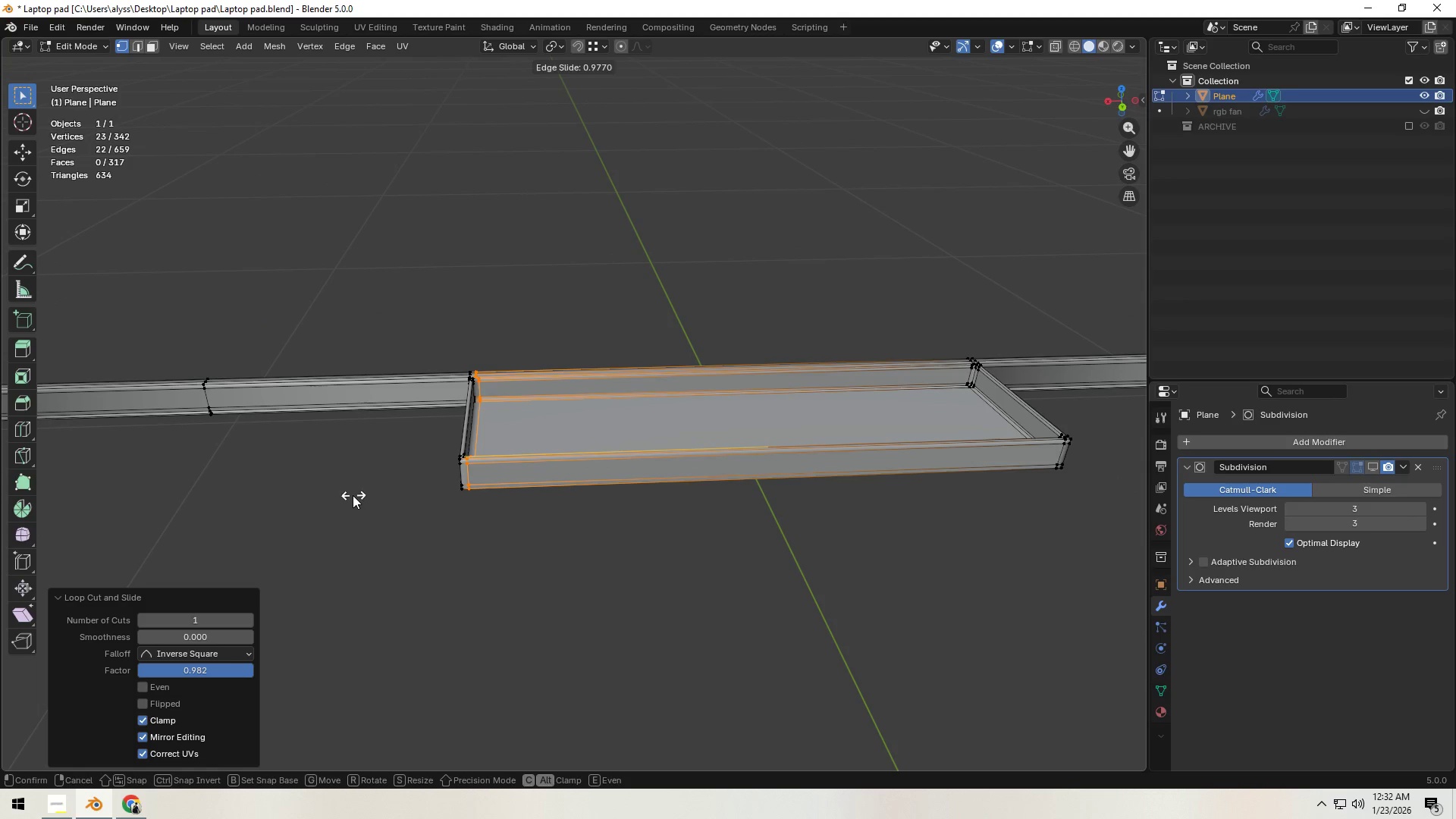 
left_click([352, 495])
 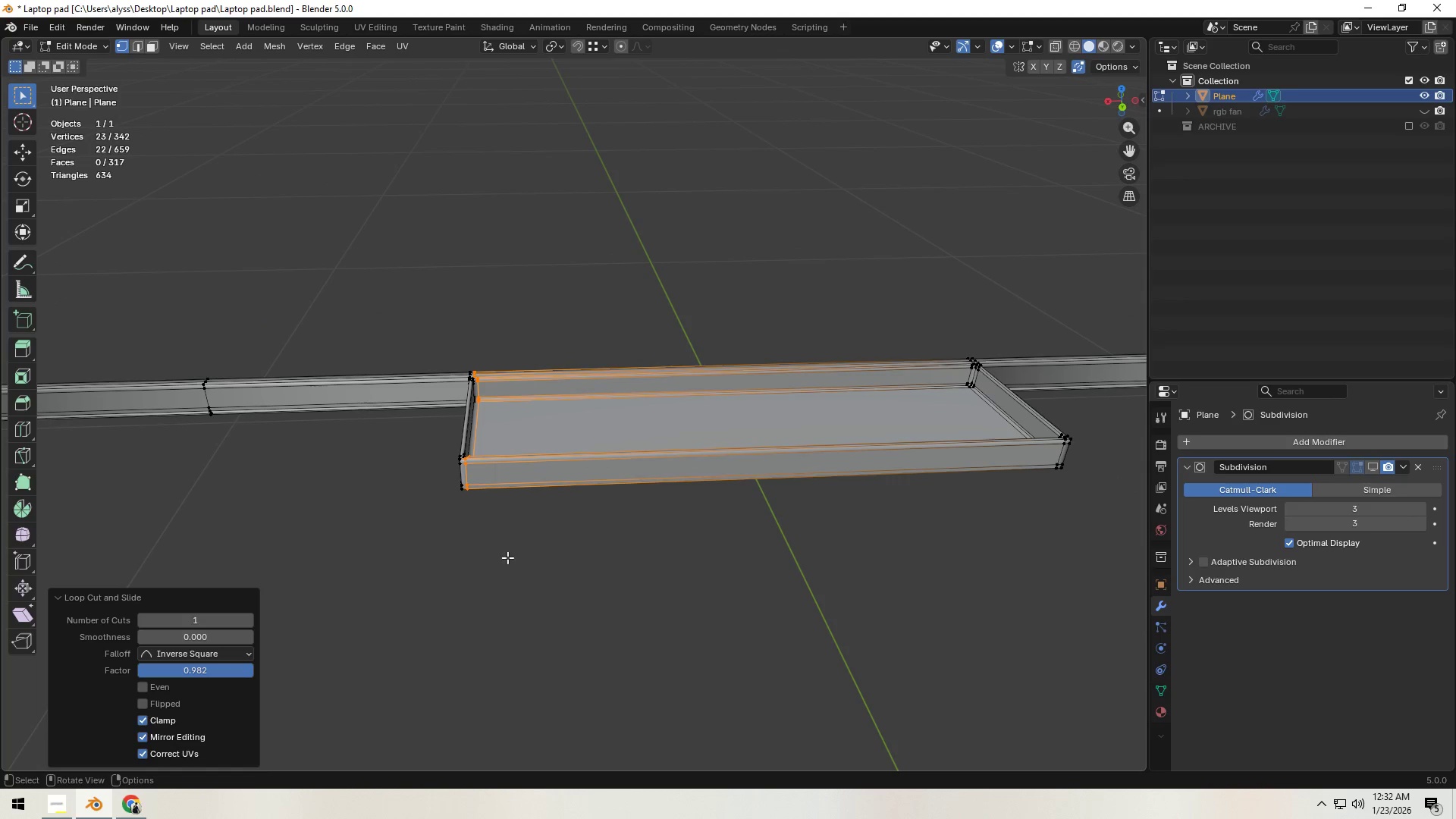 
double_click([524, 564])
 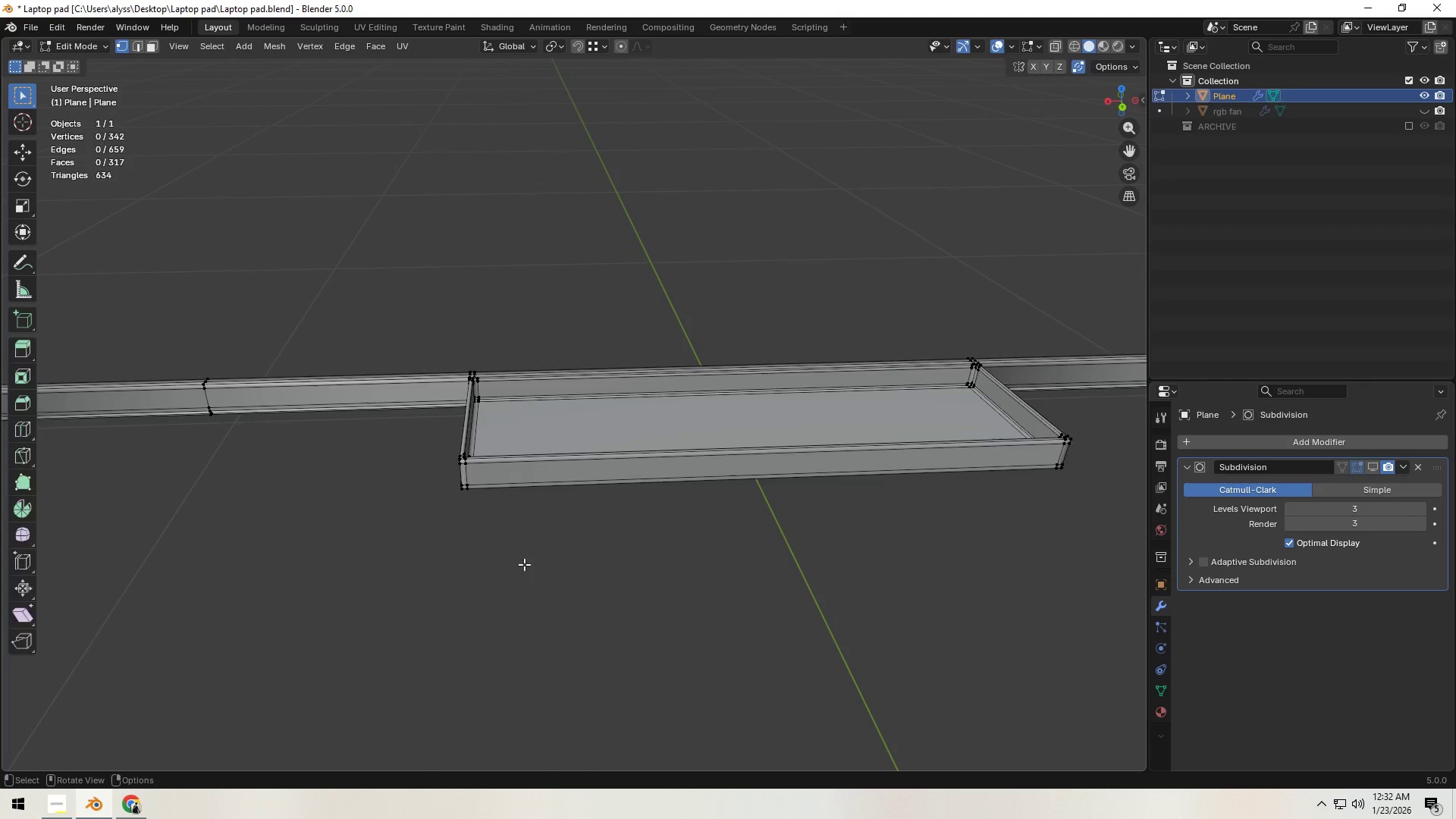 
key(Tab)
 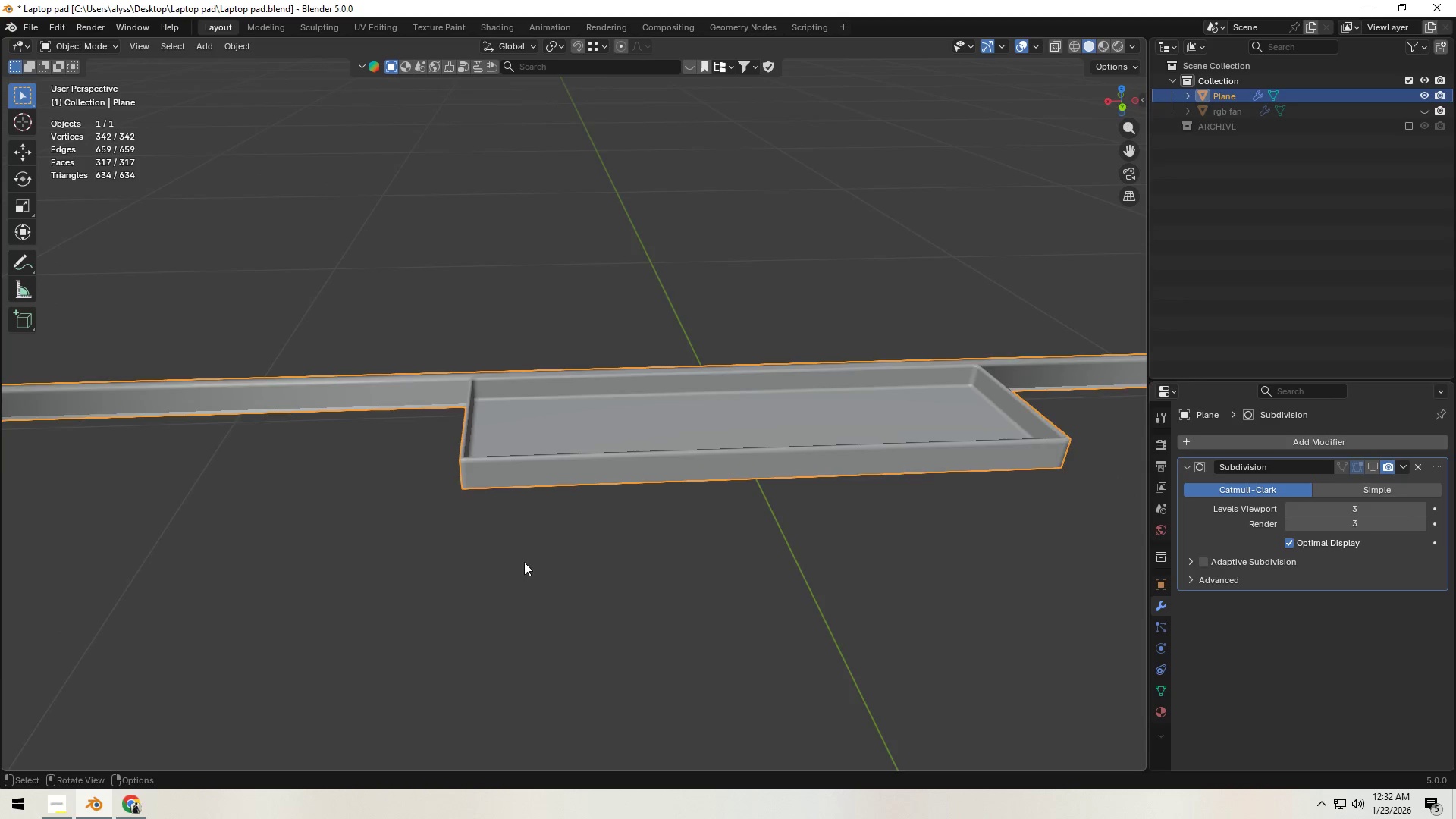 
scroll: coordinate [525, 560], scroll_direction: down, amount: 3.0
 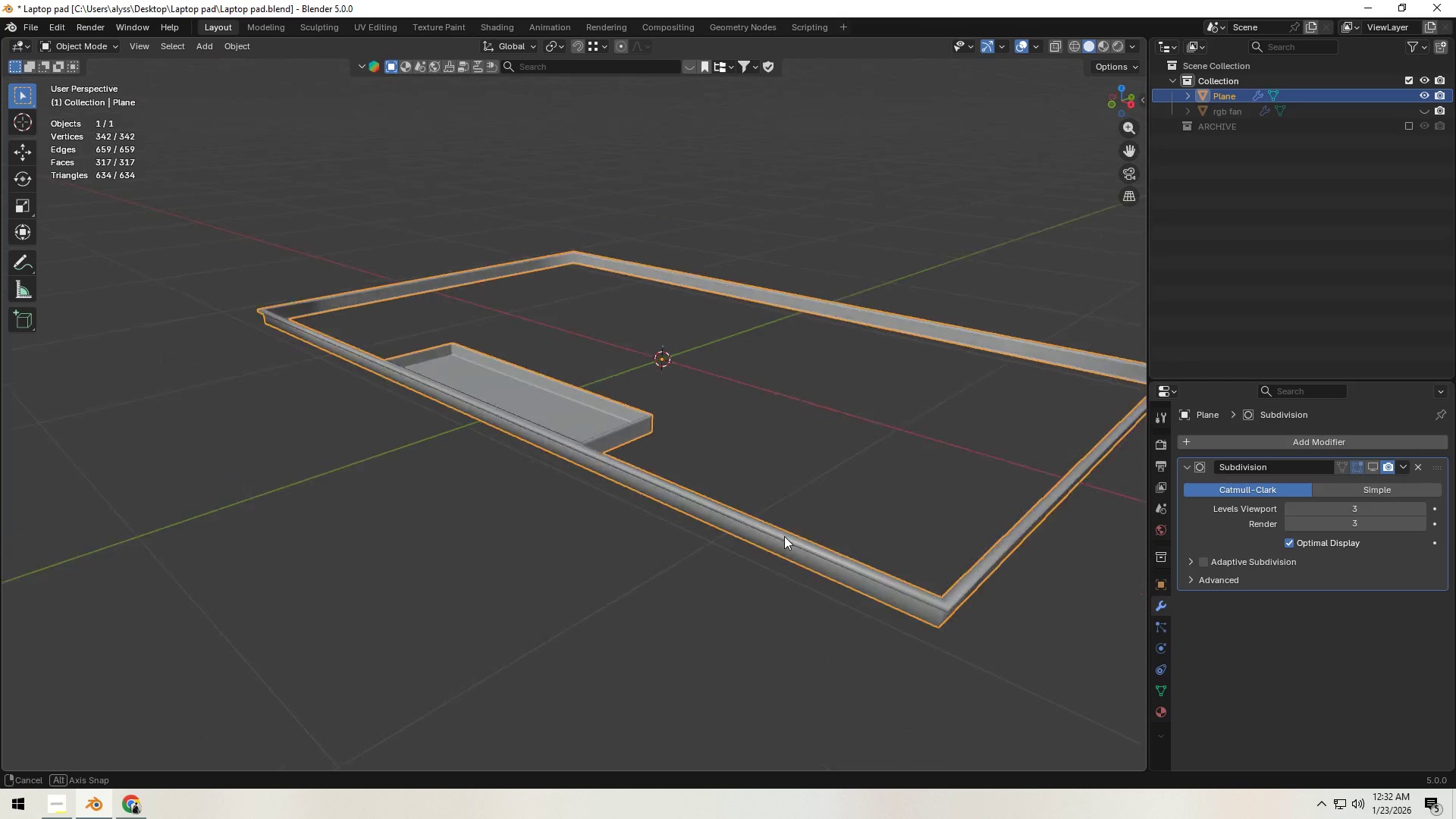 
left_click([648, 546])
 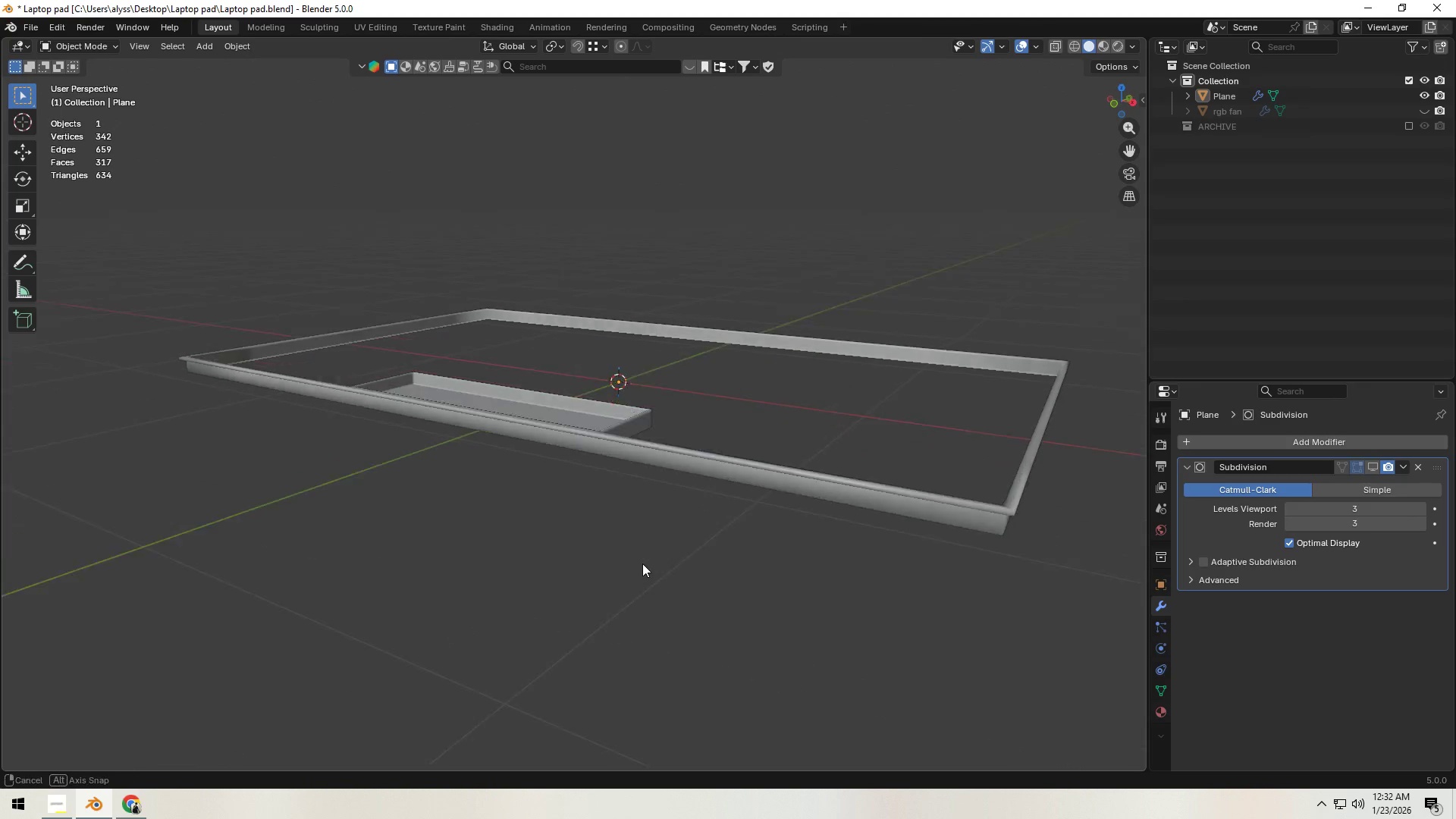 
key(Tab)
 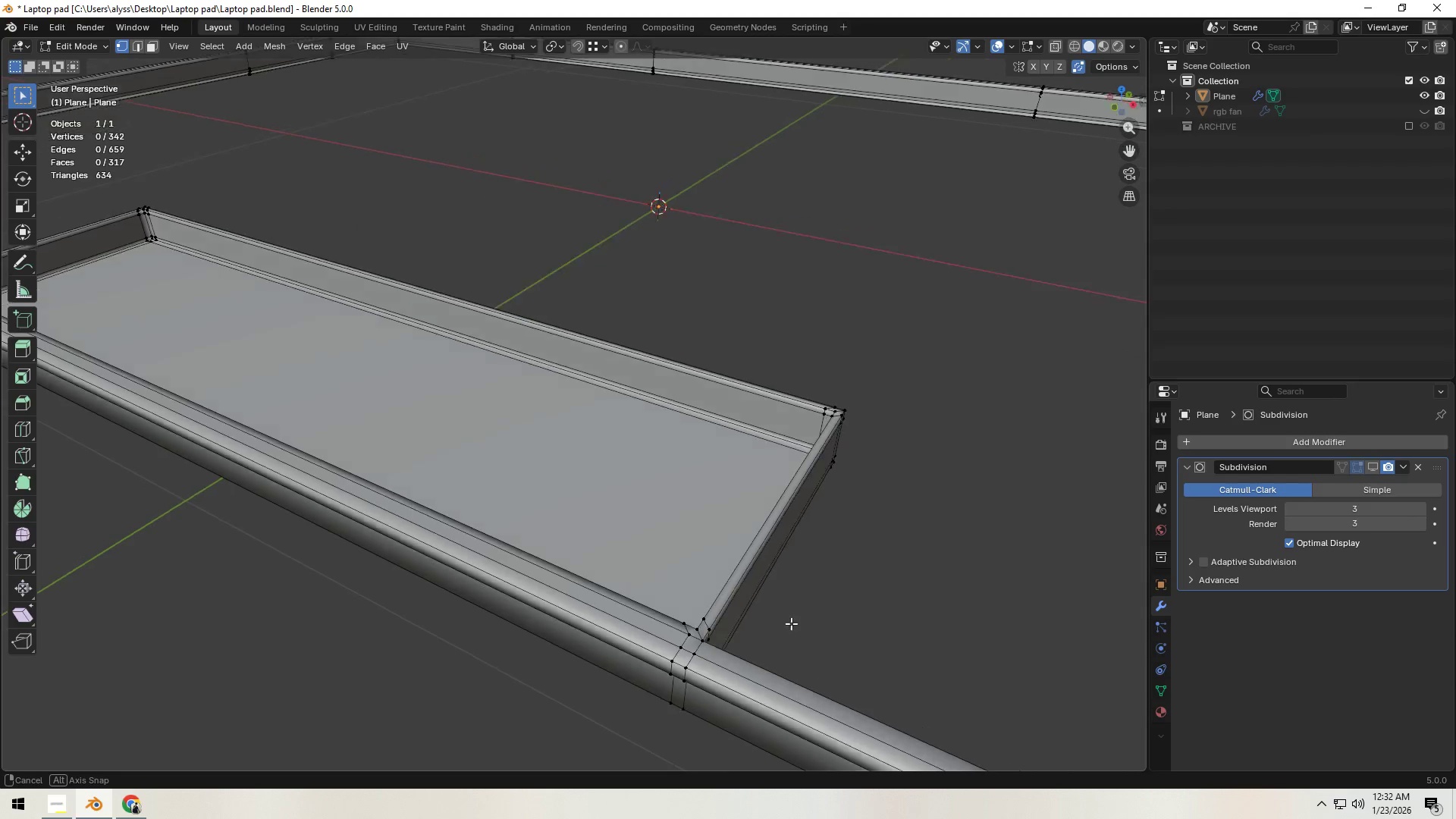 
scroll: coordinate [643, 573], scroll_direction: up, amount: 7.0
 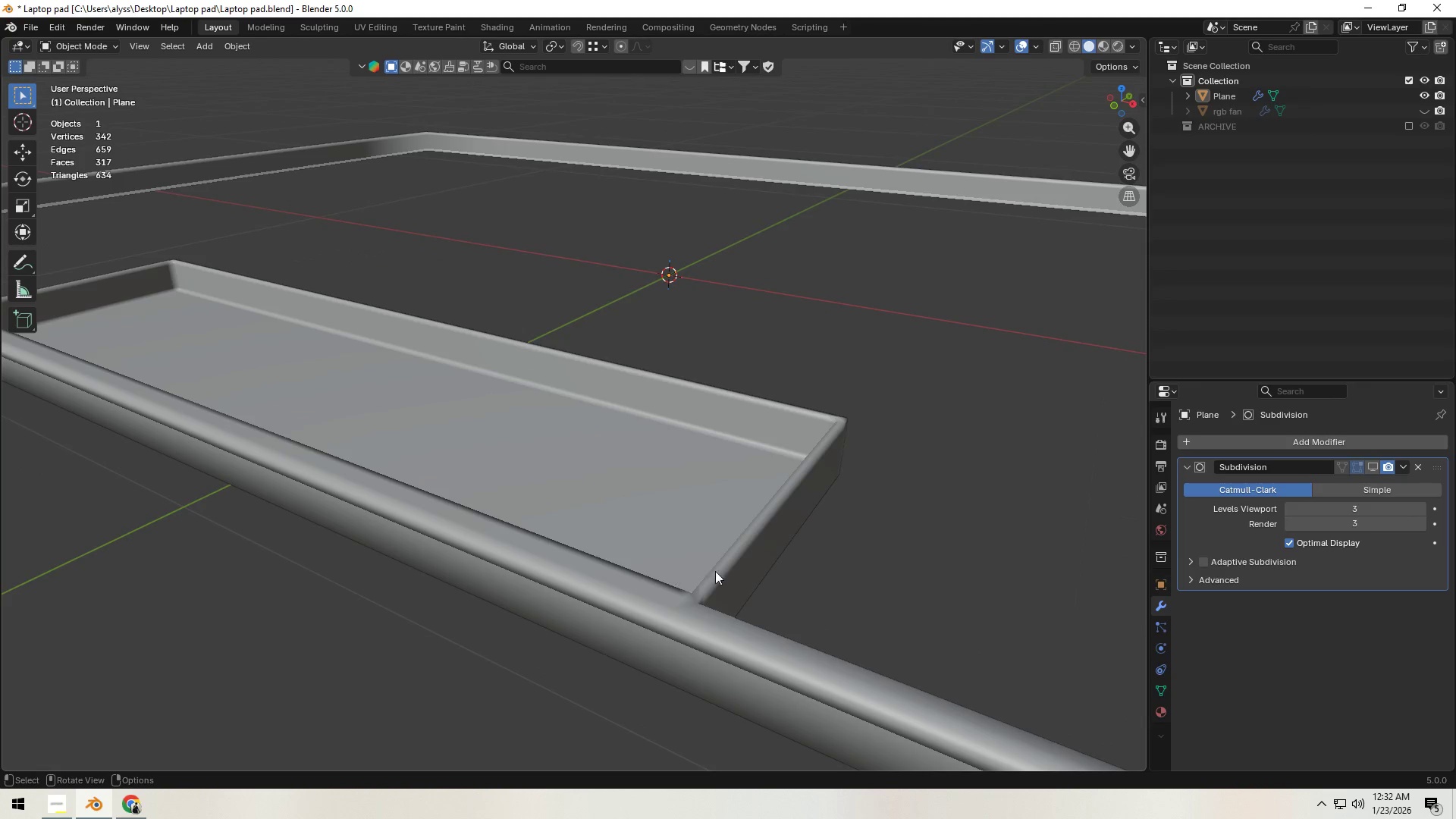 
hold_key(key=ShiftLeft, duration=0.41)
 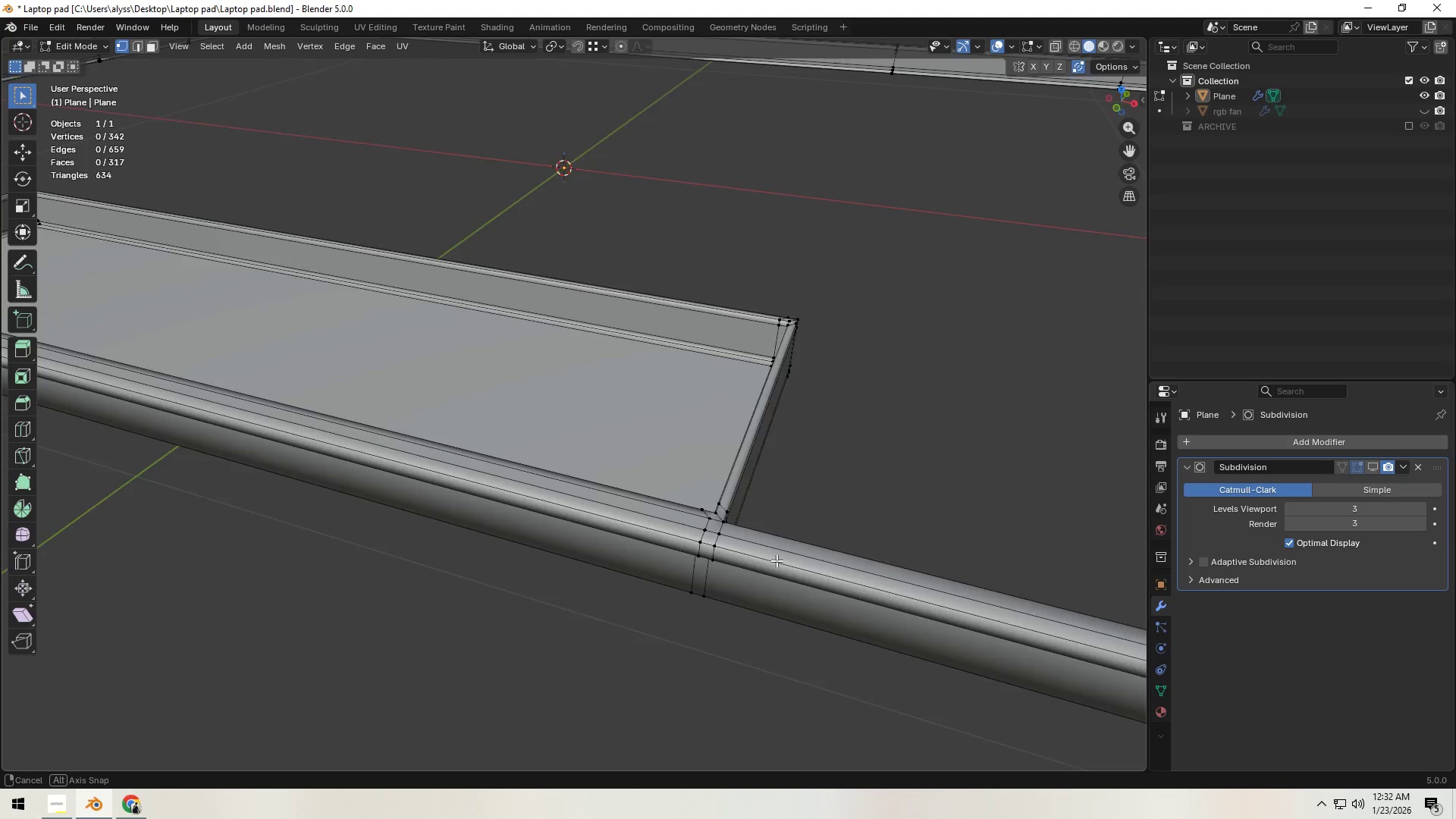 
hold_key(key=ShiftLeft, duration=0.39)
 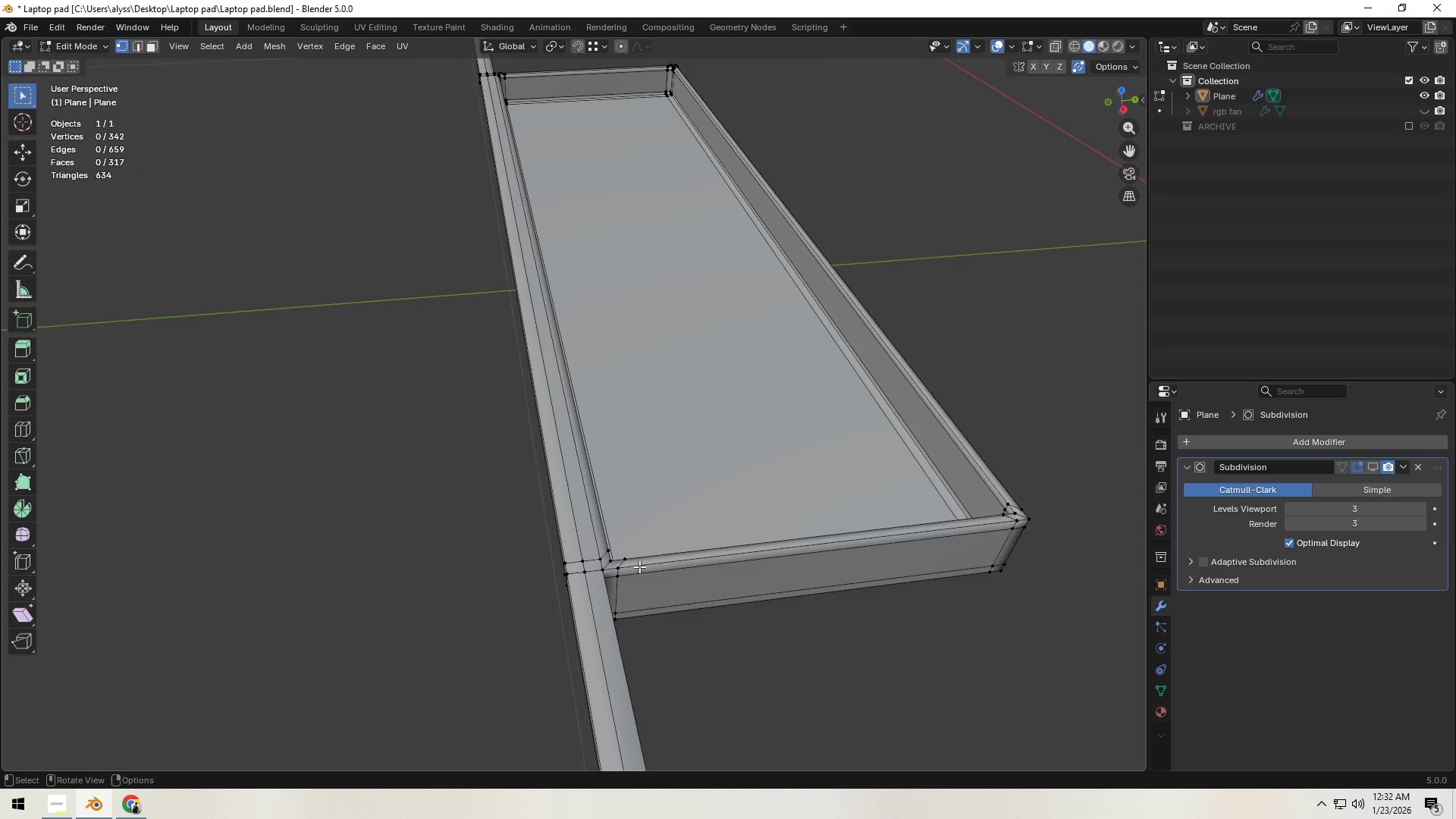 
scroll: coordinate [639, 566], scroll_direction: up, amount: 2.0
 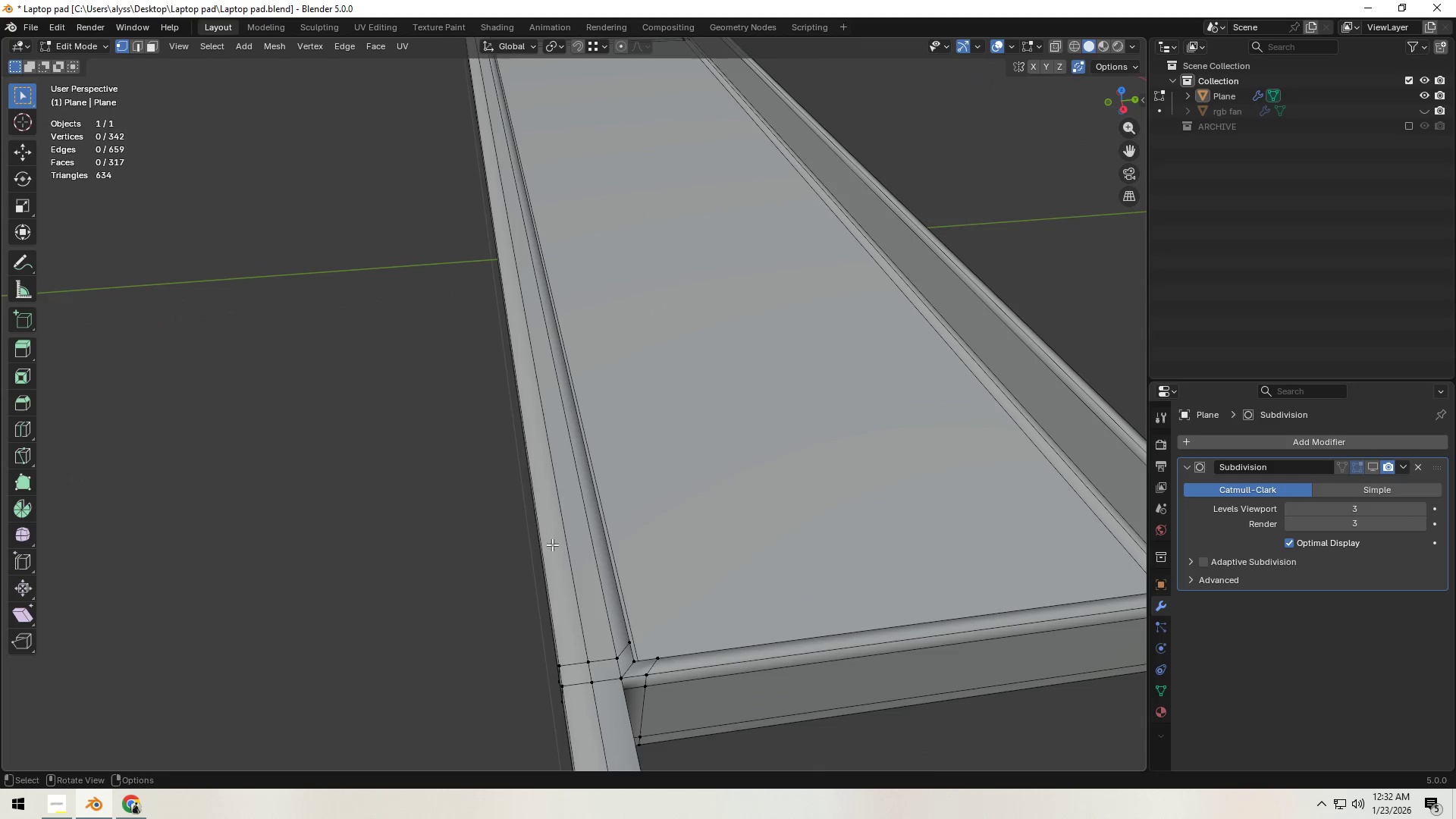 
key(2)
 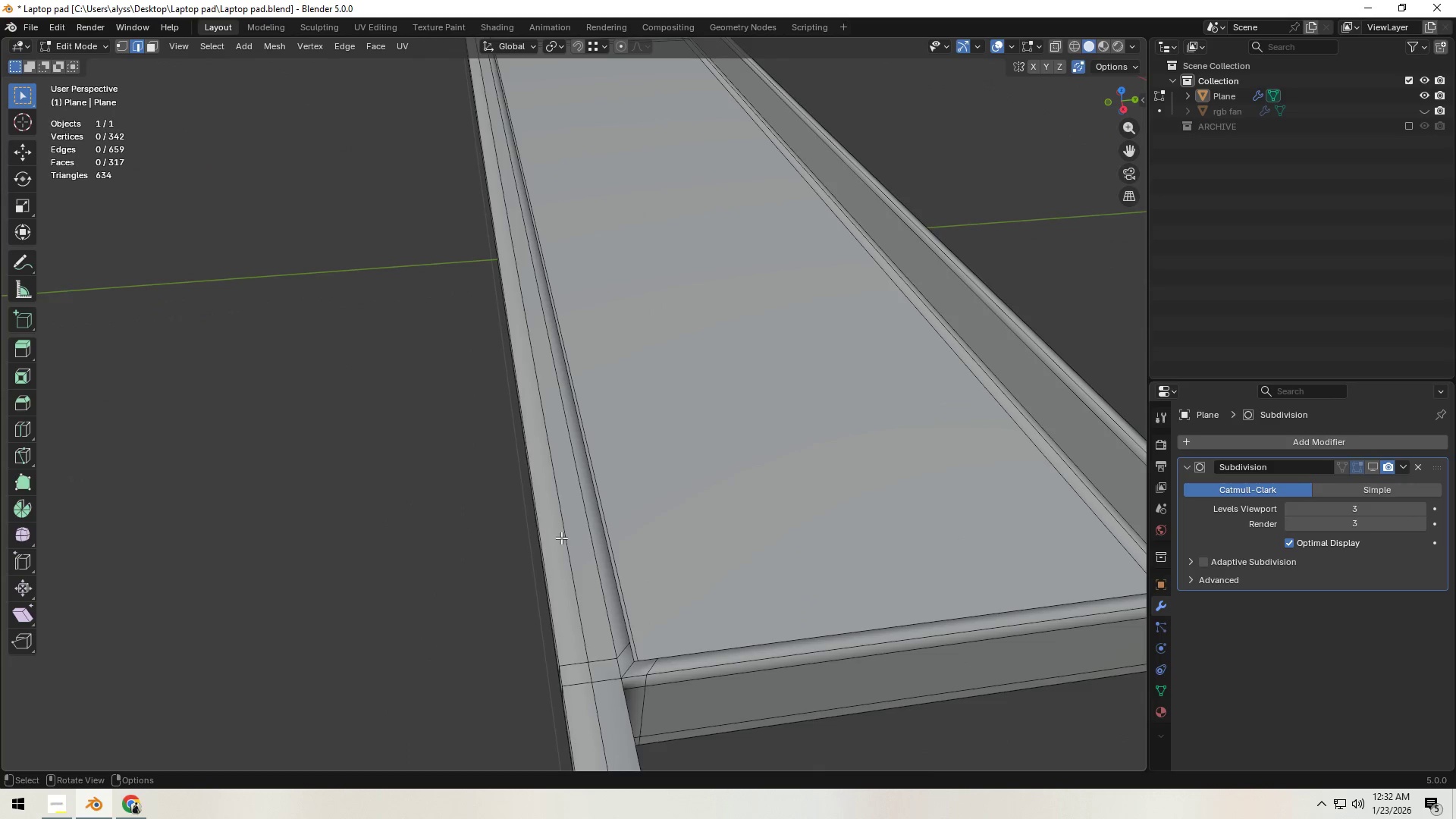 
left_click([561, 538])
 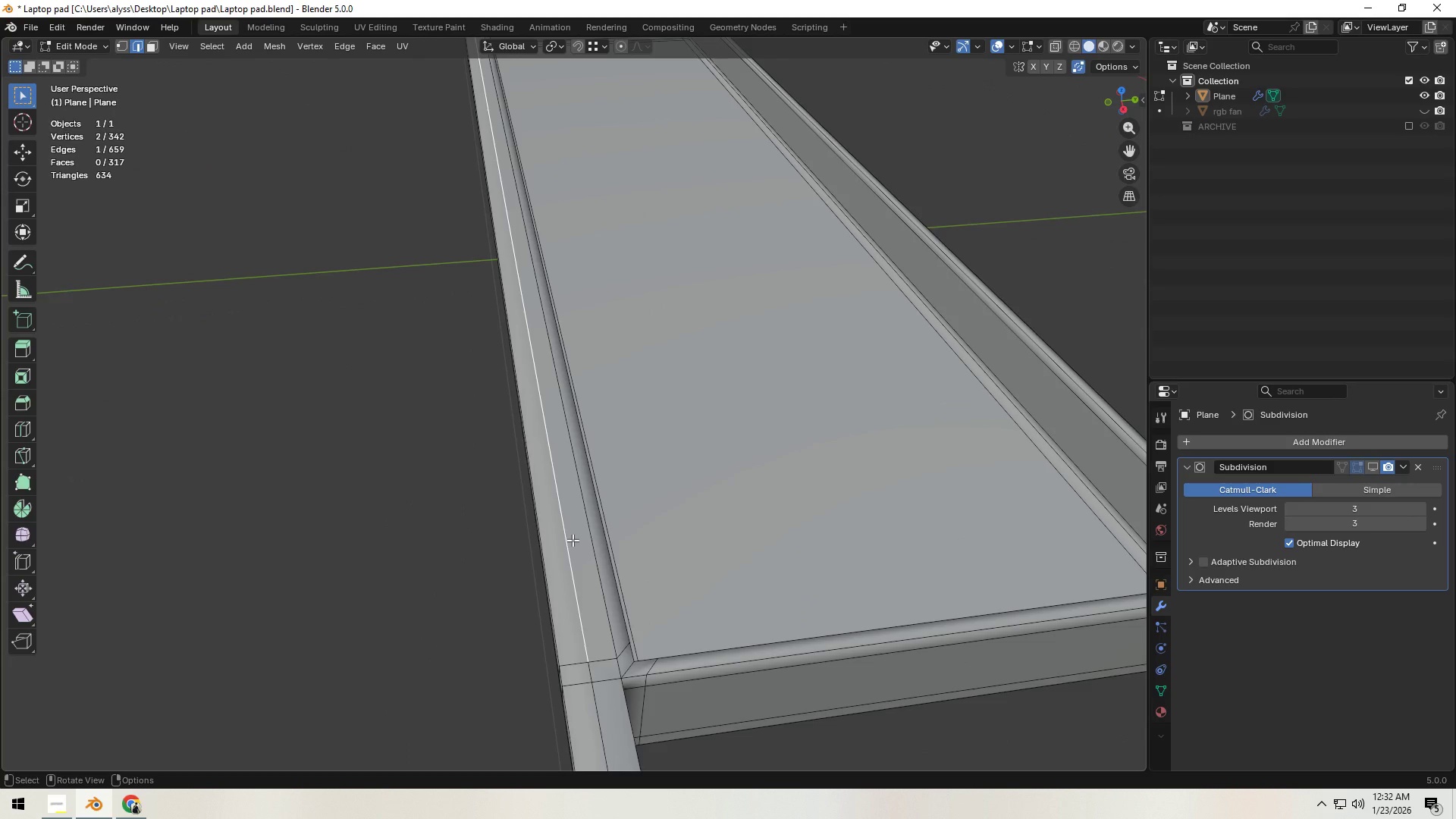 
type(gy)
 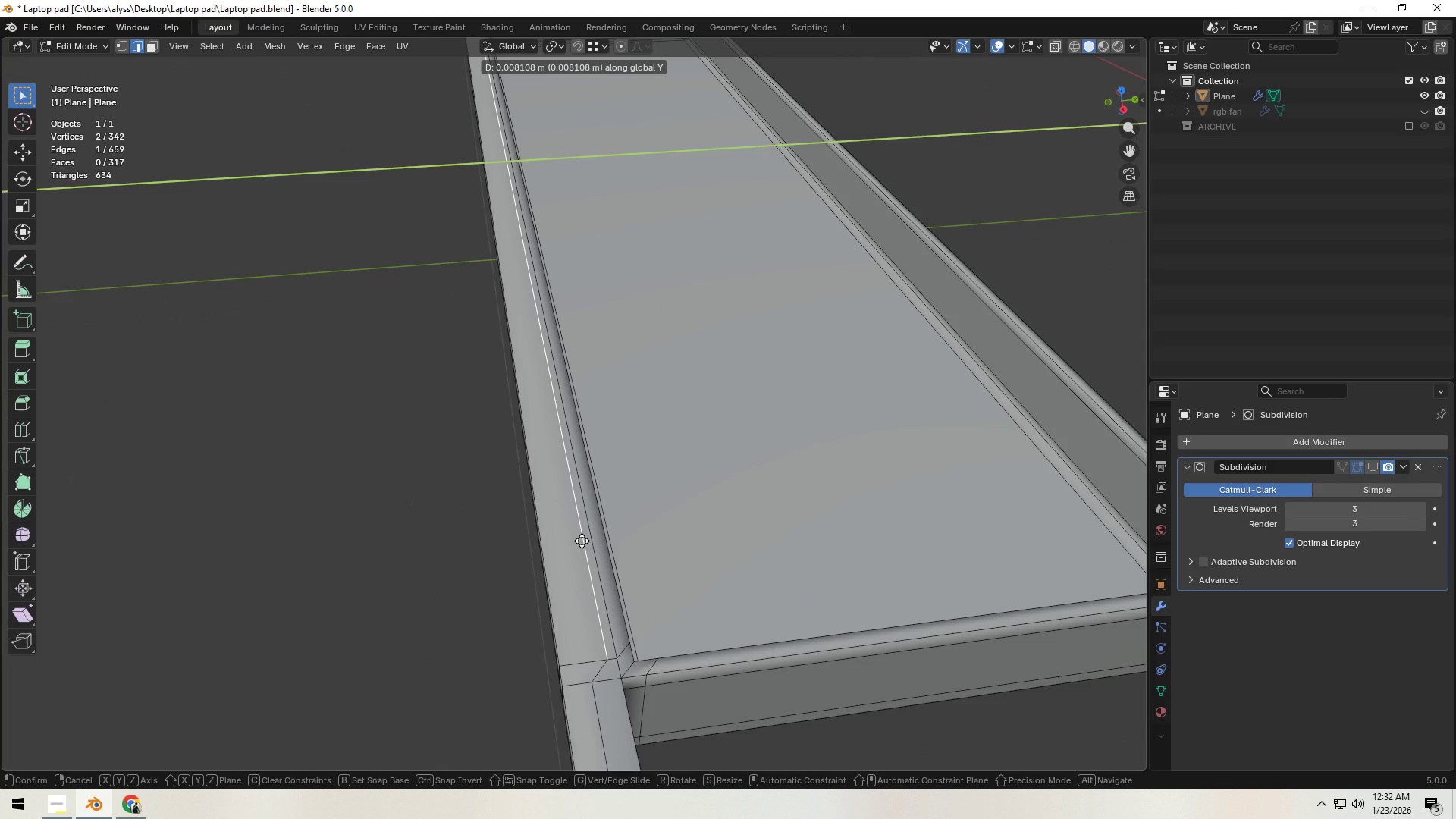 
left_click([582, 541])
 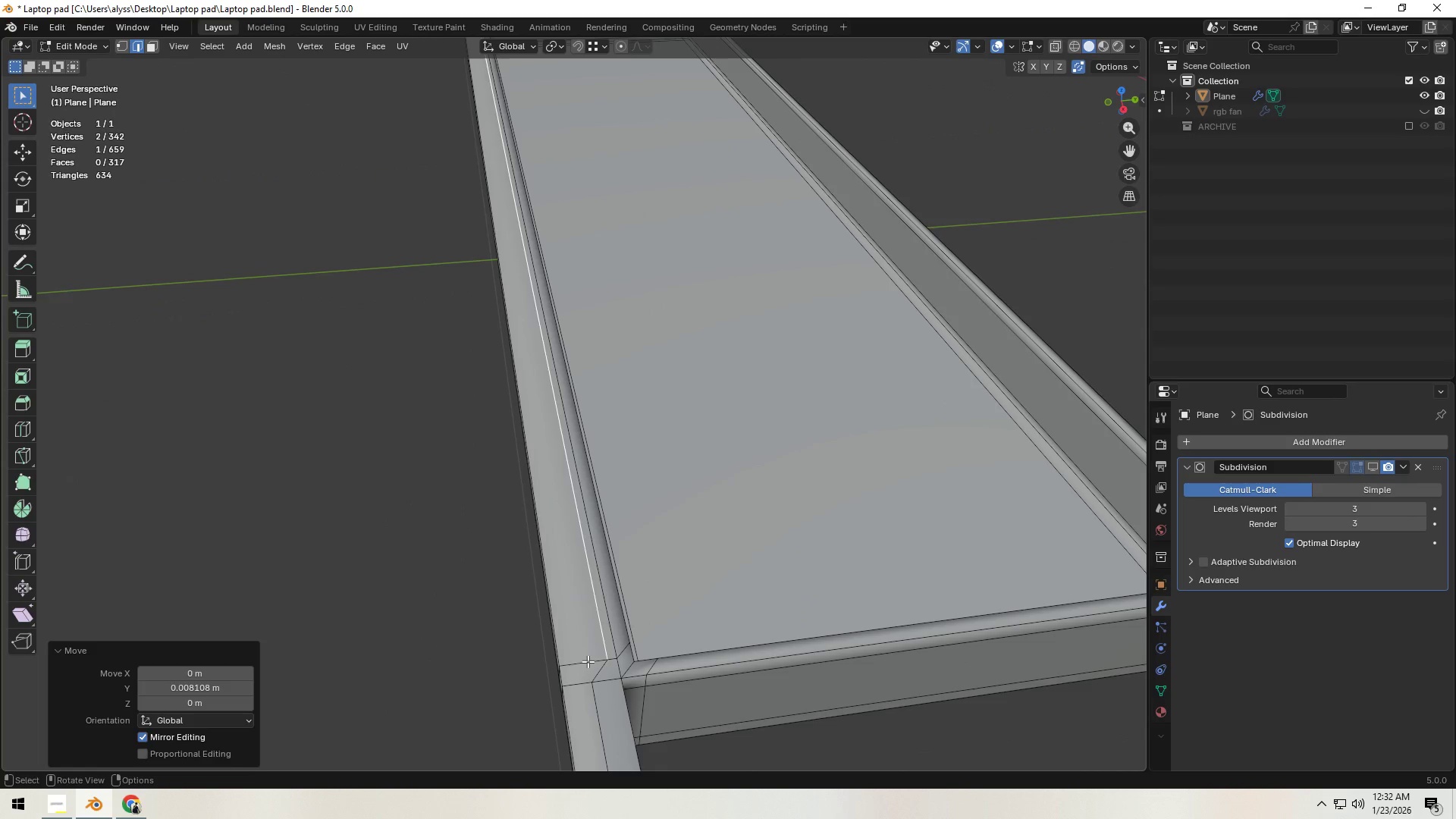 
left_click([588, 661])
 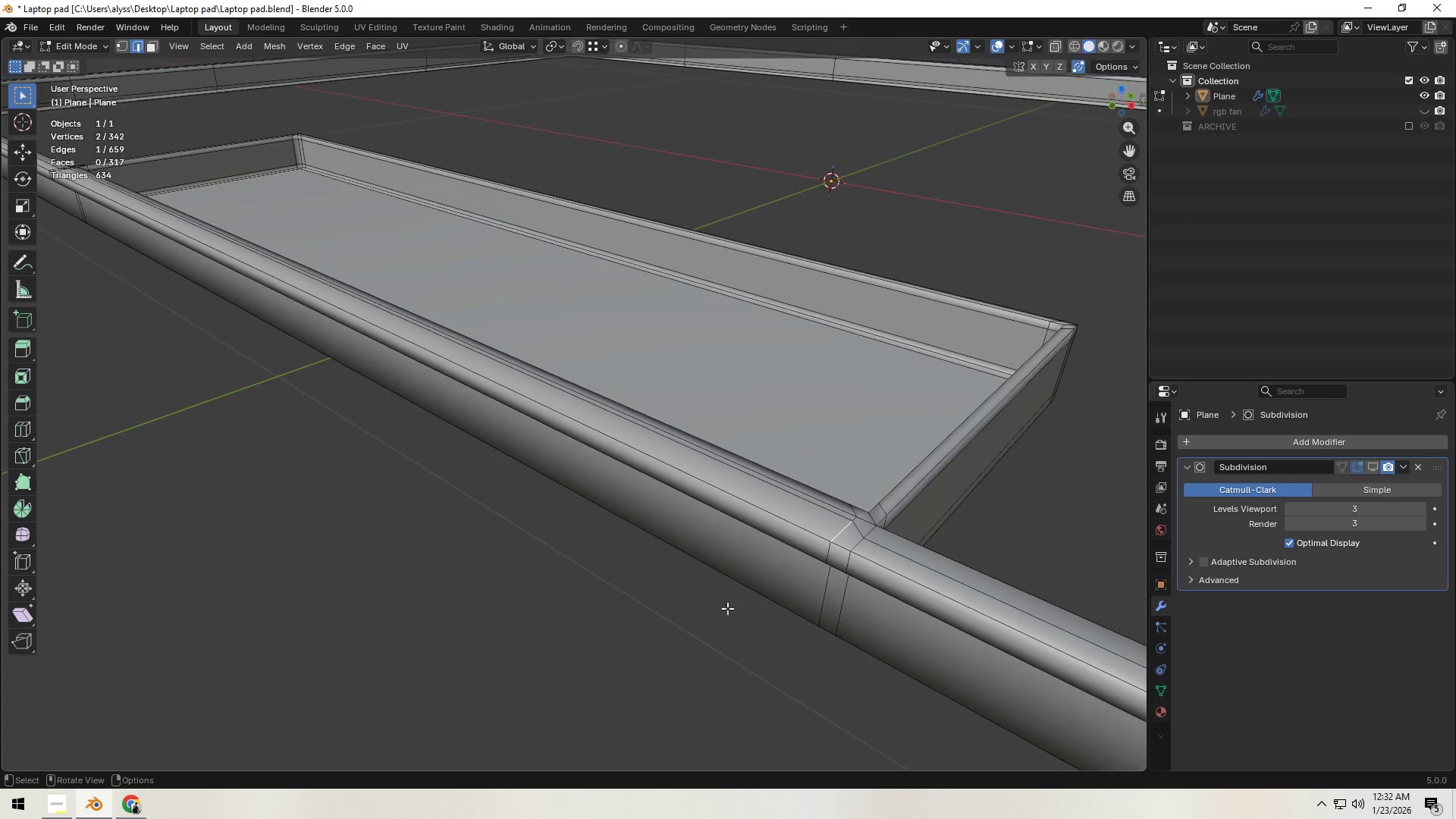 
hold_key(key=ShiftLeft, duration=0.62)
left_click([824, 553])
 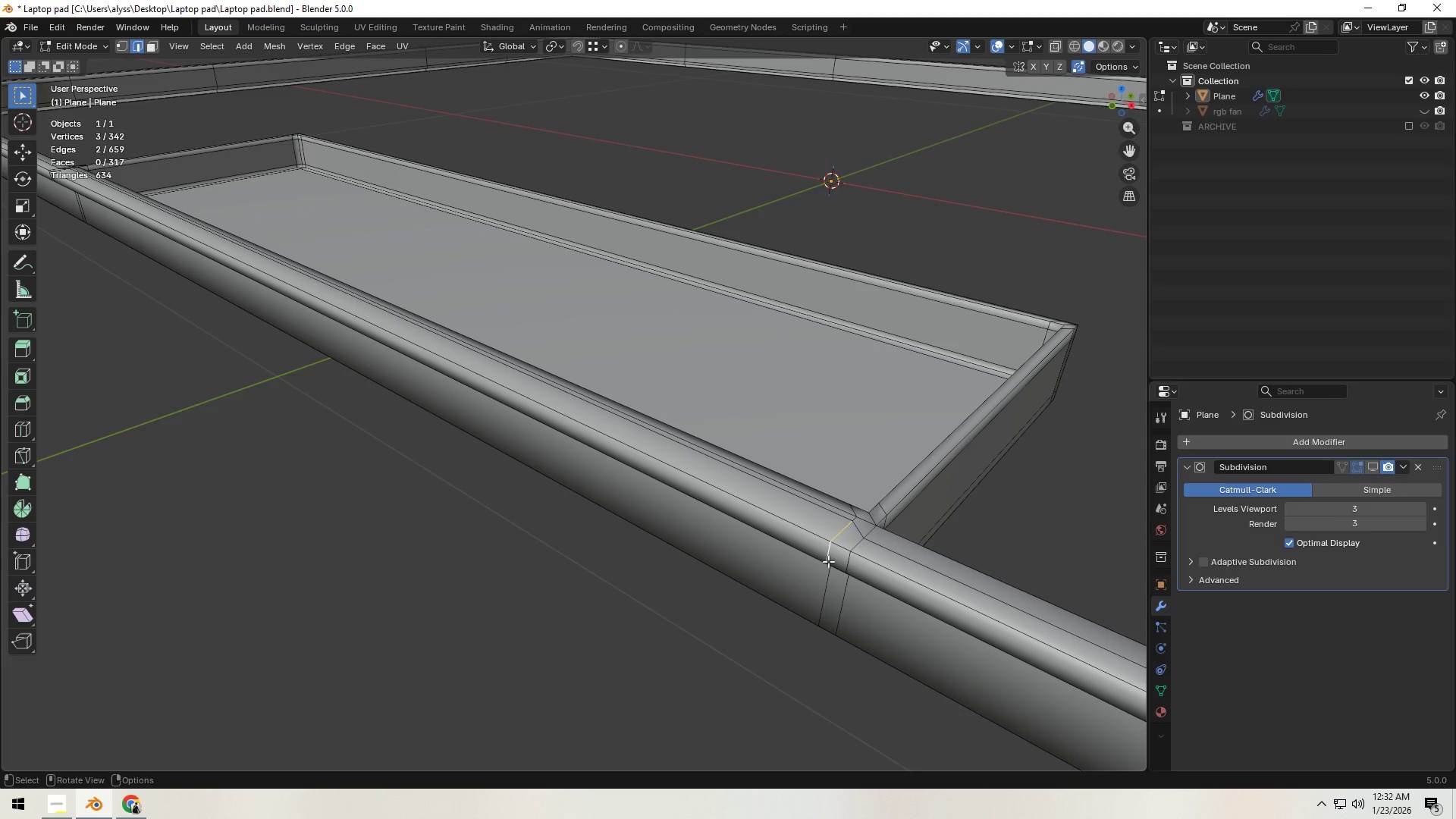 
key(Control+X)
 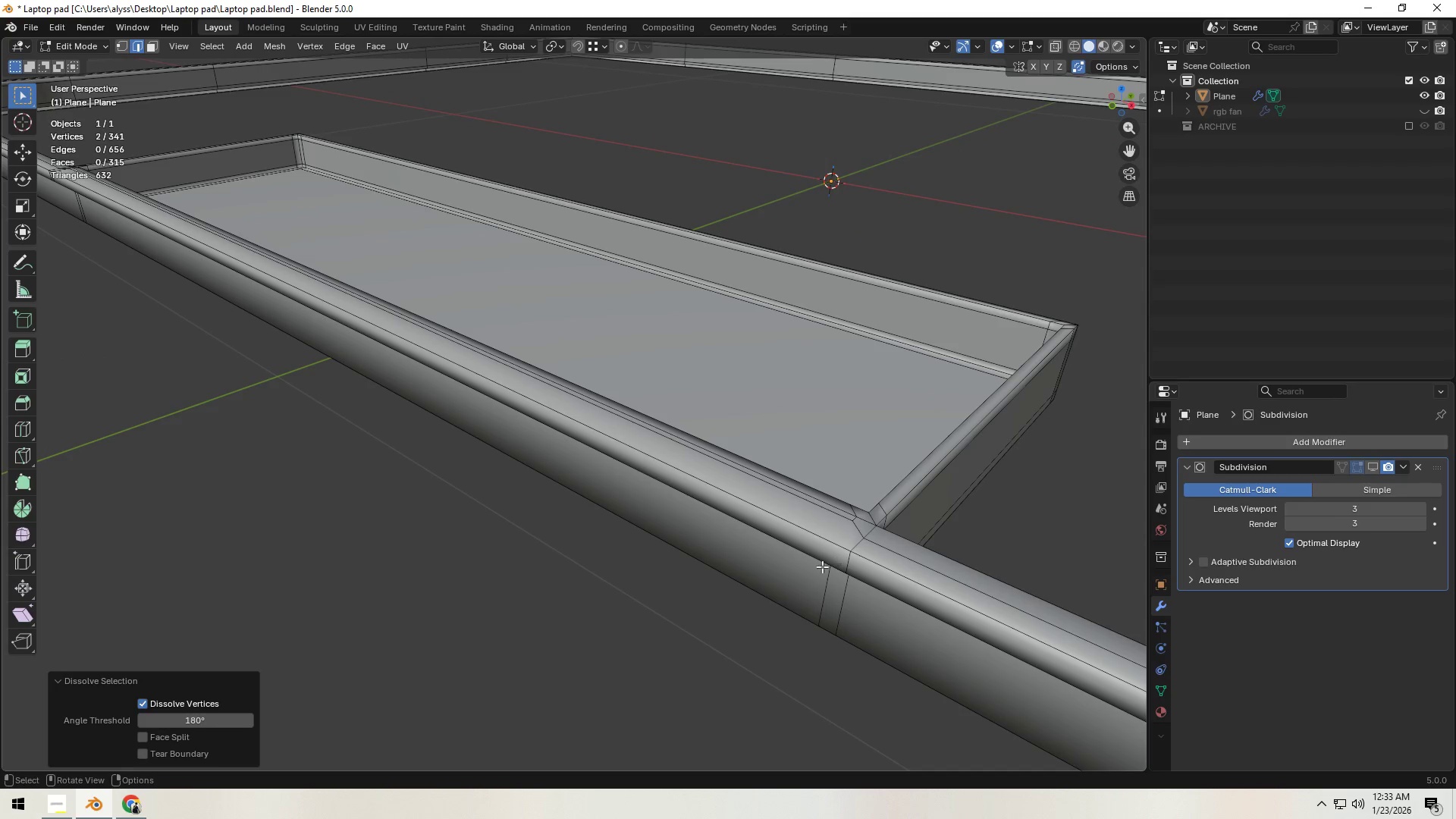 
scroll: coordinate [783, 570], scroll_direction: down, amount: 3.0
 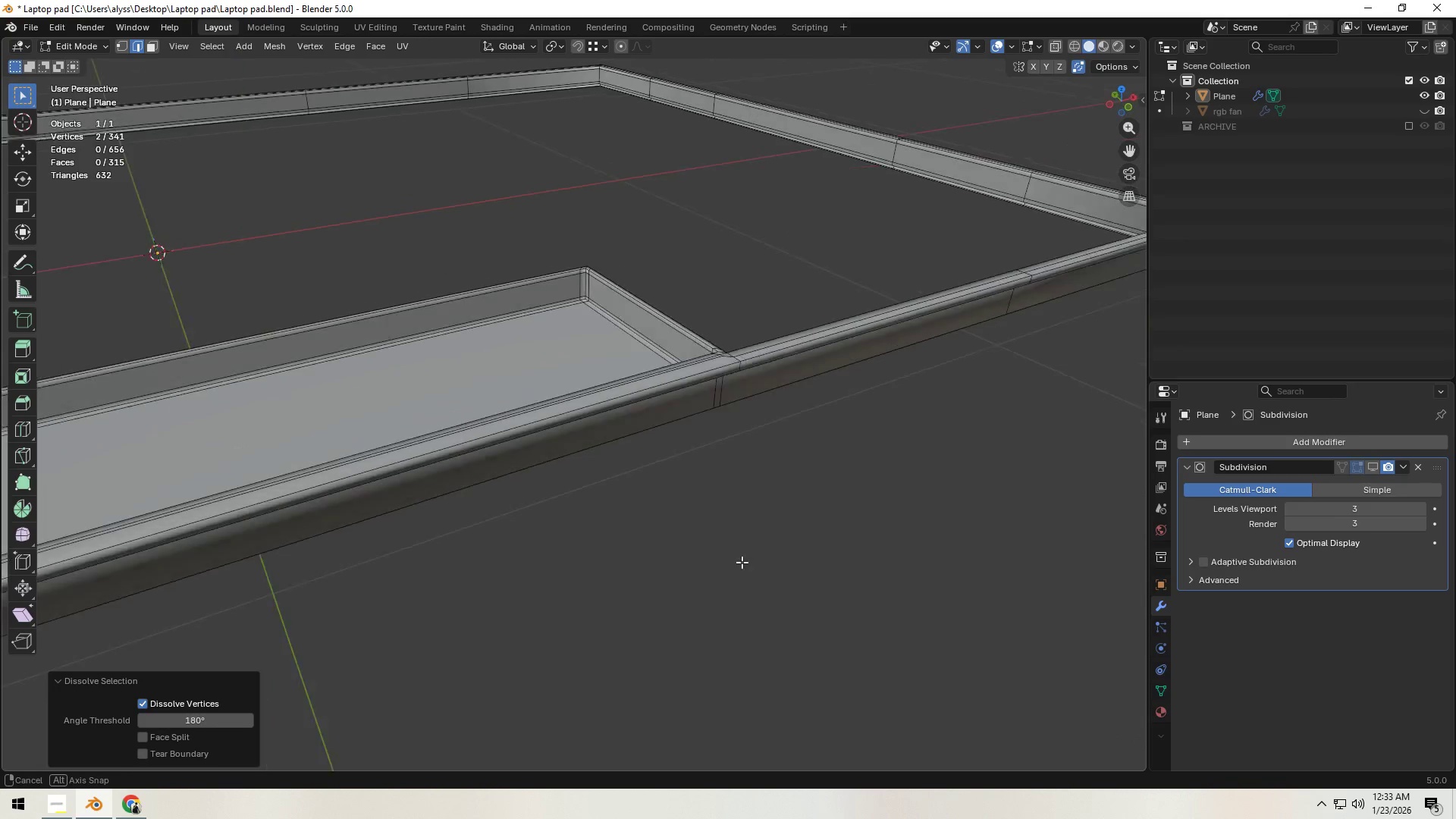 
hold_key(key=ShiftLeft, duration=1.06)
 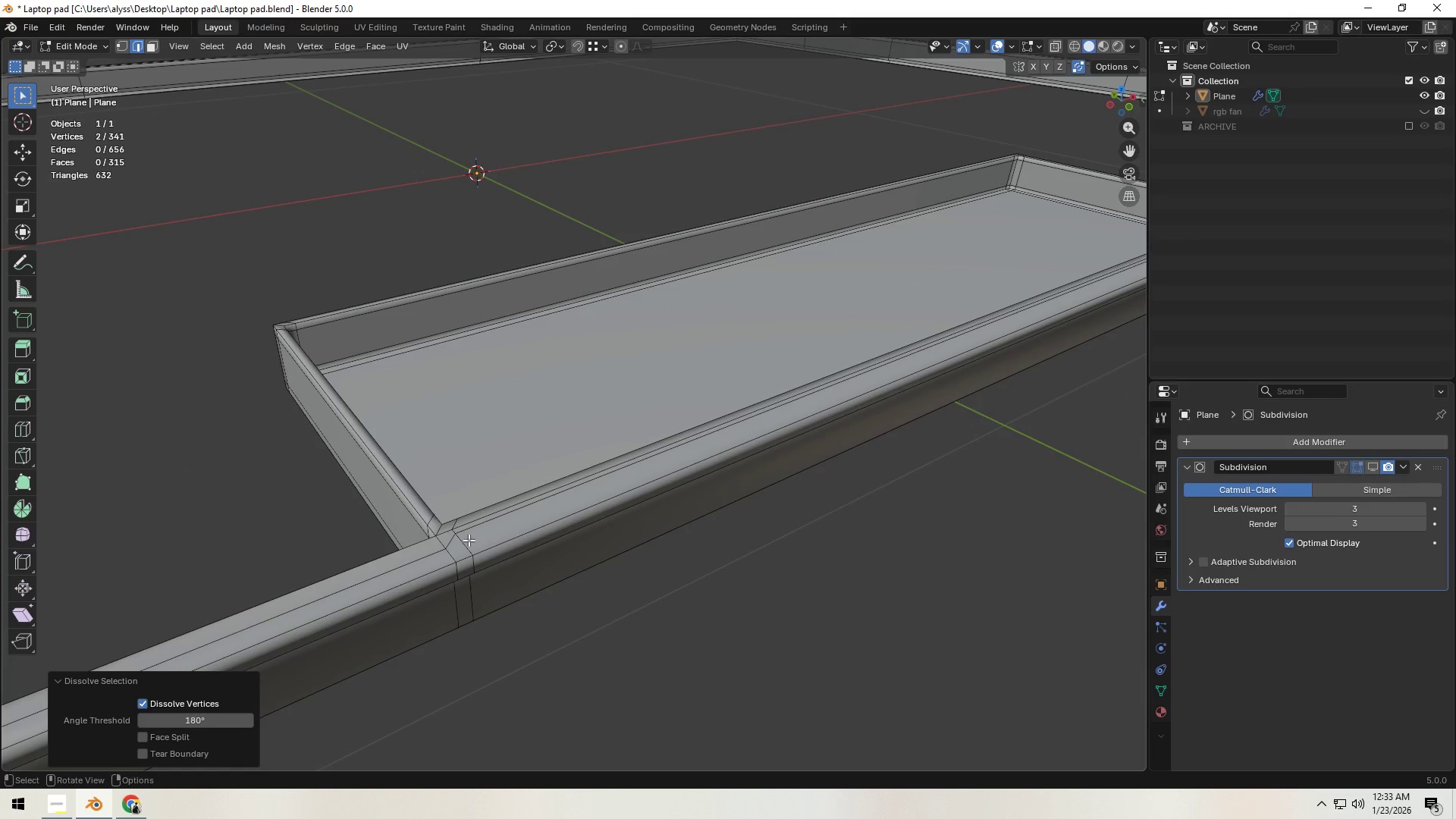 
left_click([461, 543])
 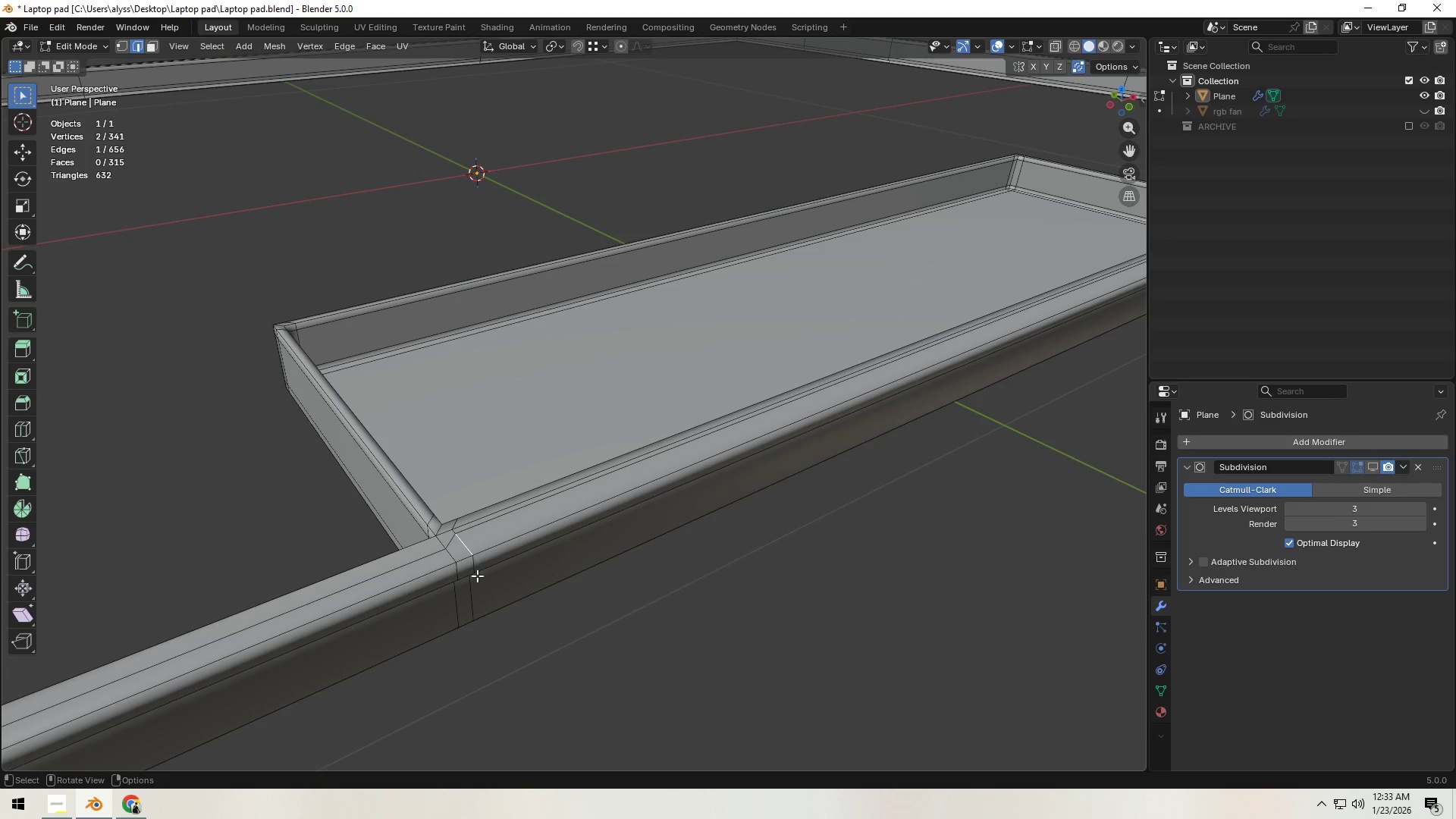 
hold_key(key=ShiftLeft, duration=0.55)
left_click([477, 568])
 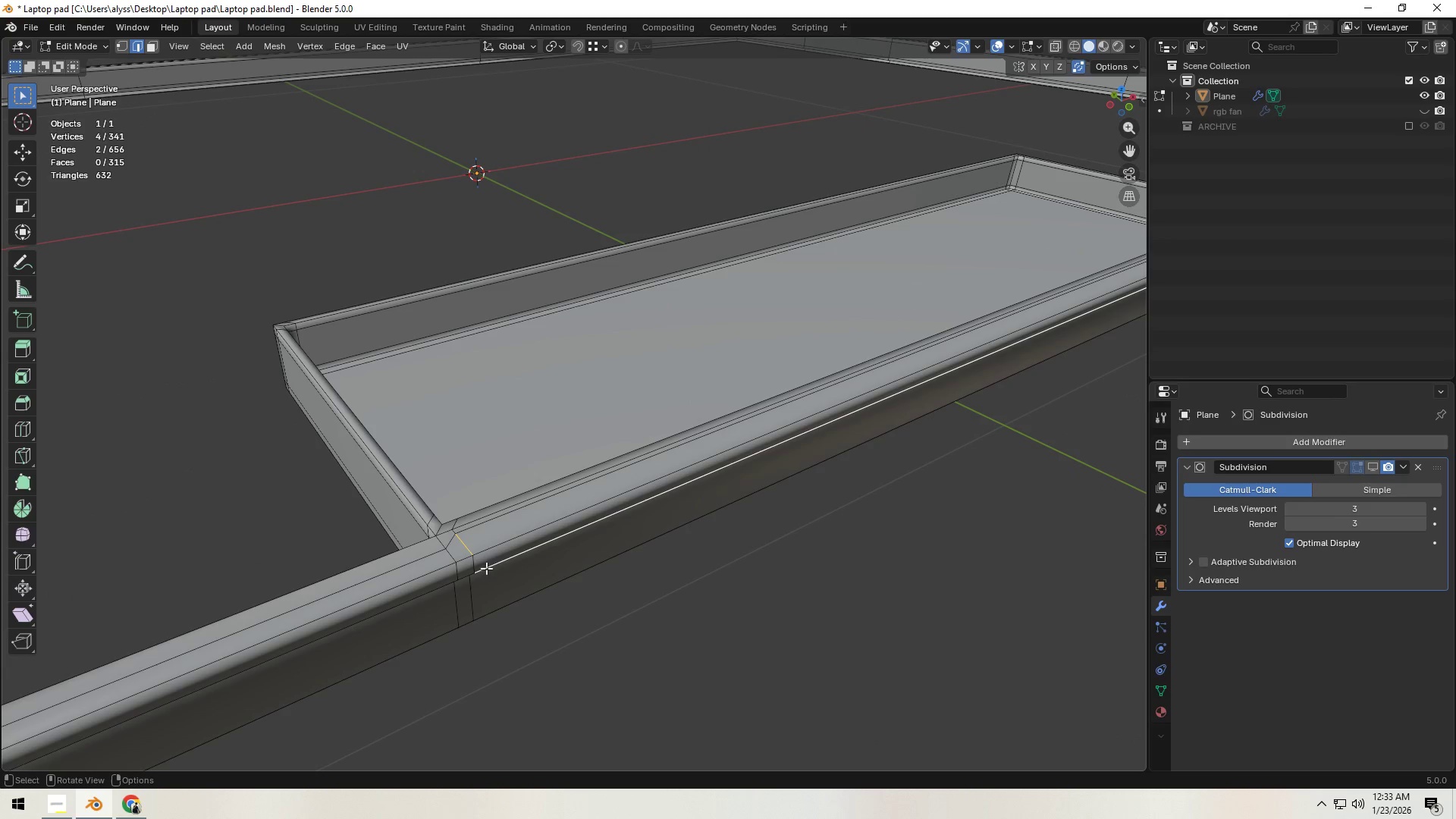 
left_click([493, 568])
 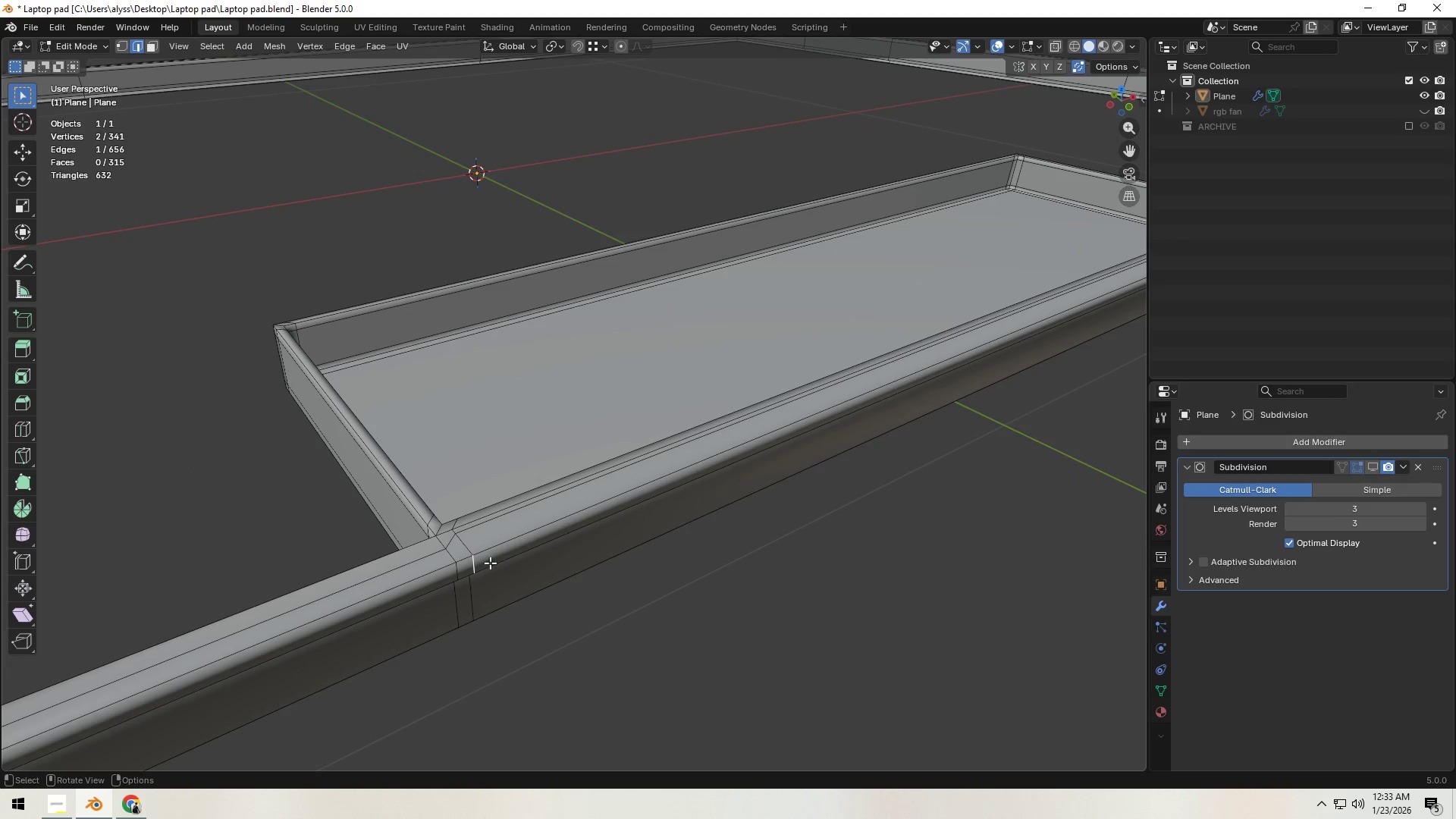 
hold_key(key=ShiftLeft, duration=0.75)
left_click([469, 548])
 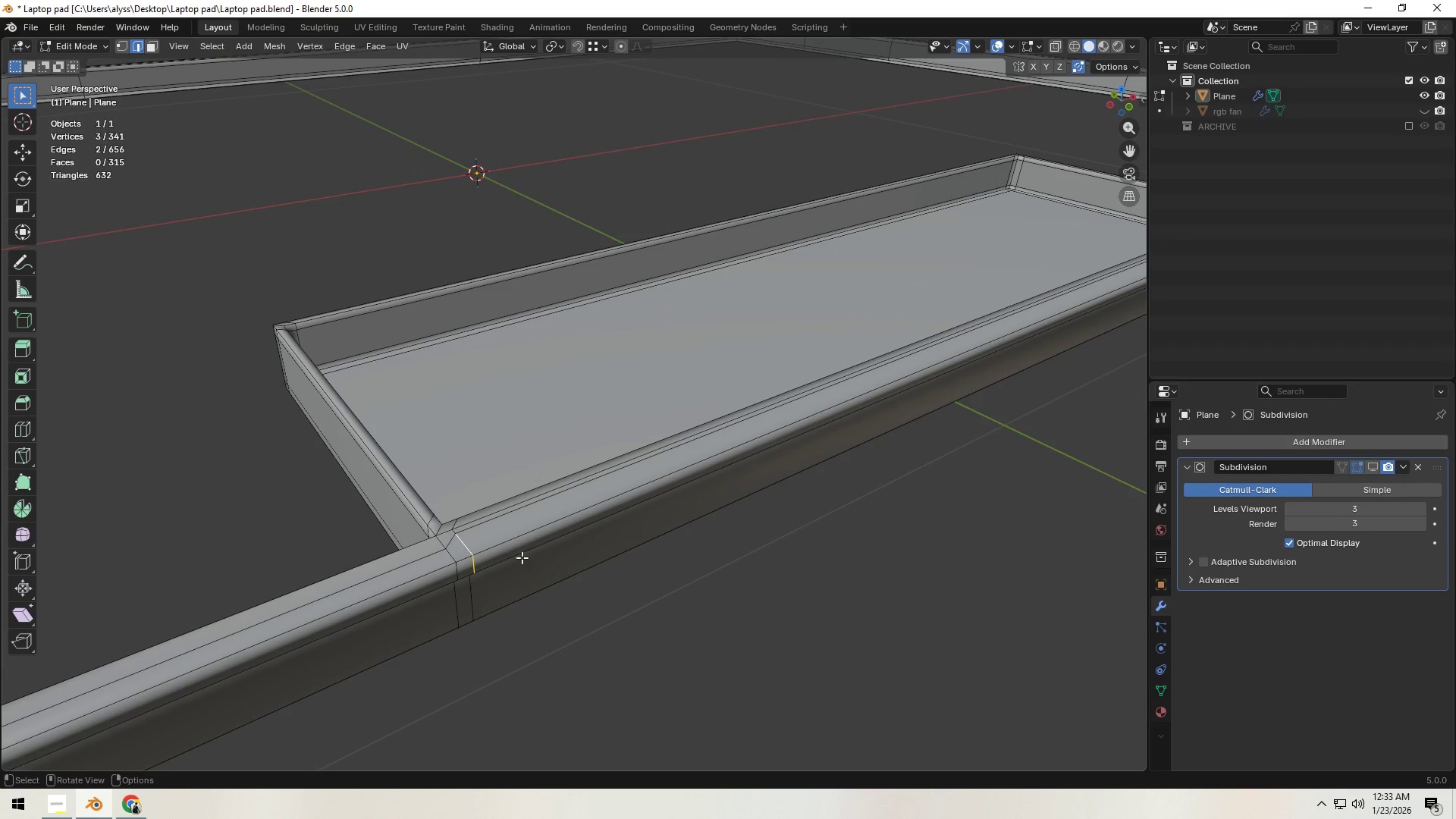 
key(Control+X)
 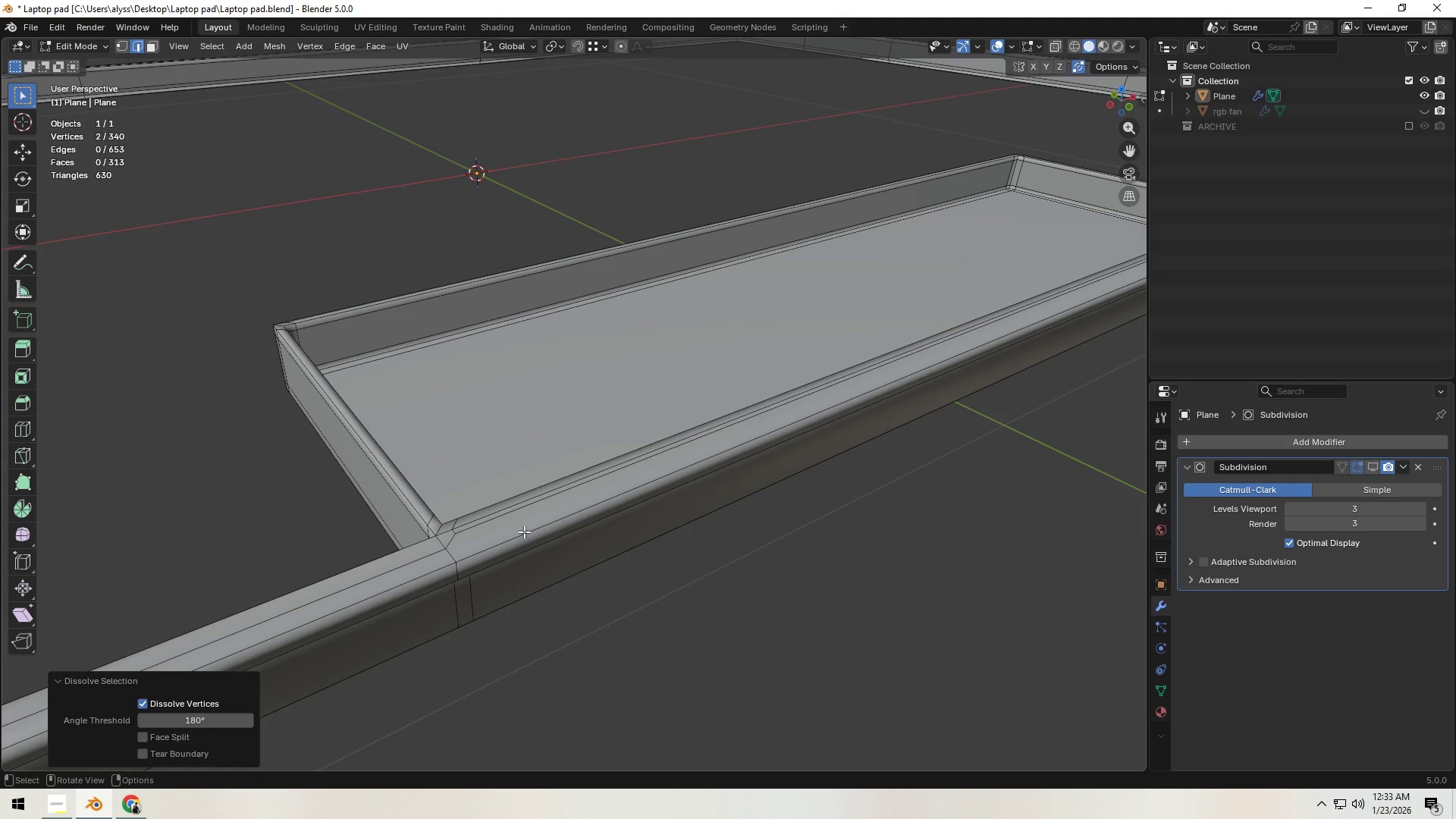 
key(3)
 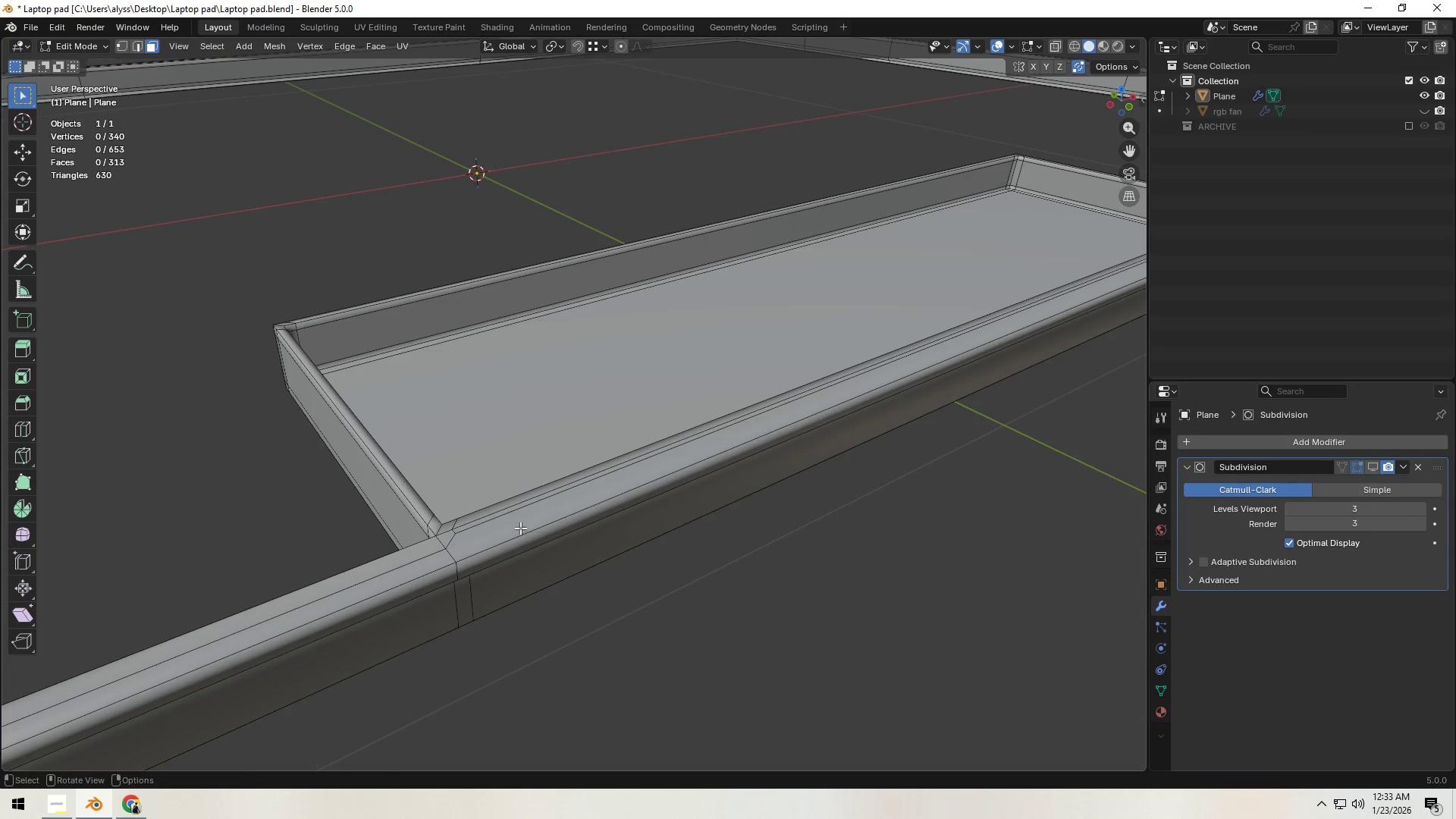 
left_click([520, 528])
 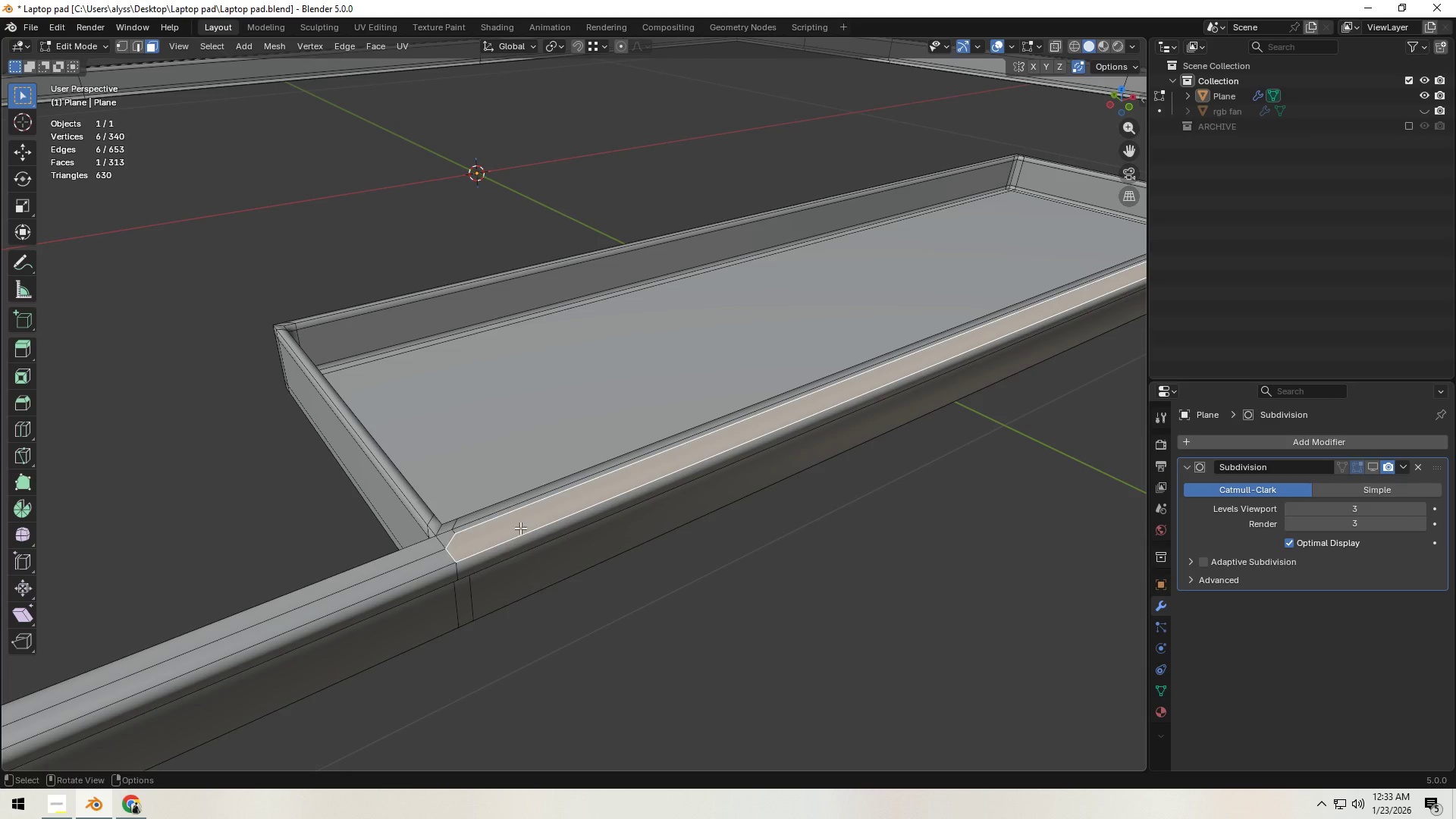 
key(X)
 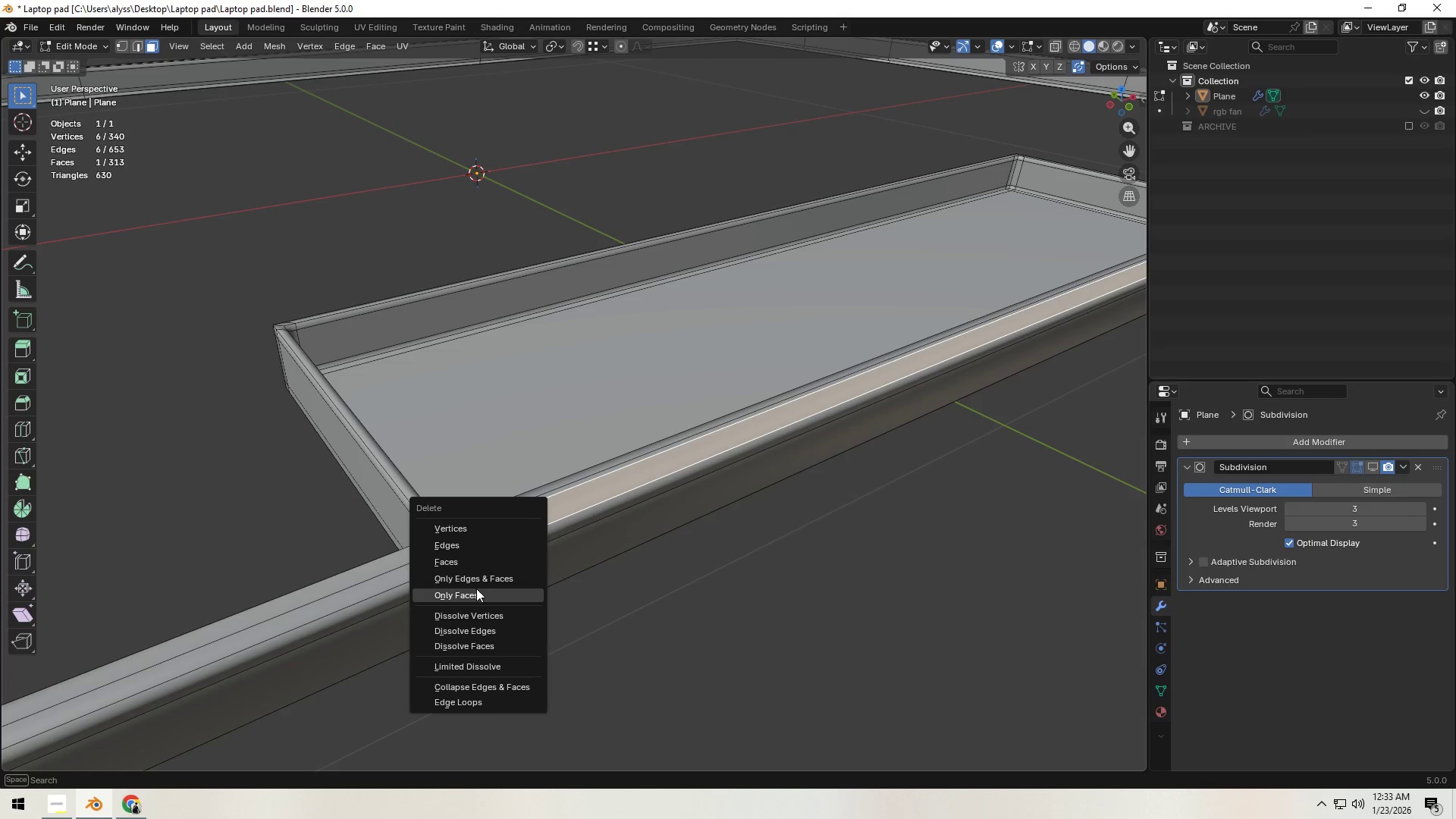 
left_click([475, 592])
 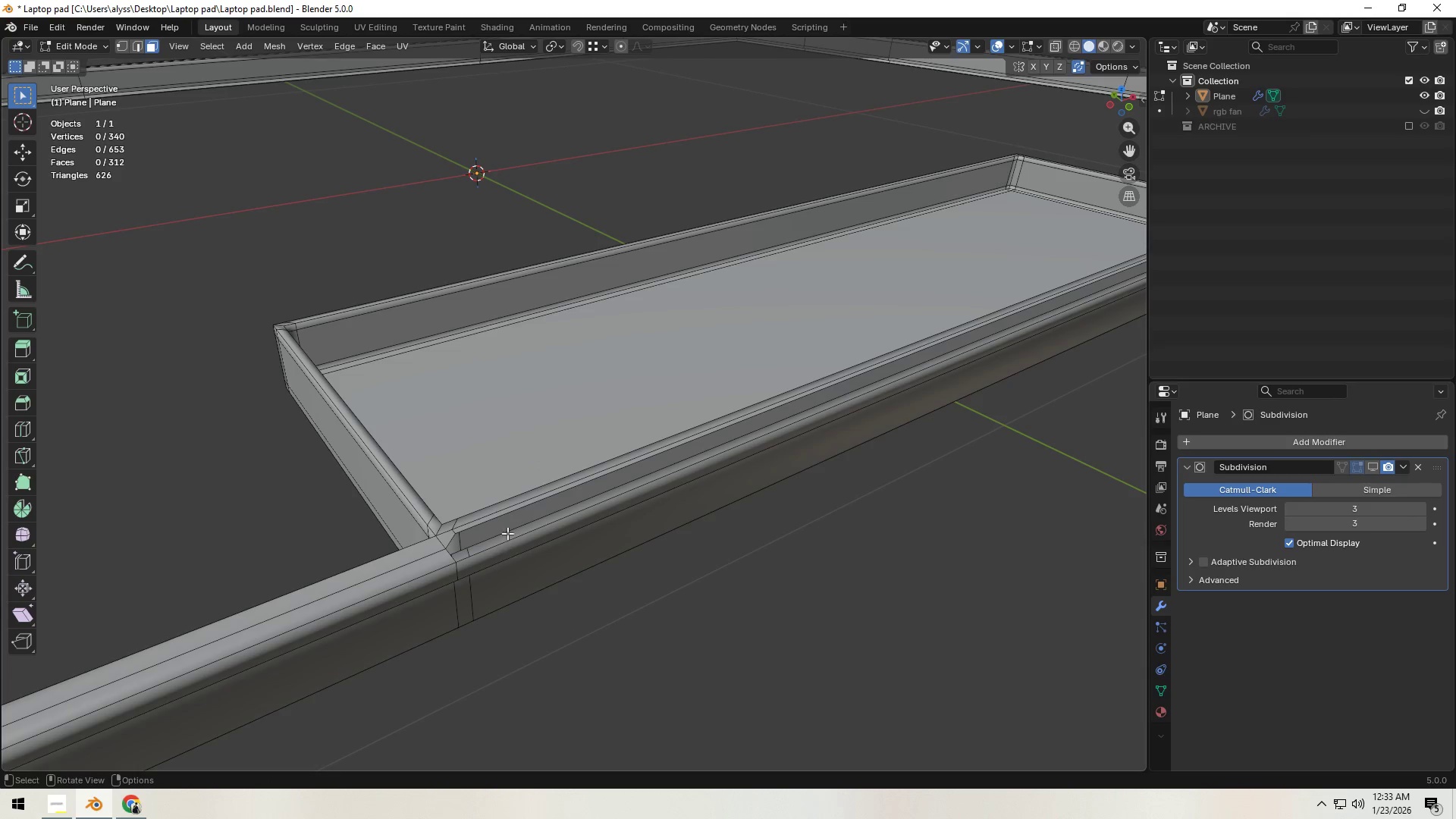 
key(2)
 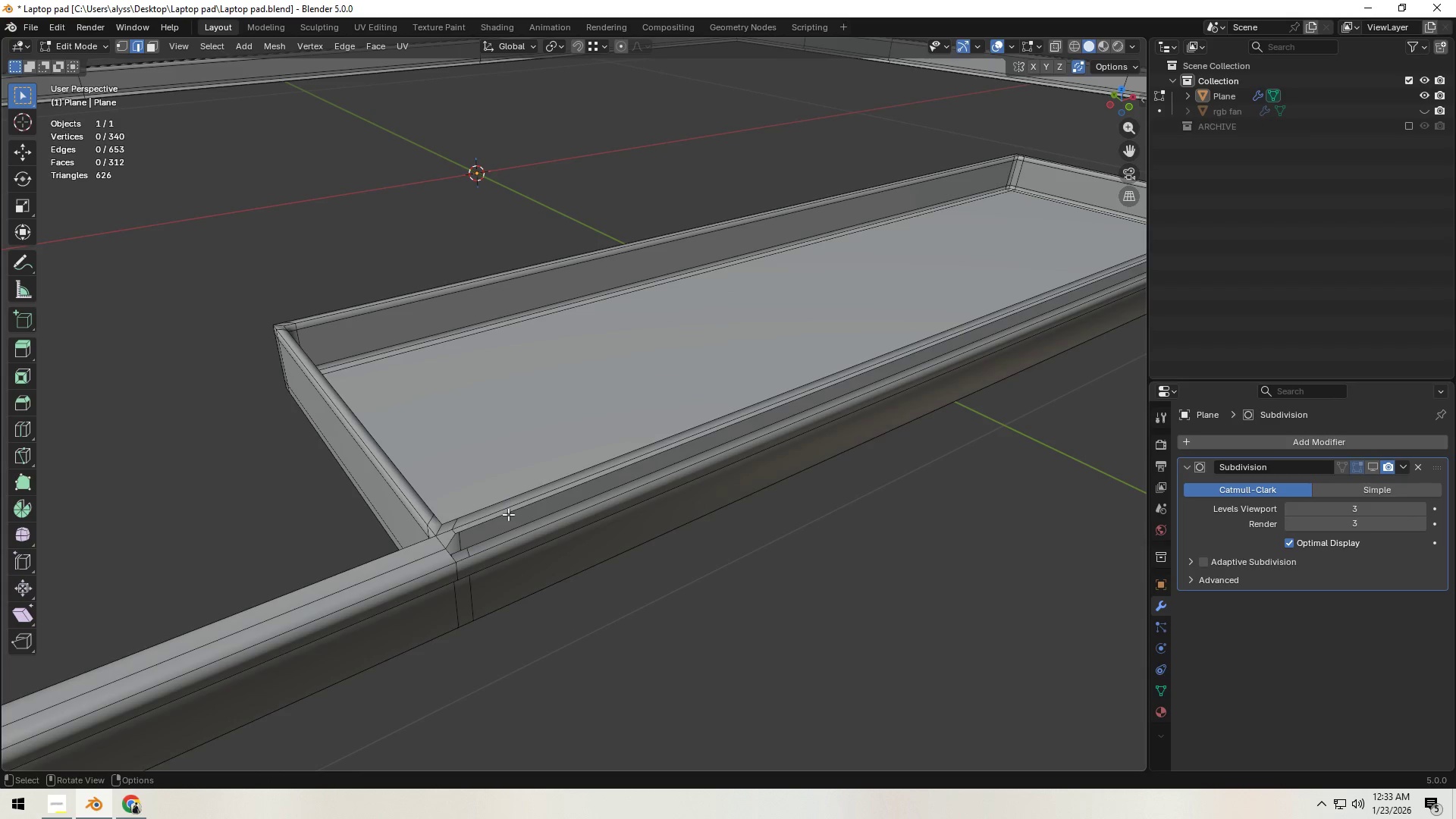 
left_click([508, 514])
 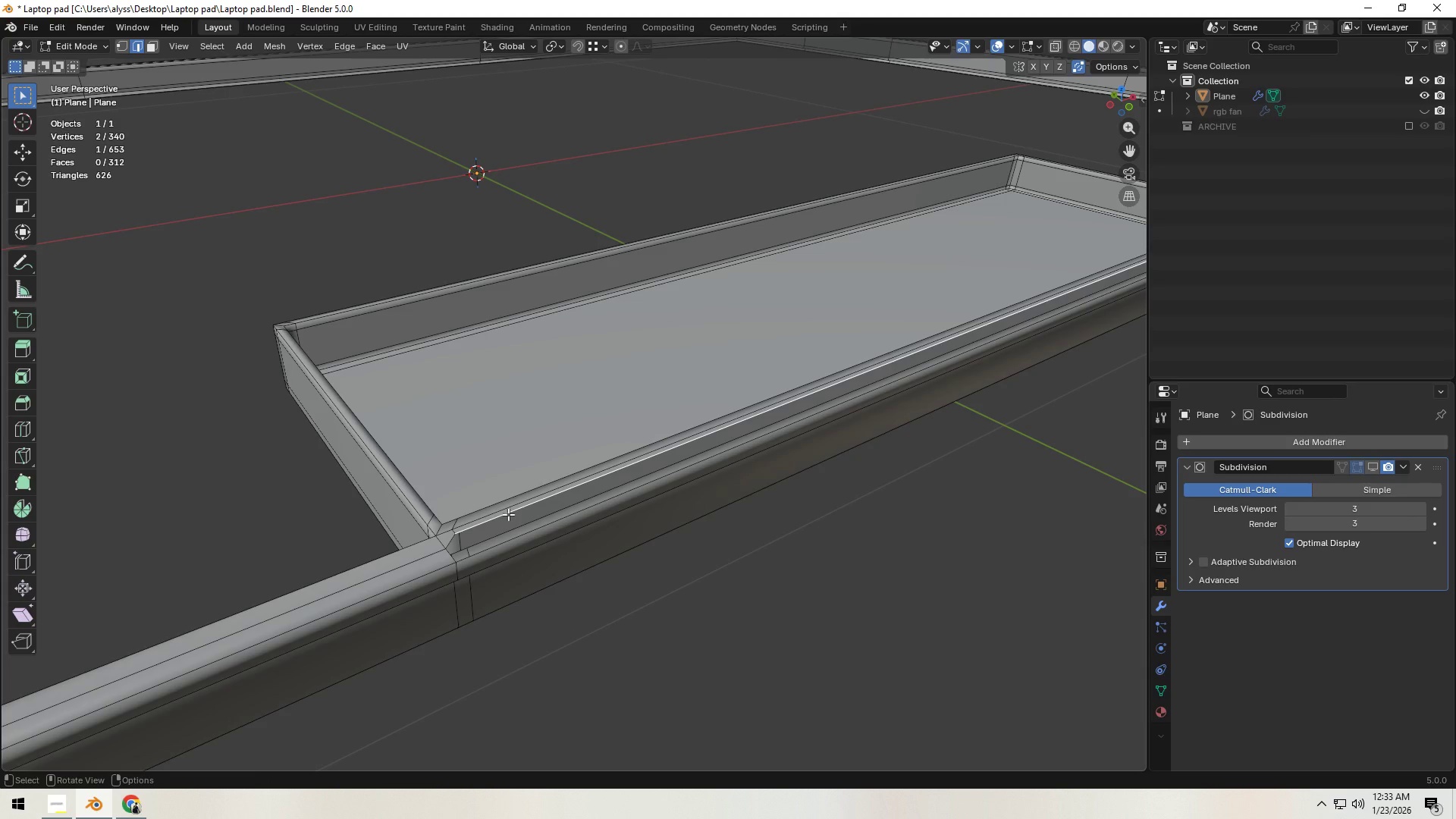 
type(ff)
 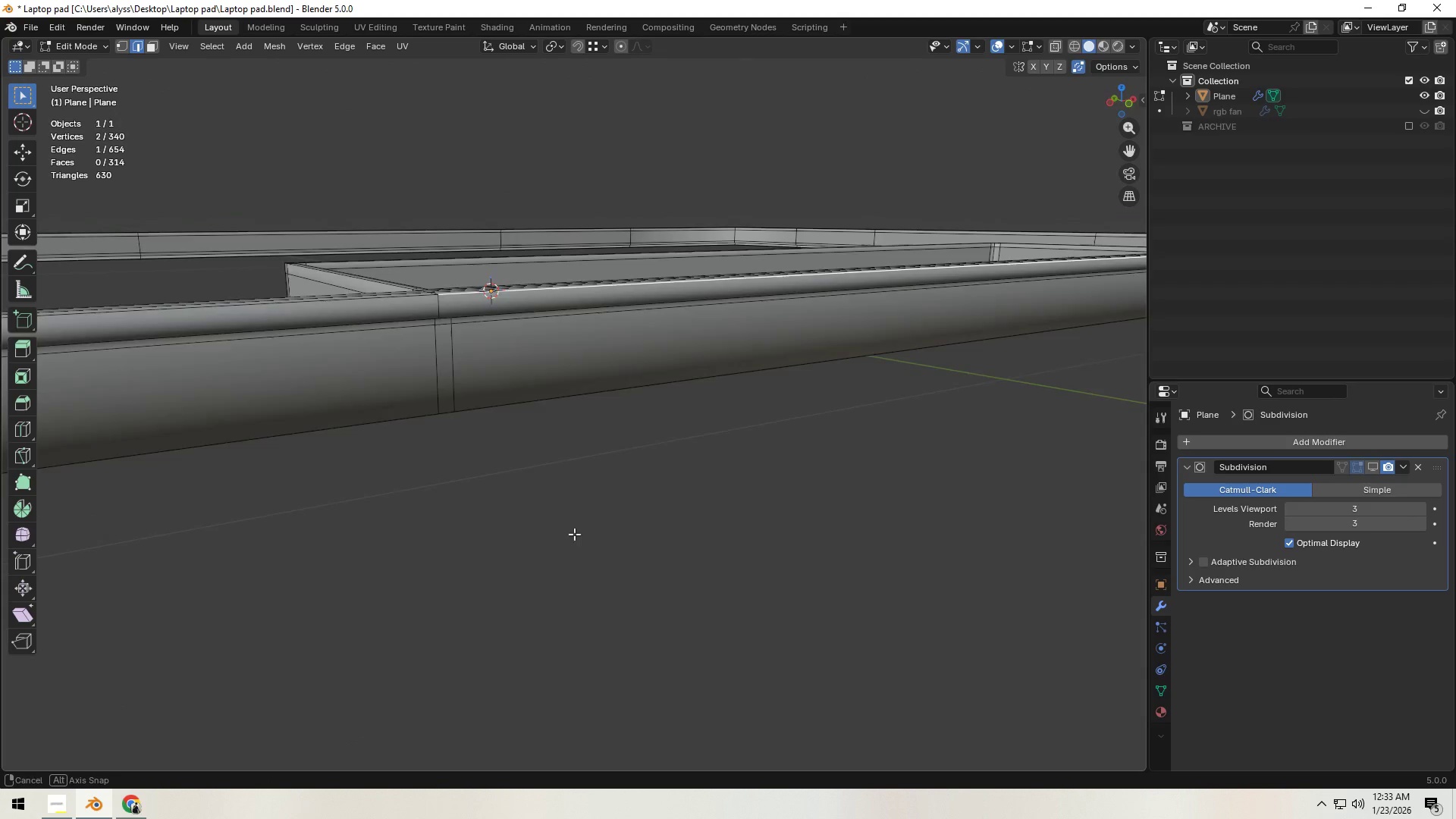 
left_click([664, 531])
 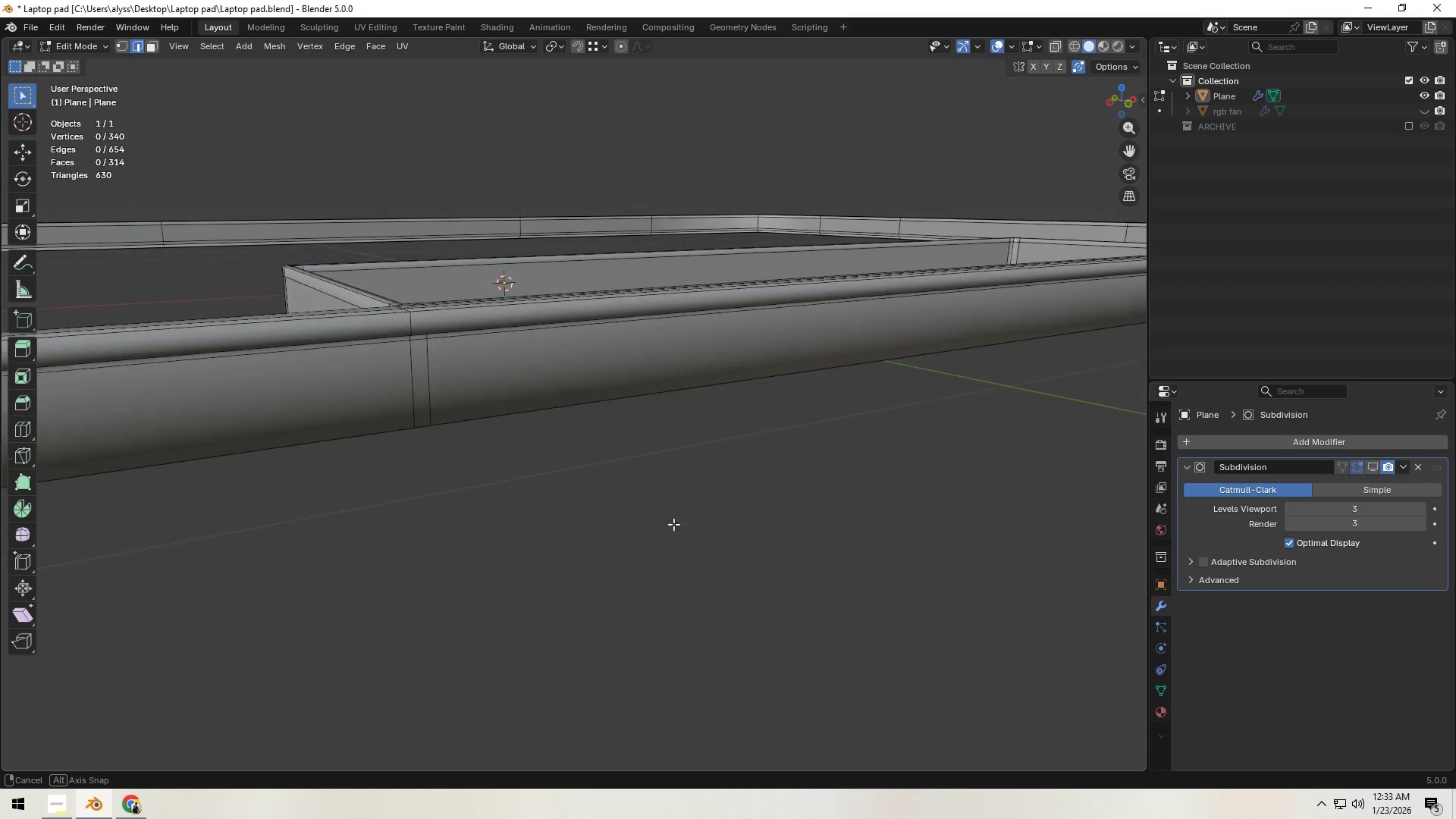 
hold_key(key=AltLeft, duration=0.39)
left_click([351, 469])
 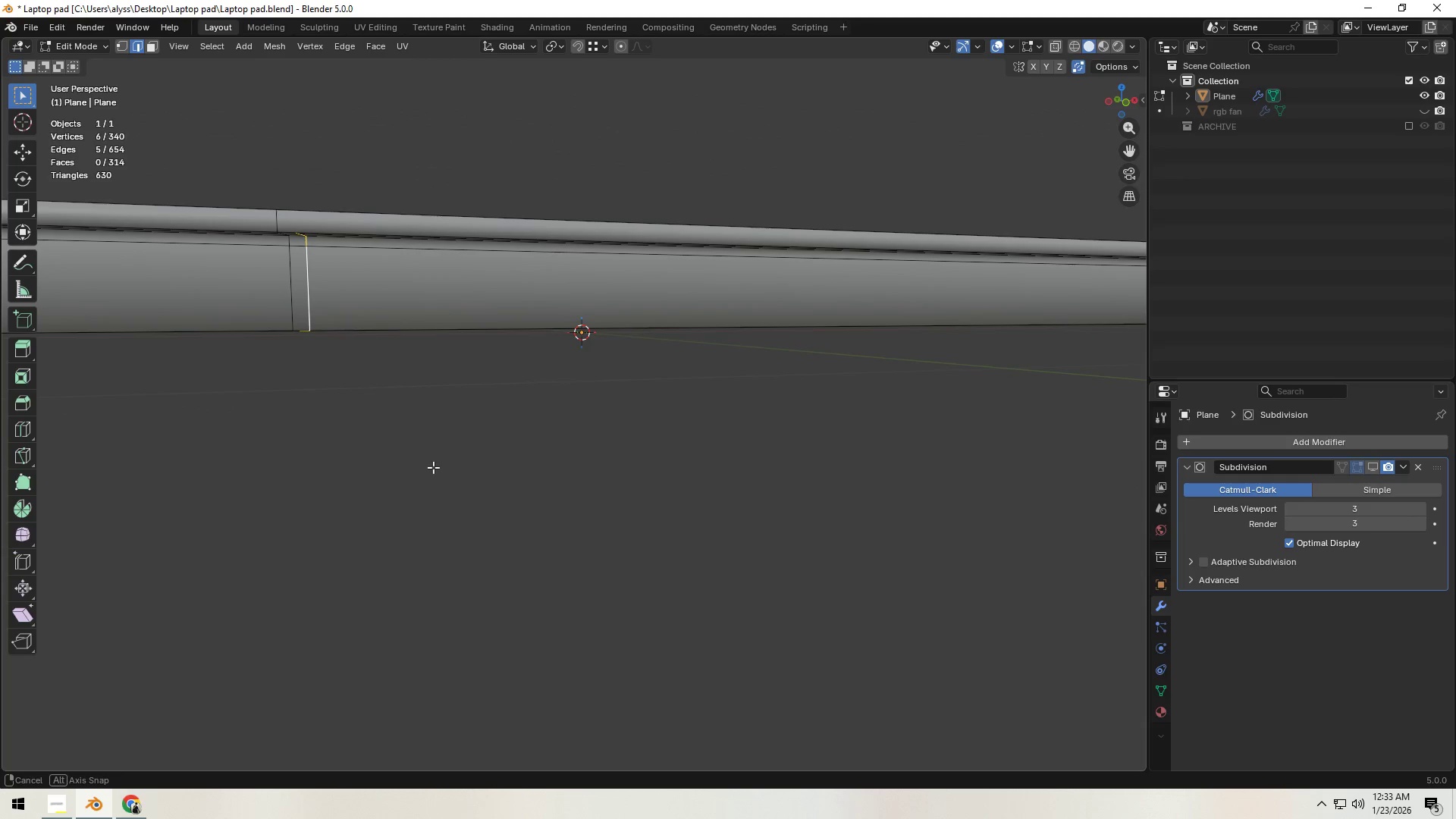 
hold_key(key=ControlLeft, duration=0.66)
 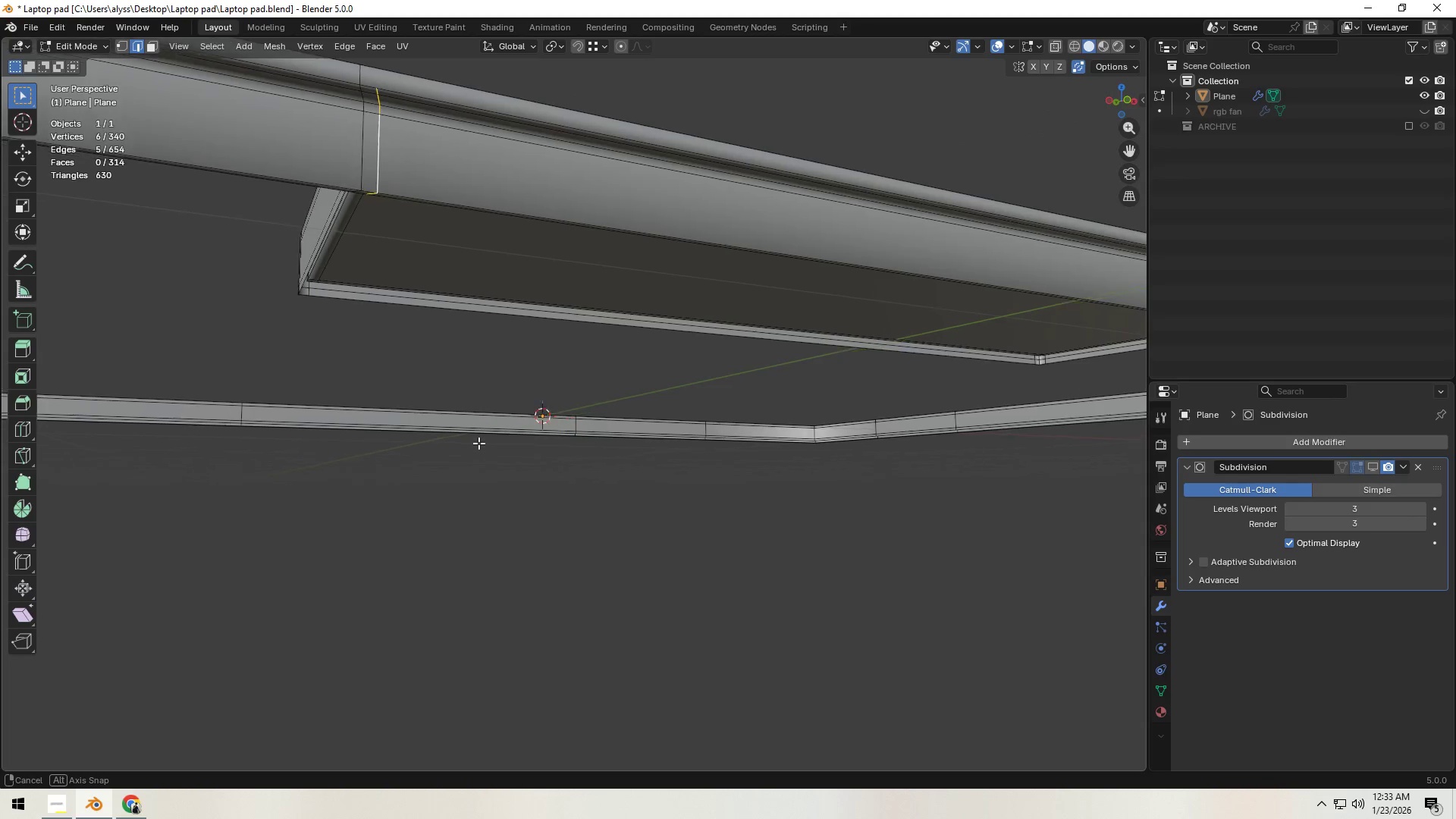 
key(Control+X)
 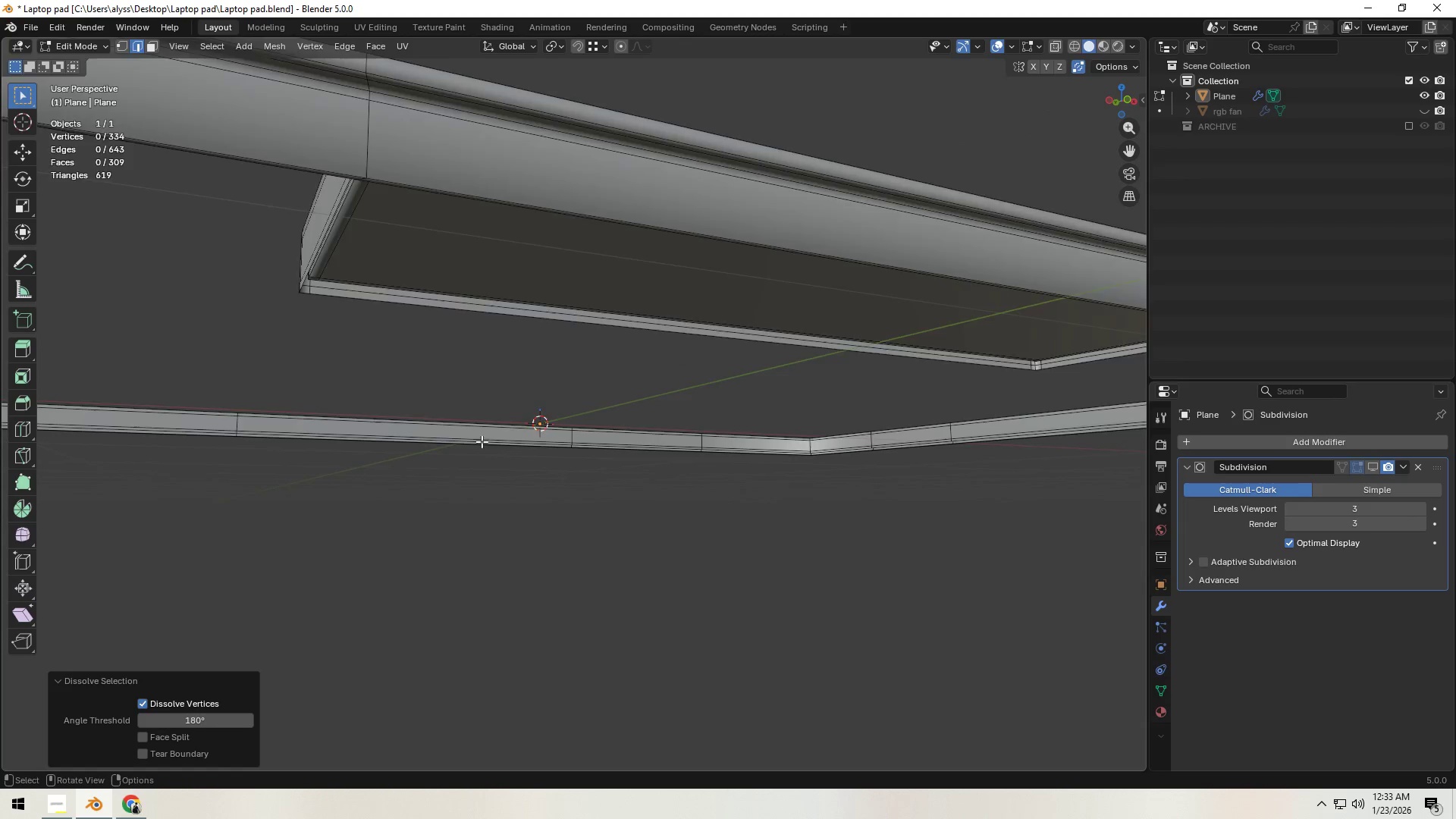 
scroll: coordinate [482, 441], scroll_direction: down, amount: 3.0
 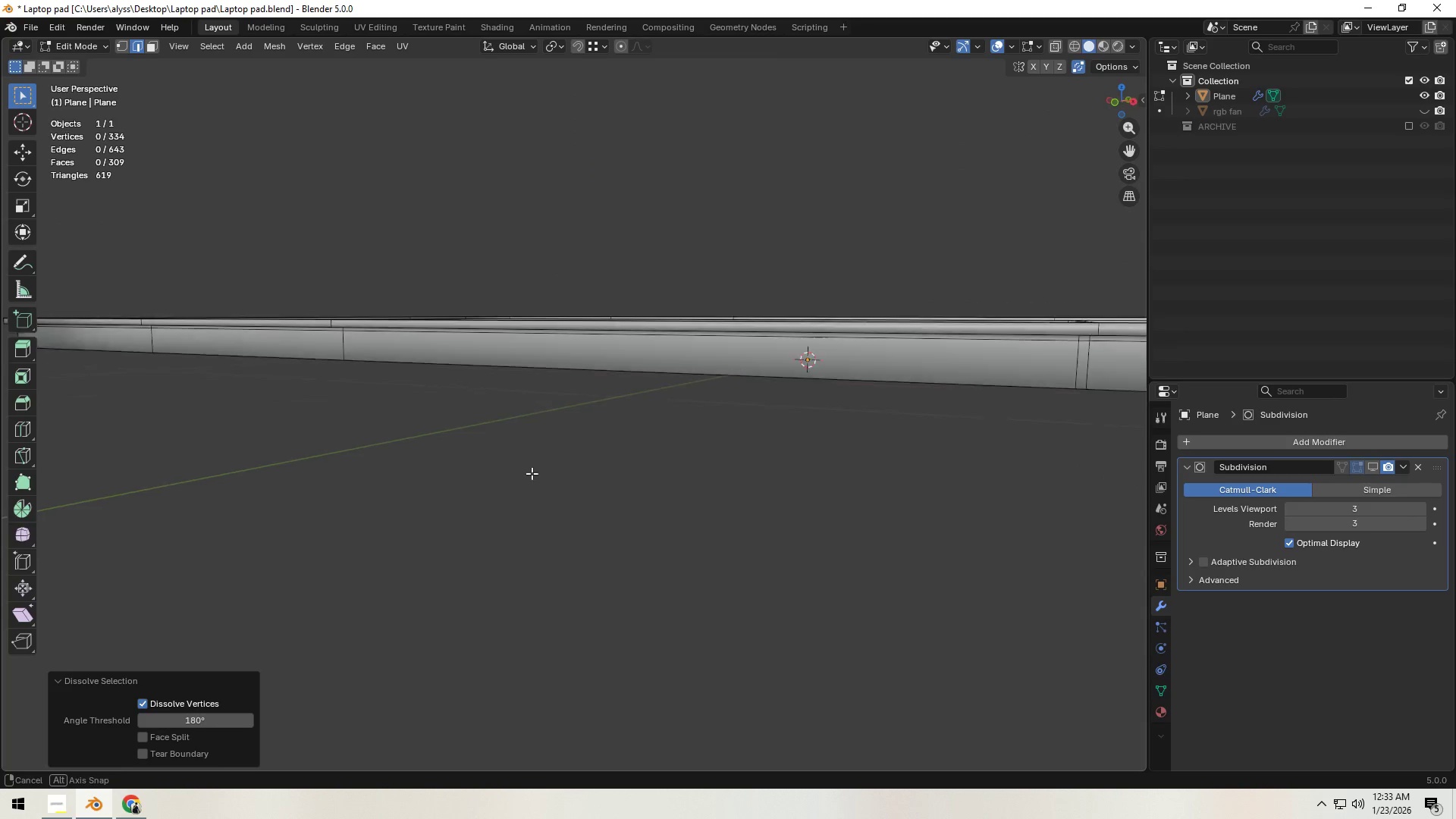 
hold_key(key=ShiftLeft, duration=0.44)
 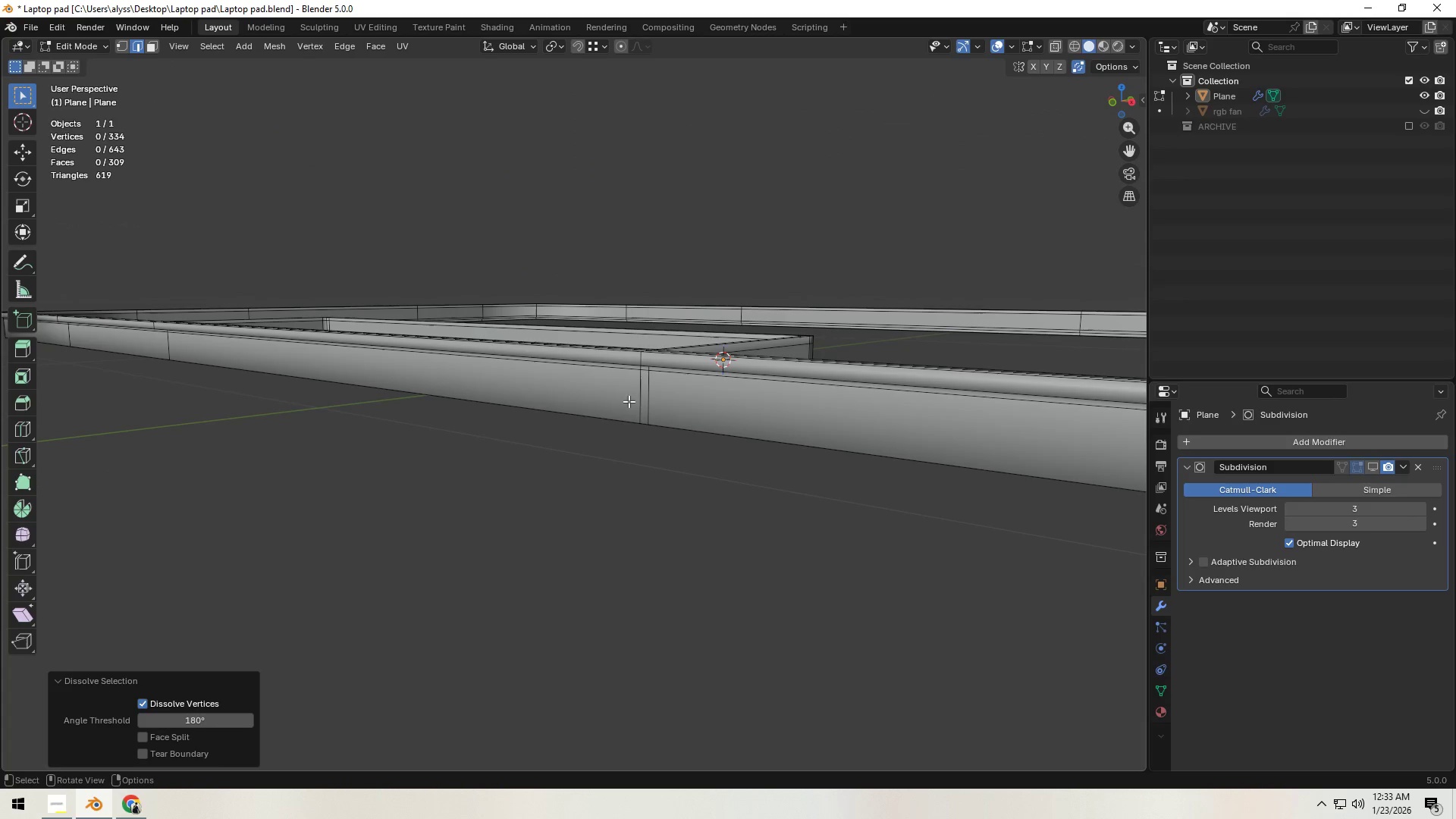 
hold_key(key=AltLeft, duration=0.41)
left_click([633, 400])
 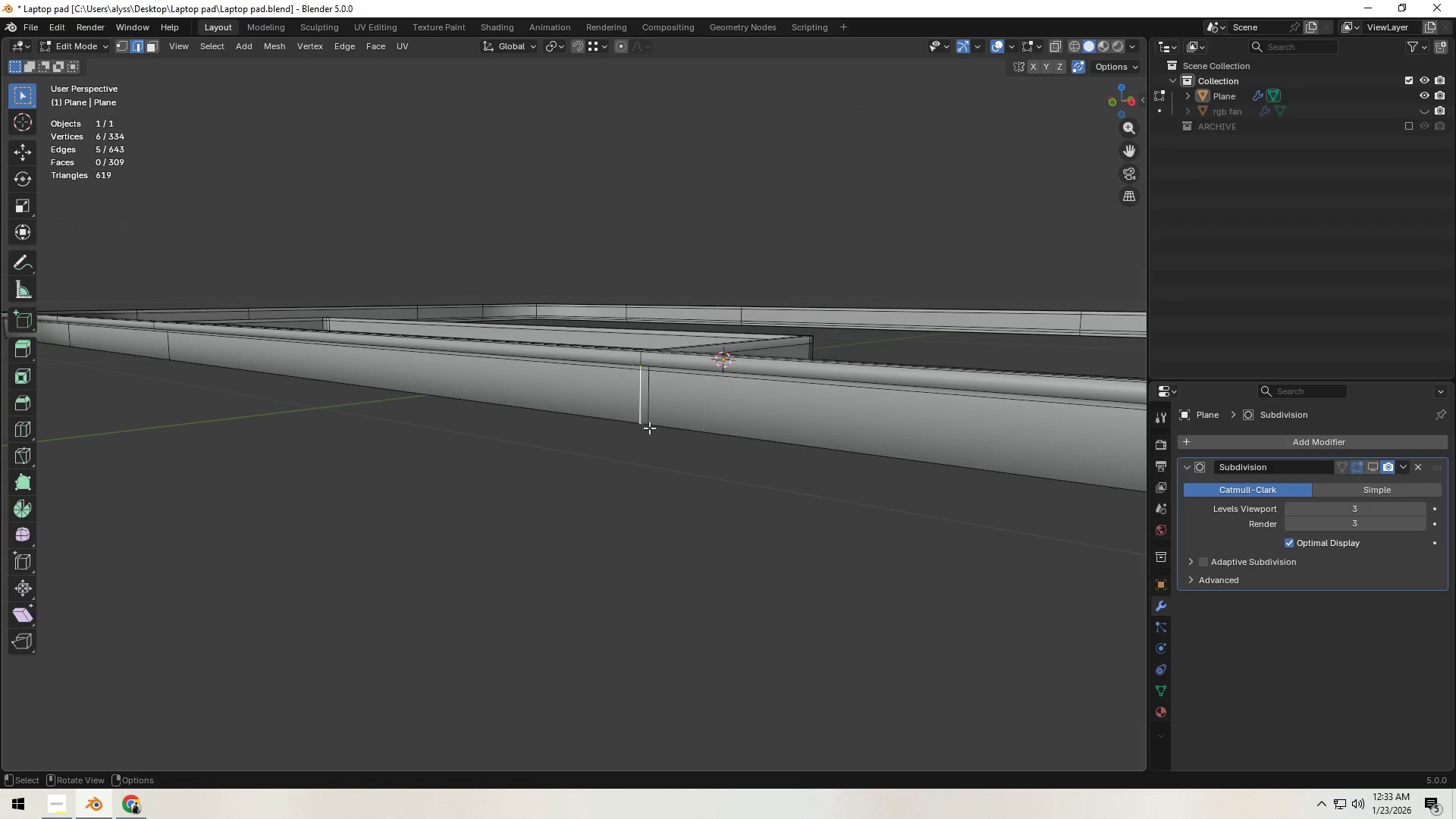 
key(Control+X)
 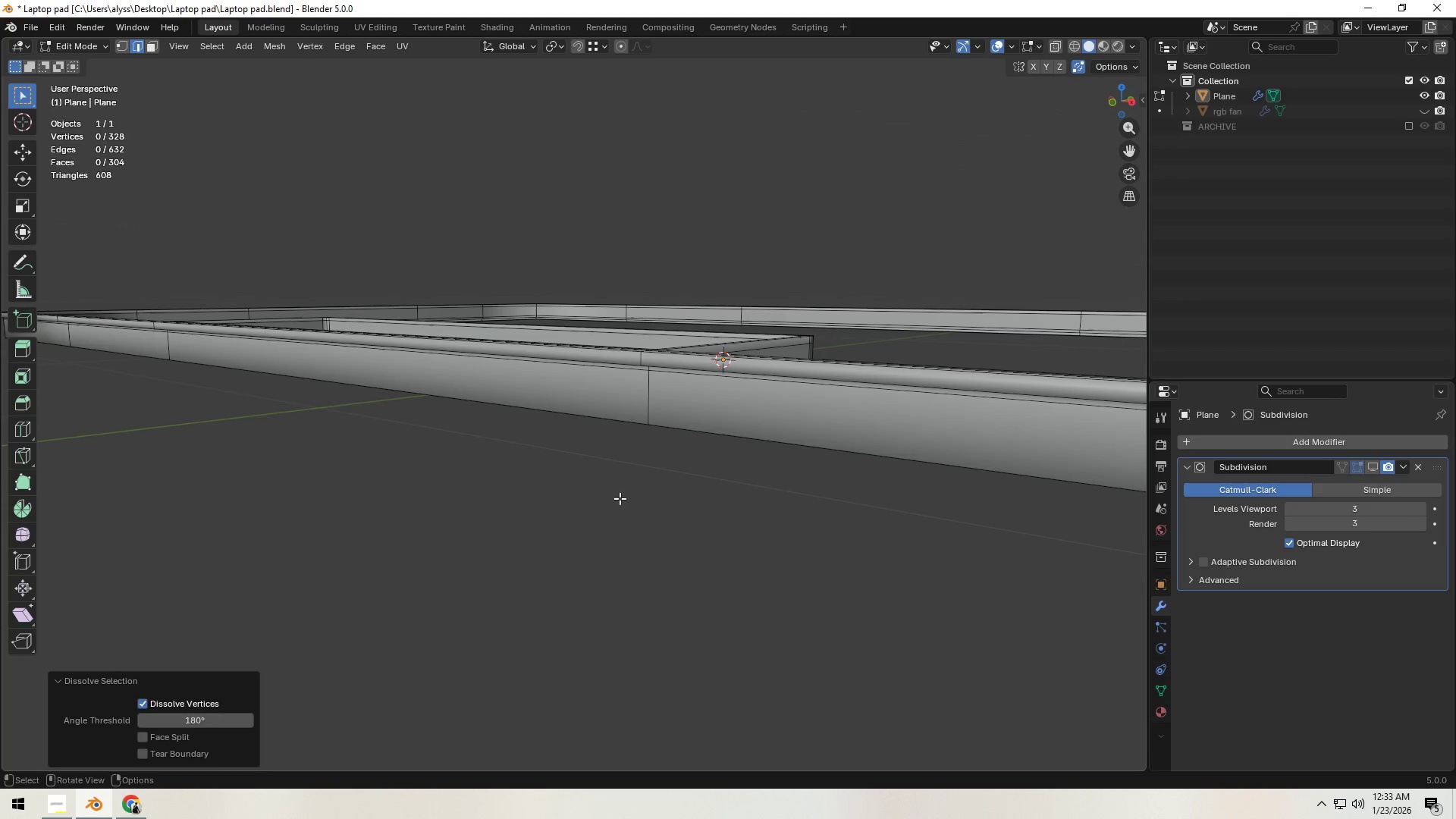 
left_click([585, 512])
 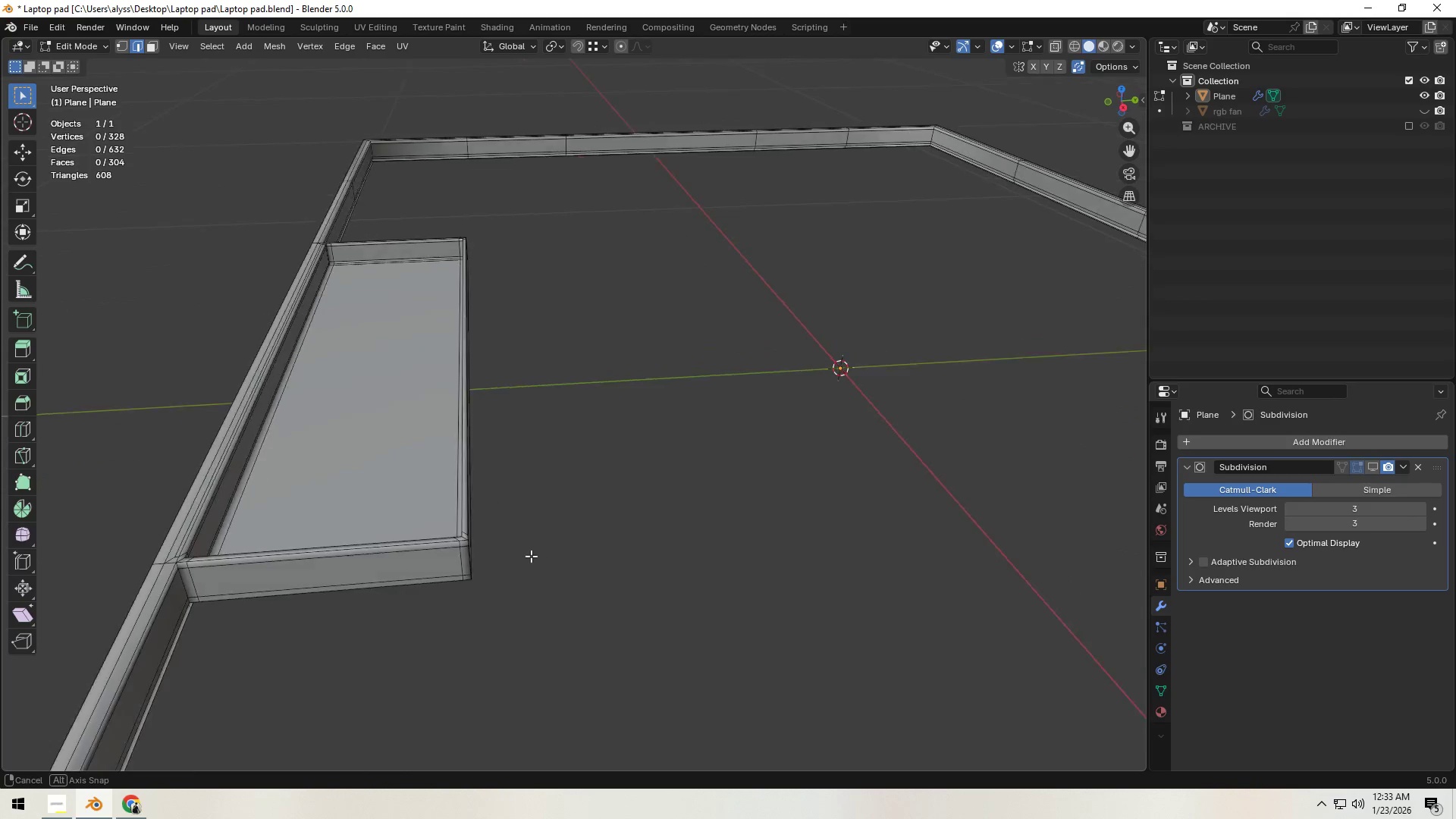 
hold_key(key=ShiftLeft, duration=0.39)
 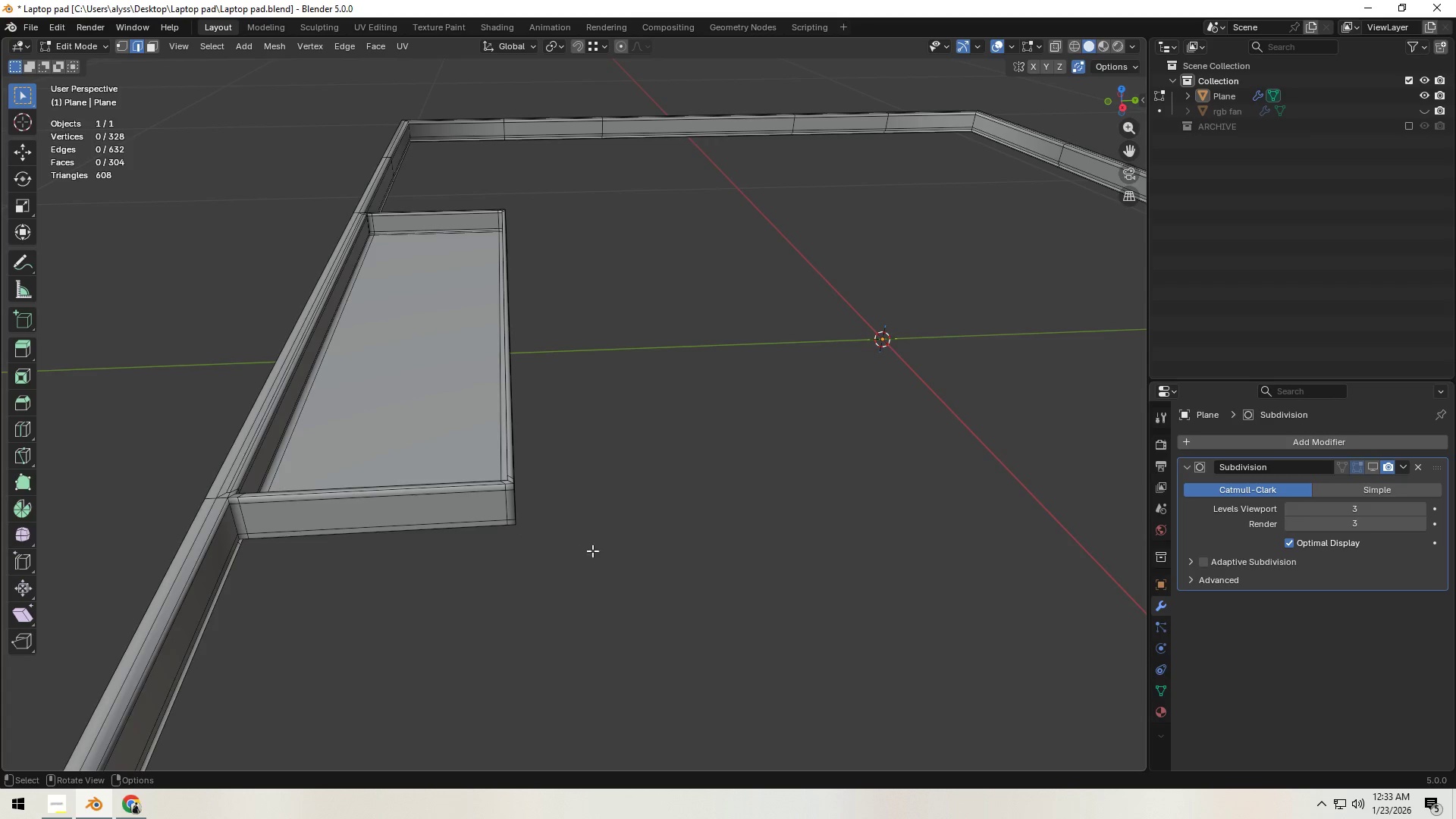 
left_click([608, 552])
 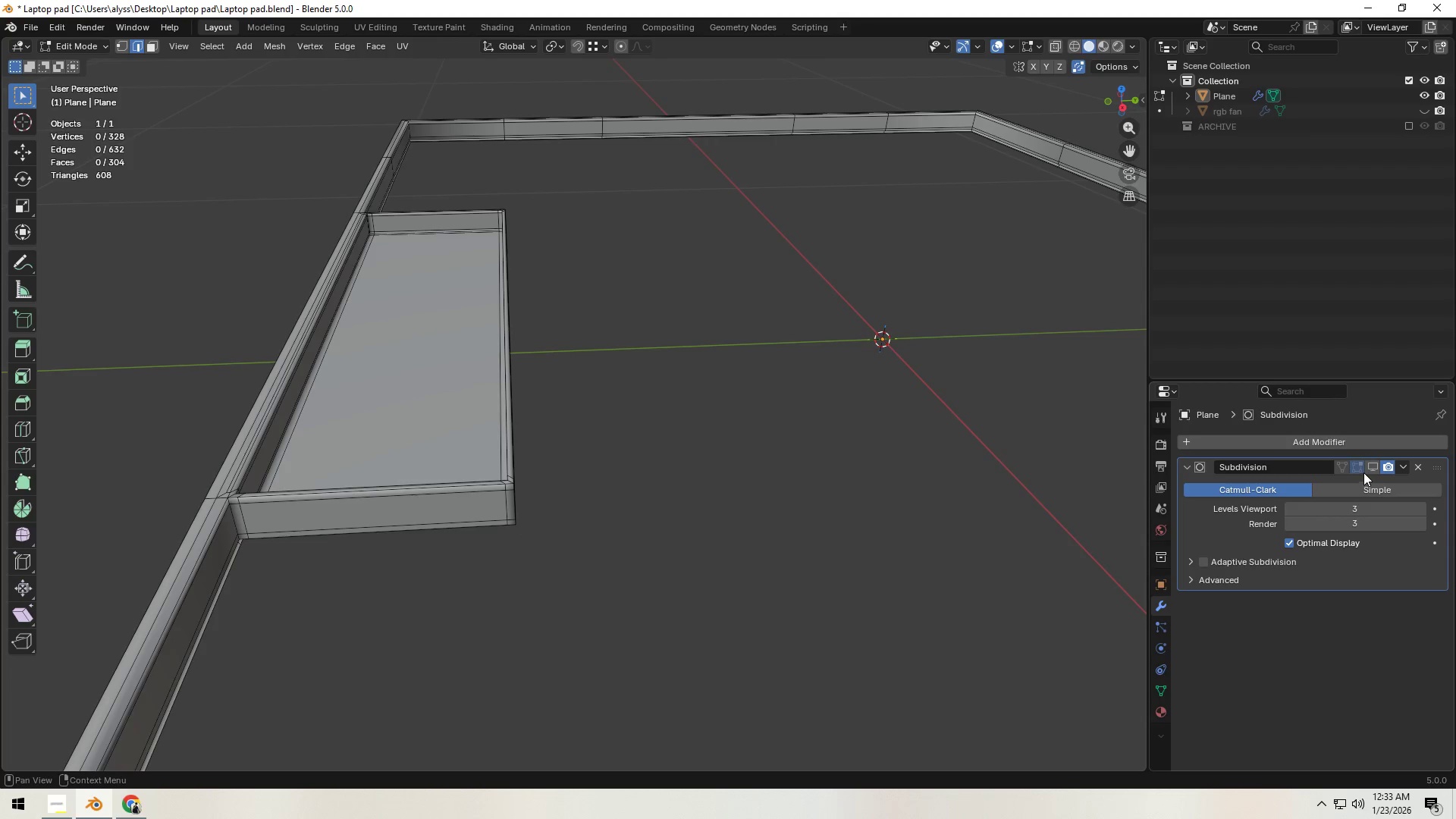 
left_click([1373, 467])
 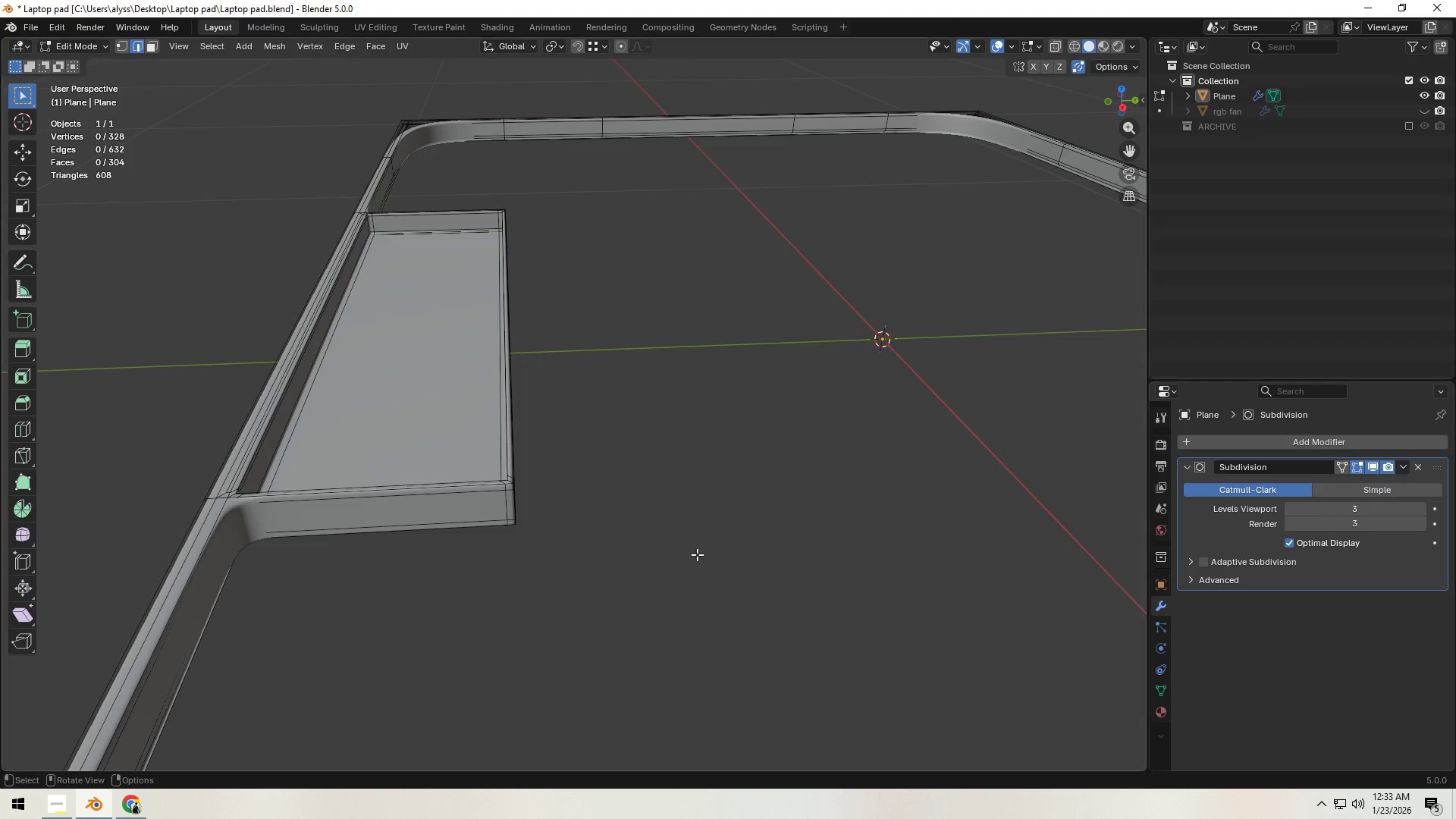 
left_click([645, 551])
 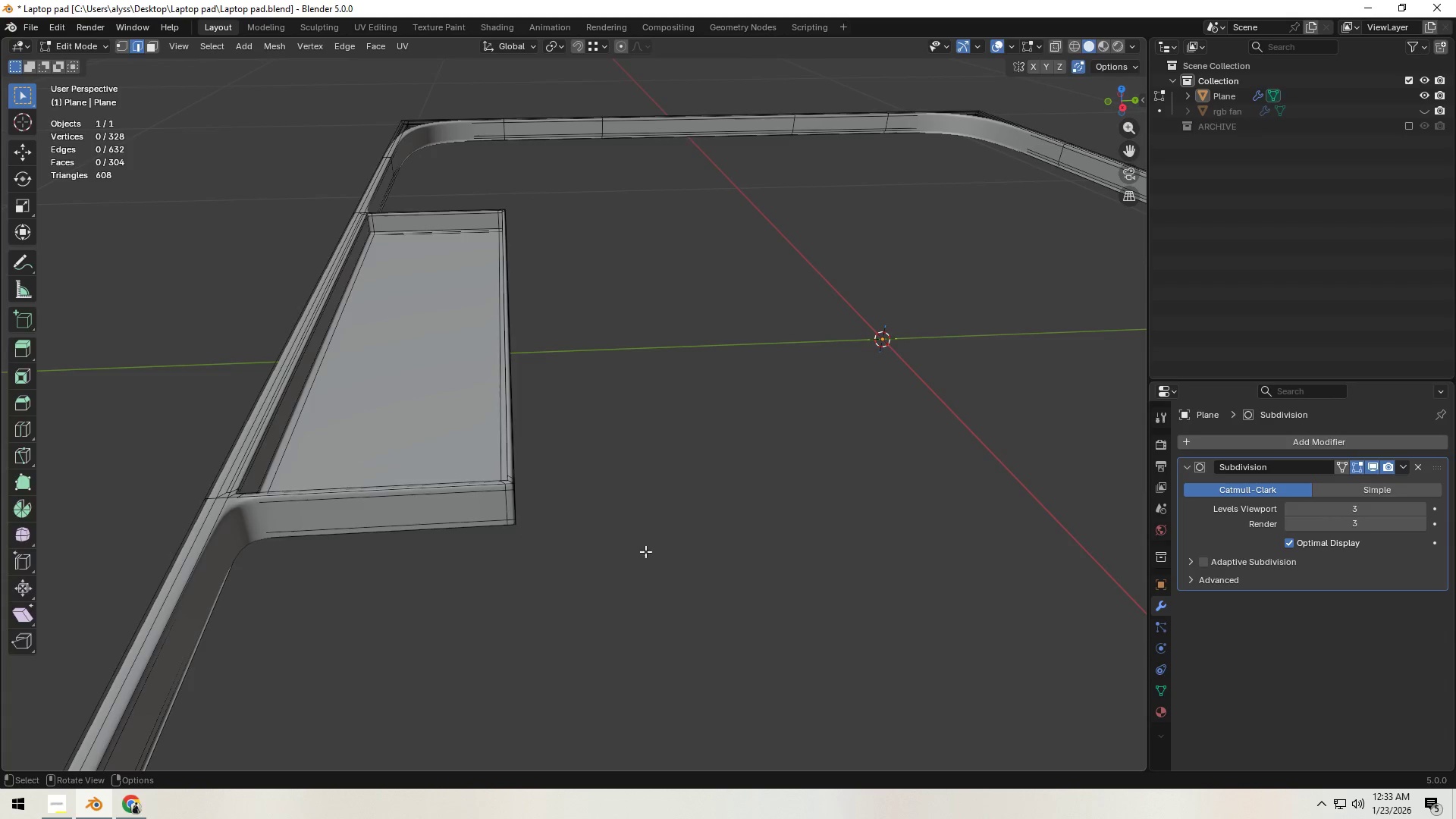 
key(Tab)
 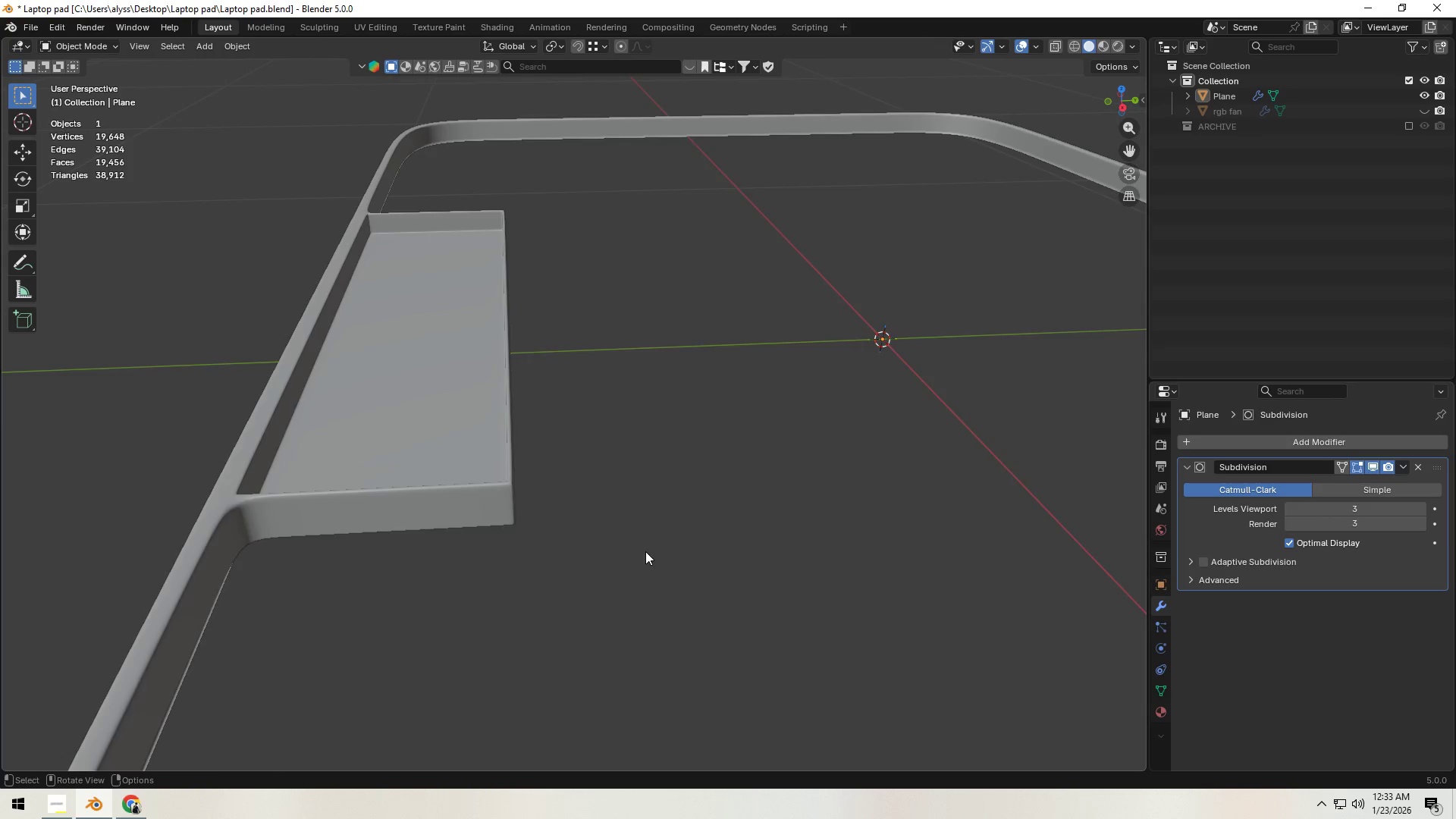 
scroll: coordinate [862, 540], scroll_direction: down, amount: 7.0
 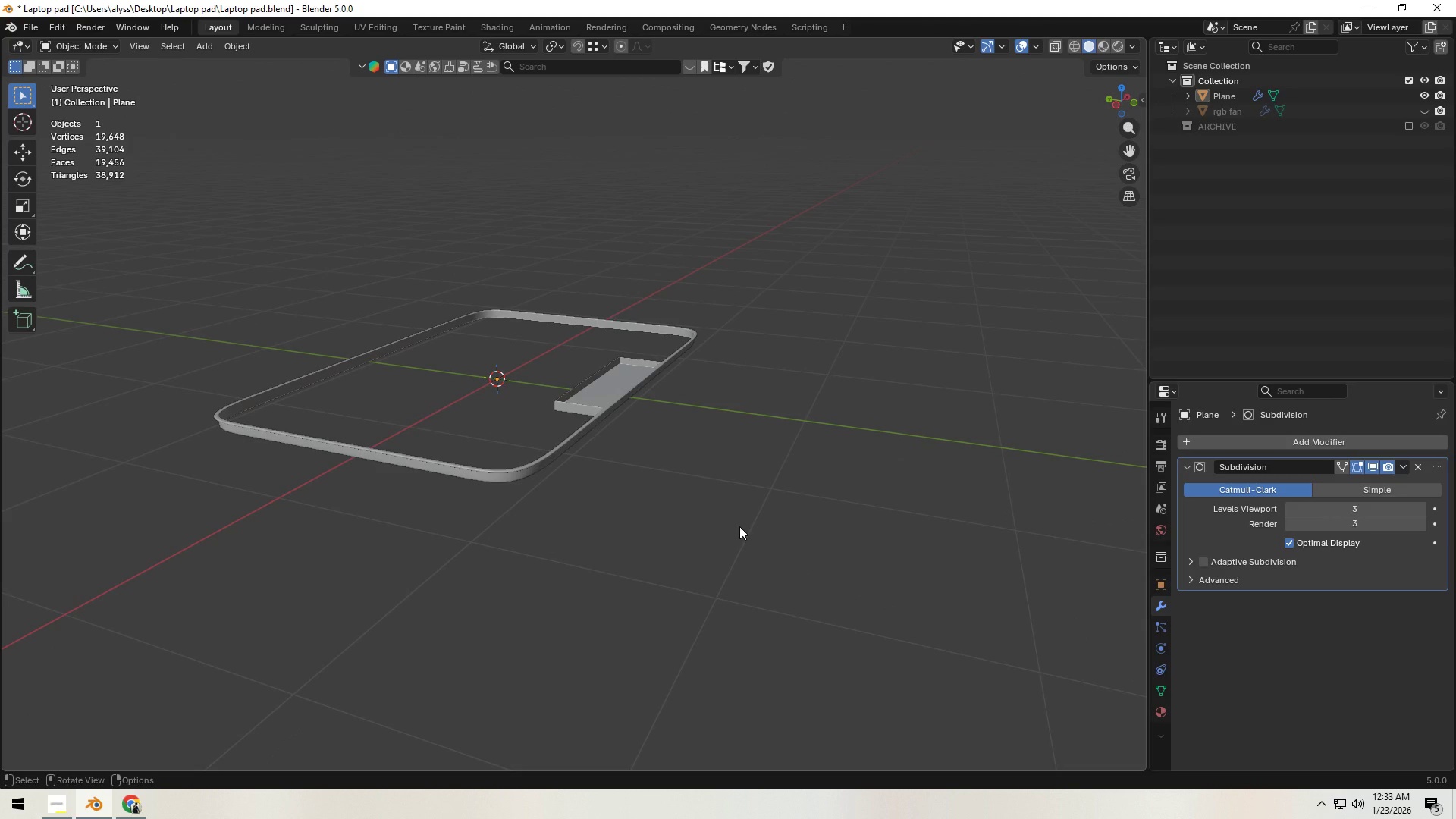 
left_click([735, 526])
 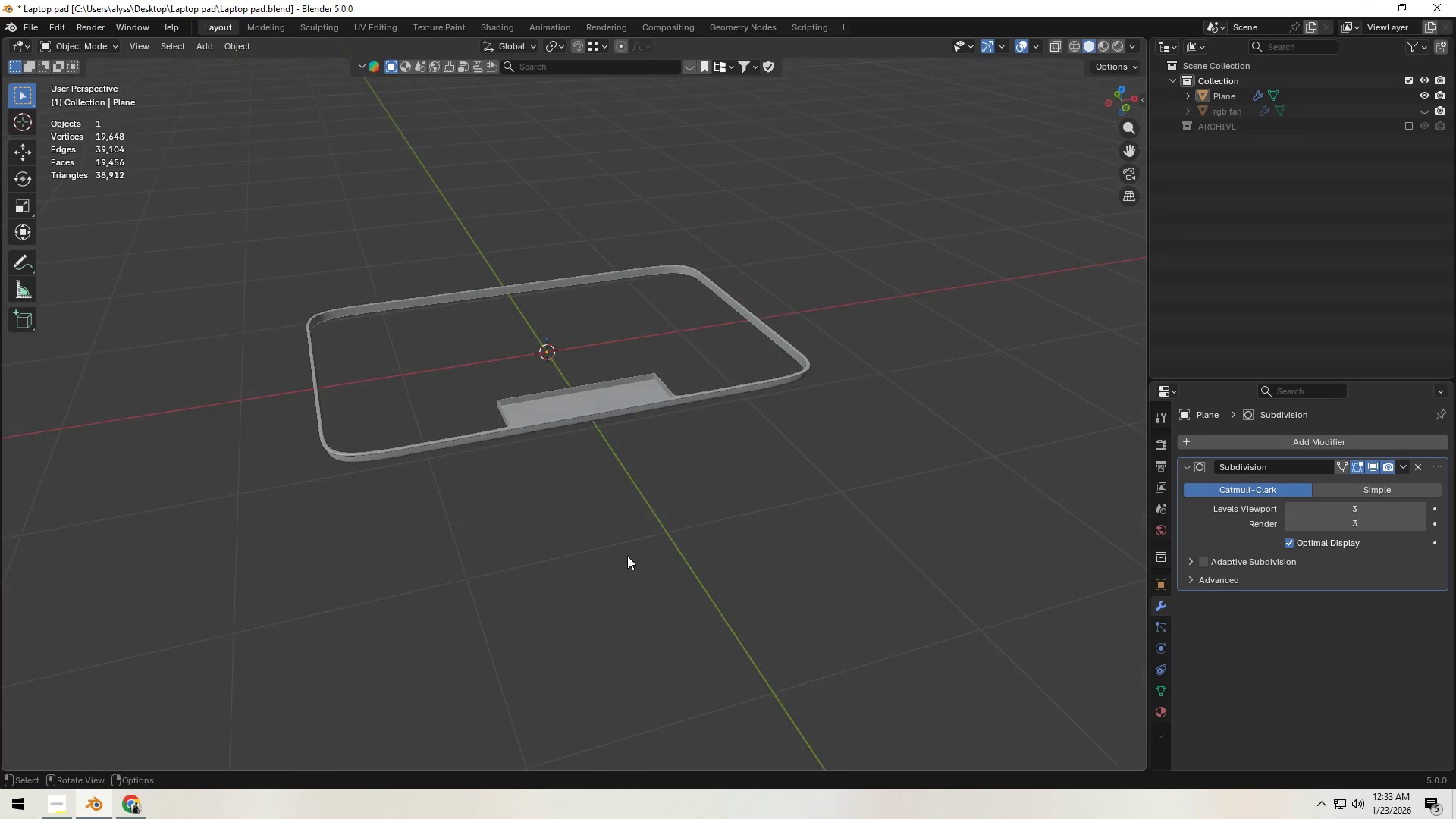 
key(Control+S)
 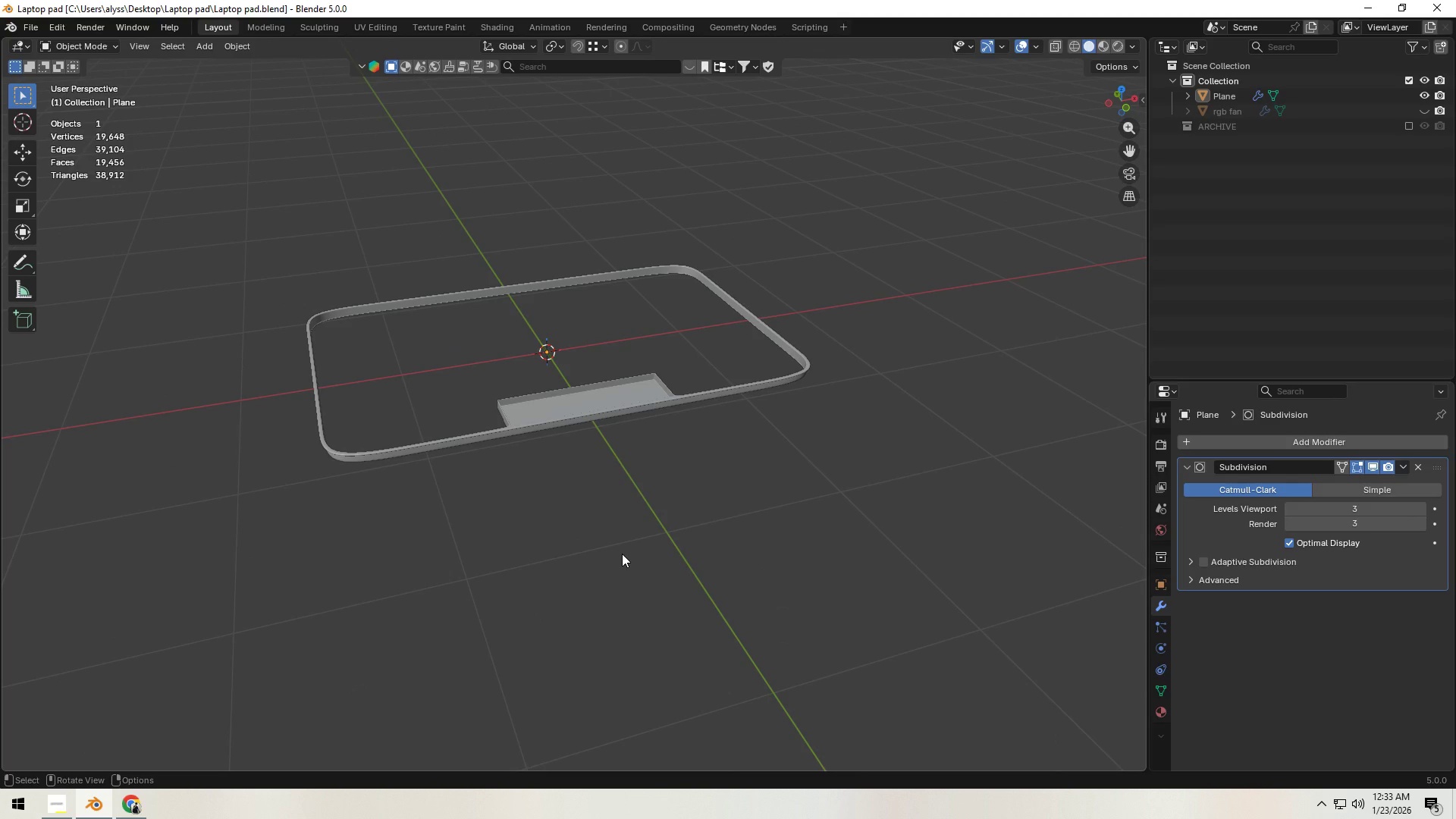 
wait(10.53)
 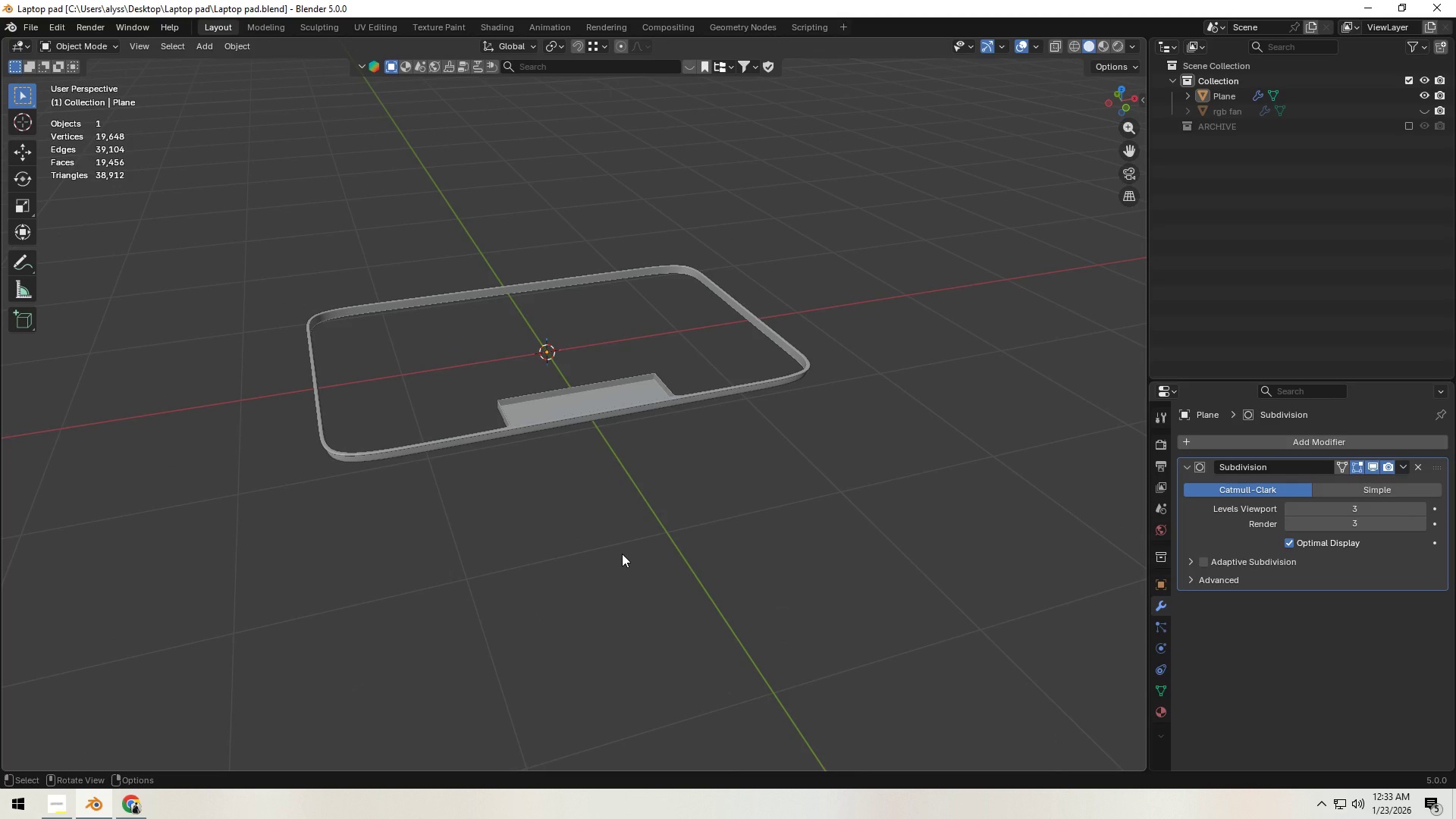 
left_click([652, 554])
 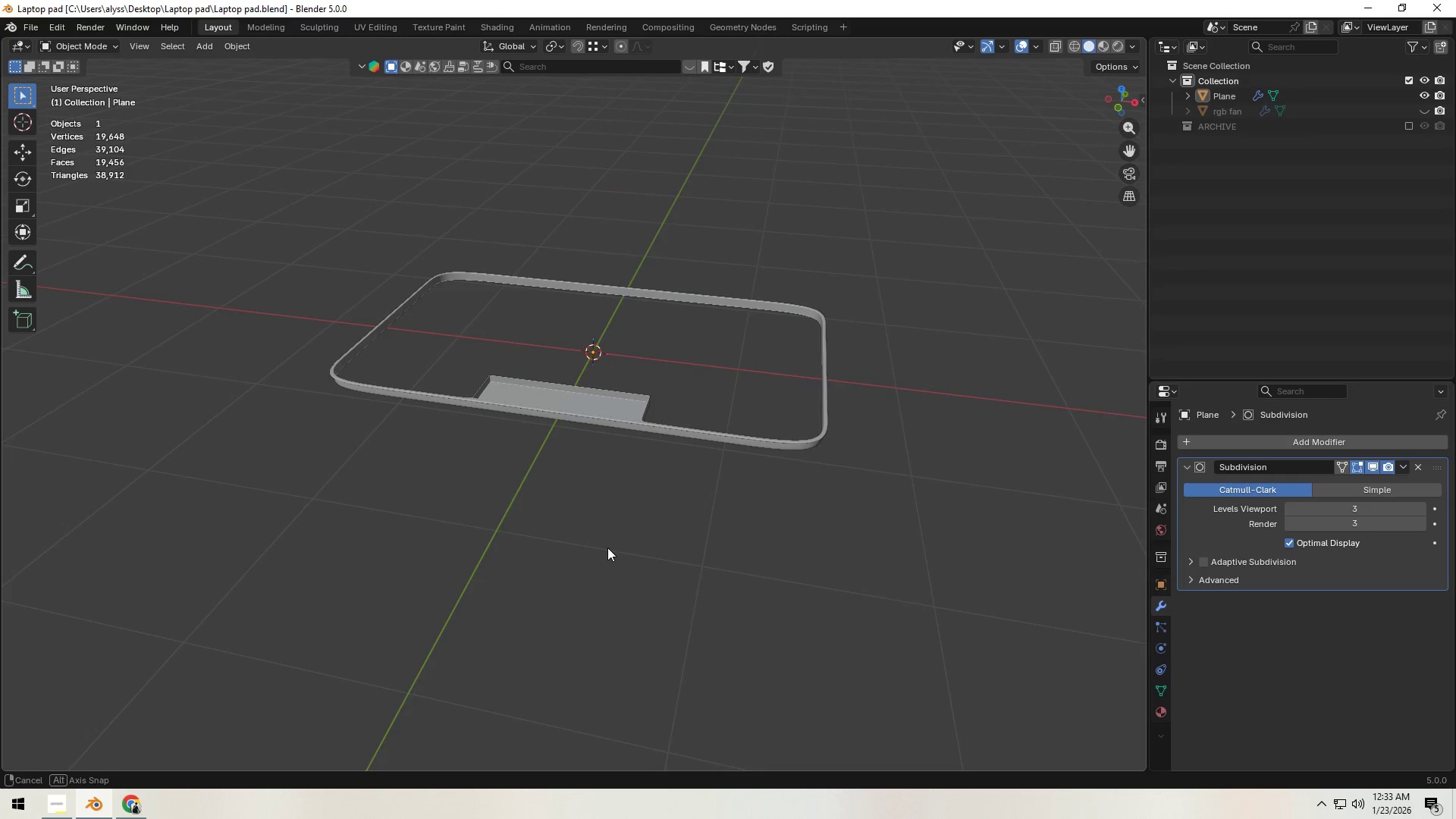 
hold_key(key=ShiftLeft, duration=0.38)
 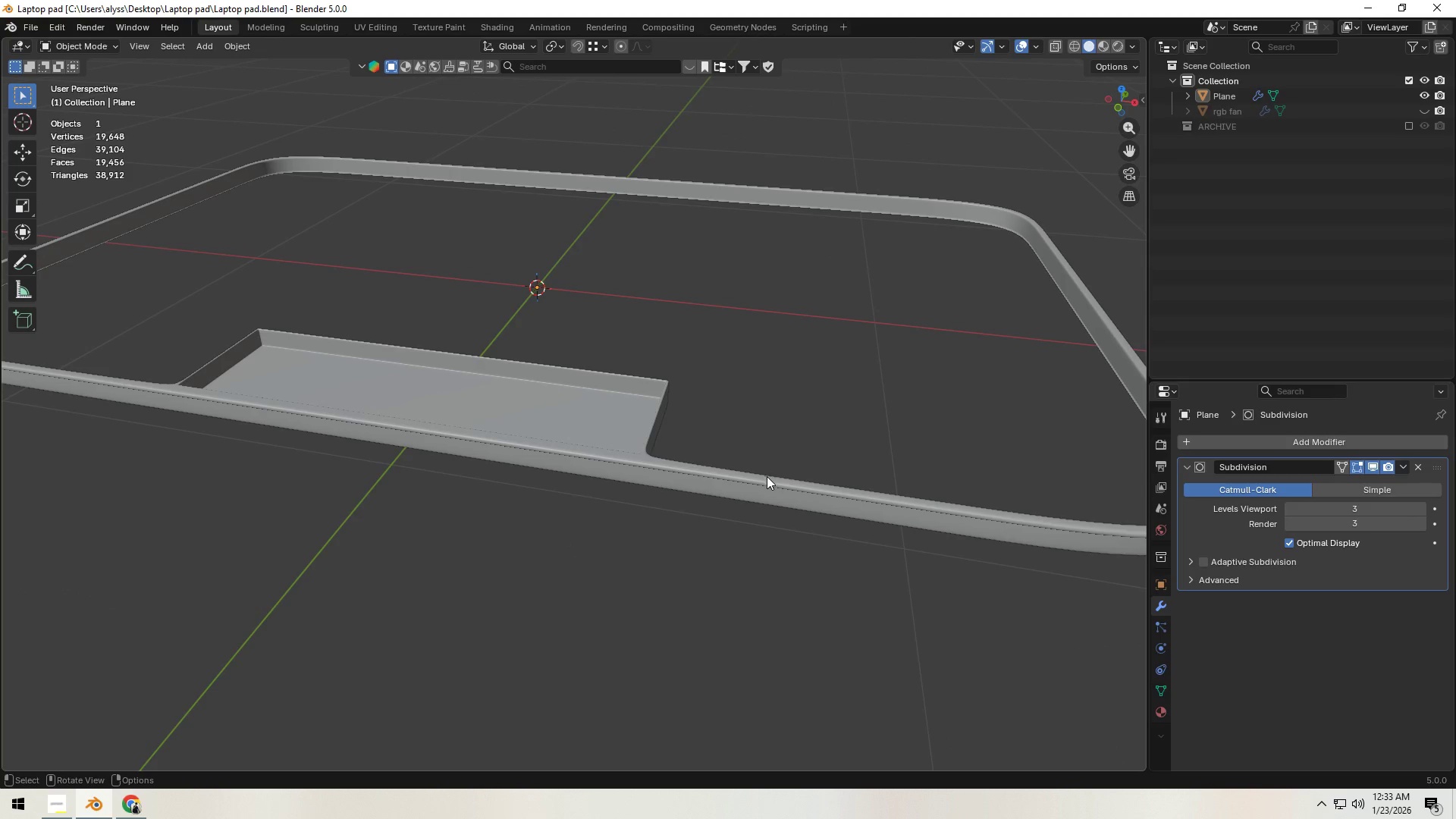 
scroll: coordinate [622, 557], scroll_direction: up, amount: 5.0
 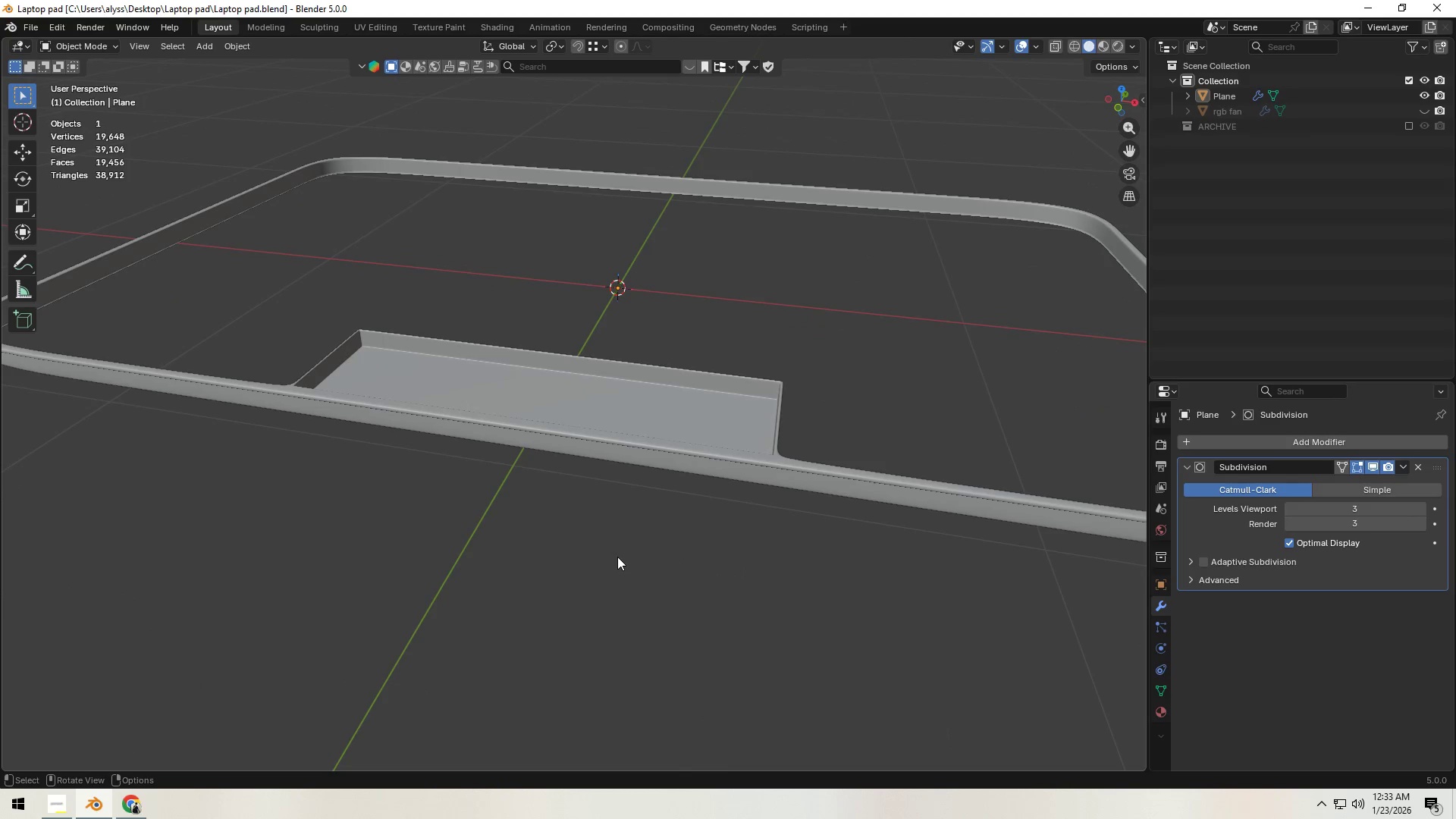 
left_click([767, 476])
 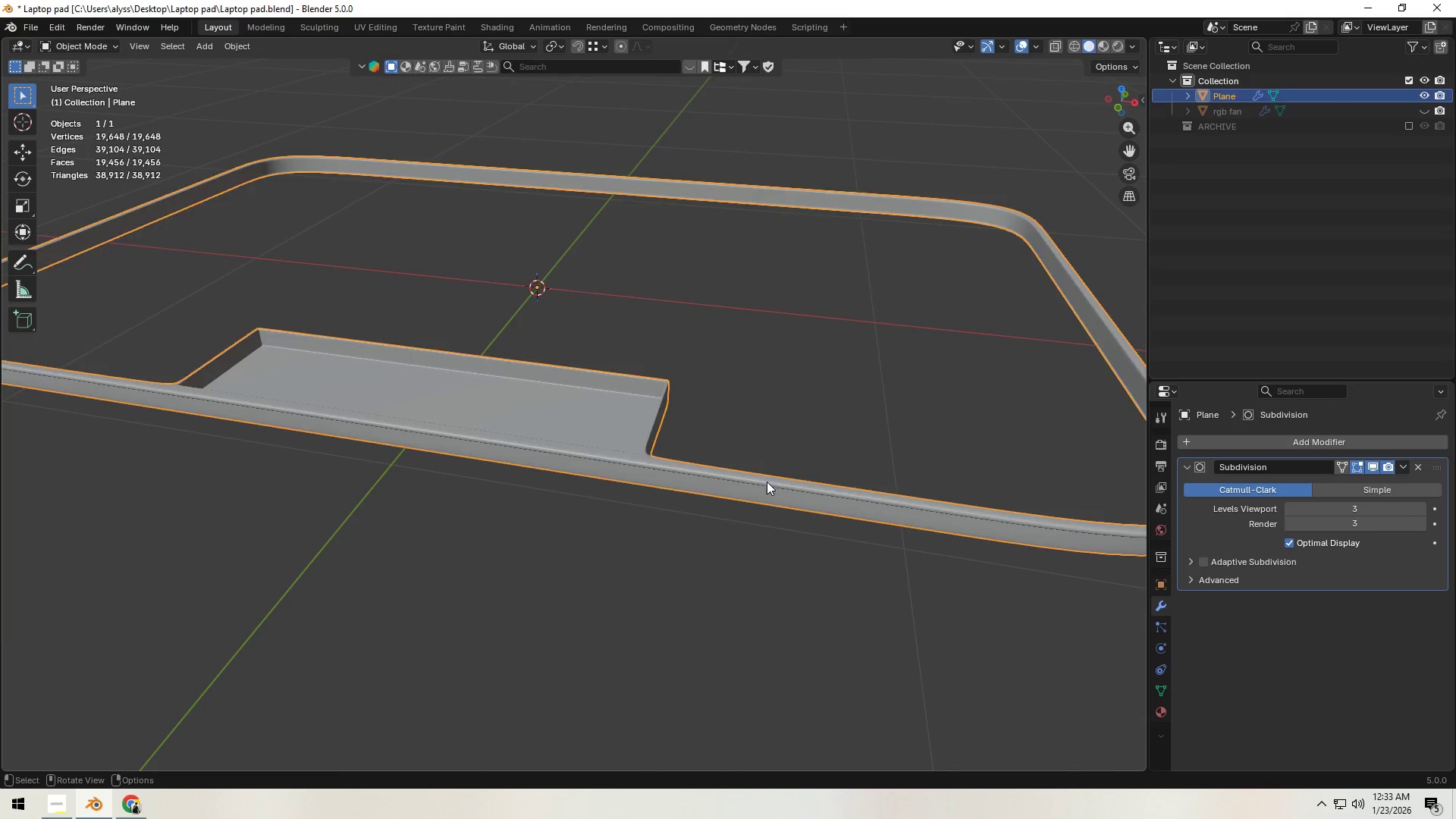 
key(Tab)
 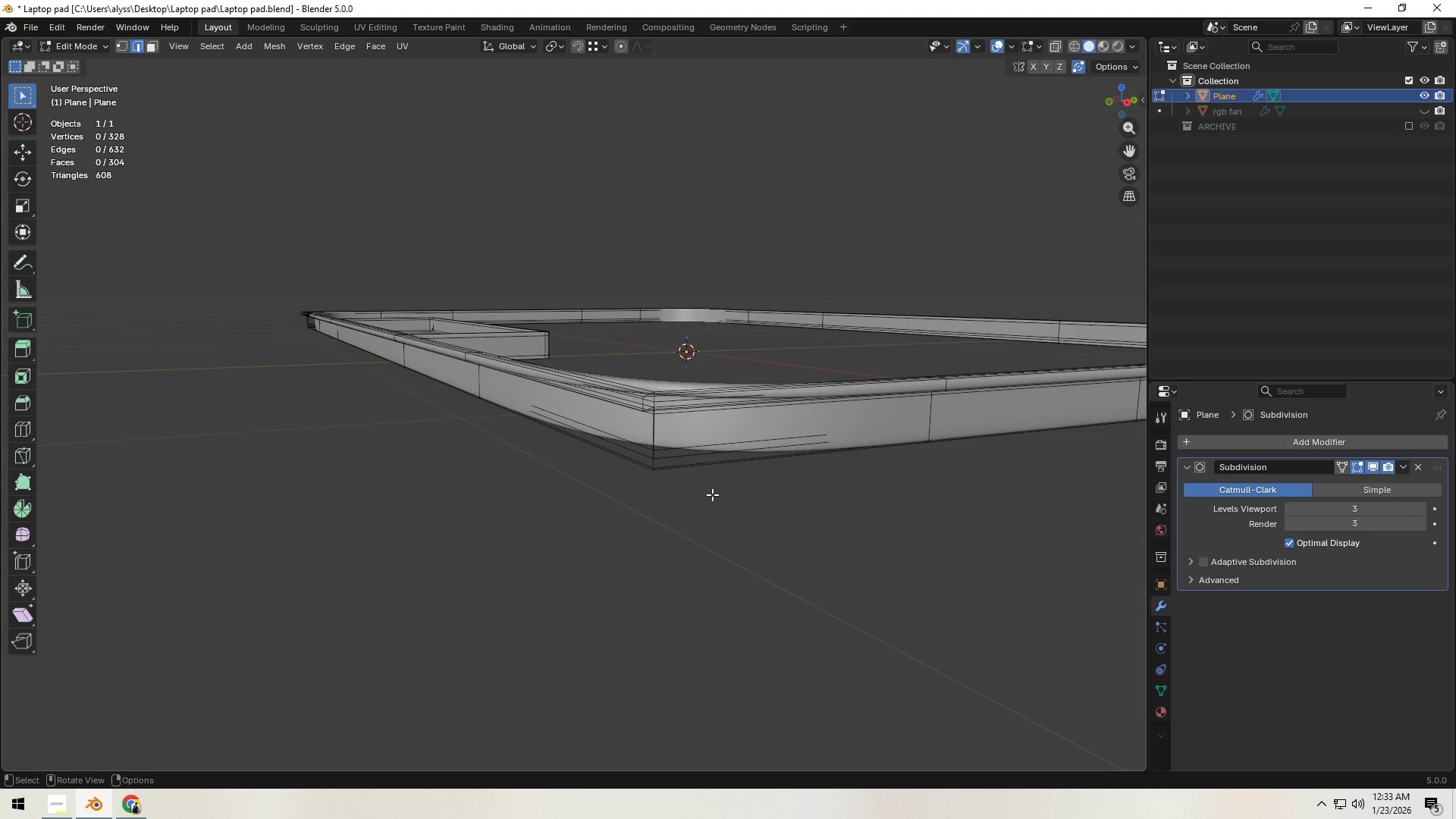 
key(Tab)
 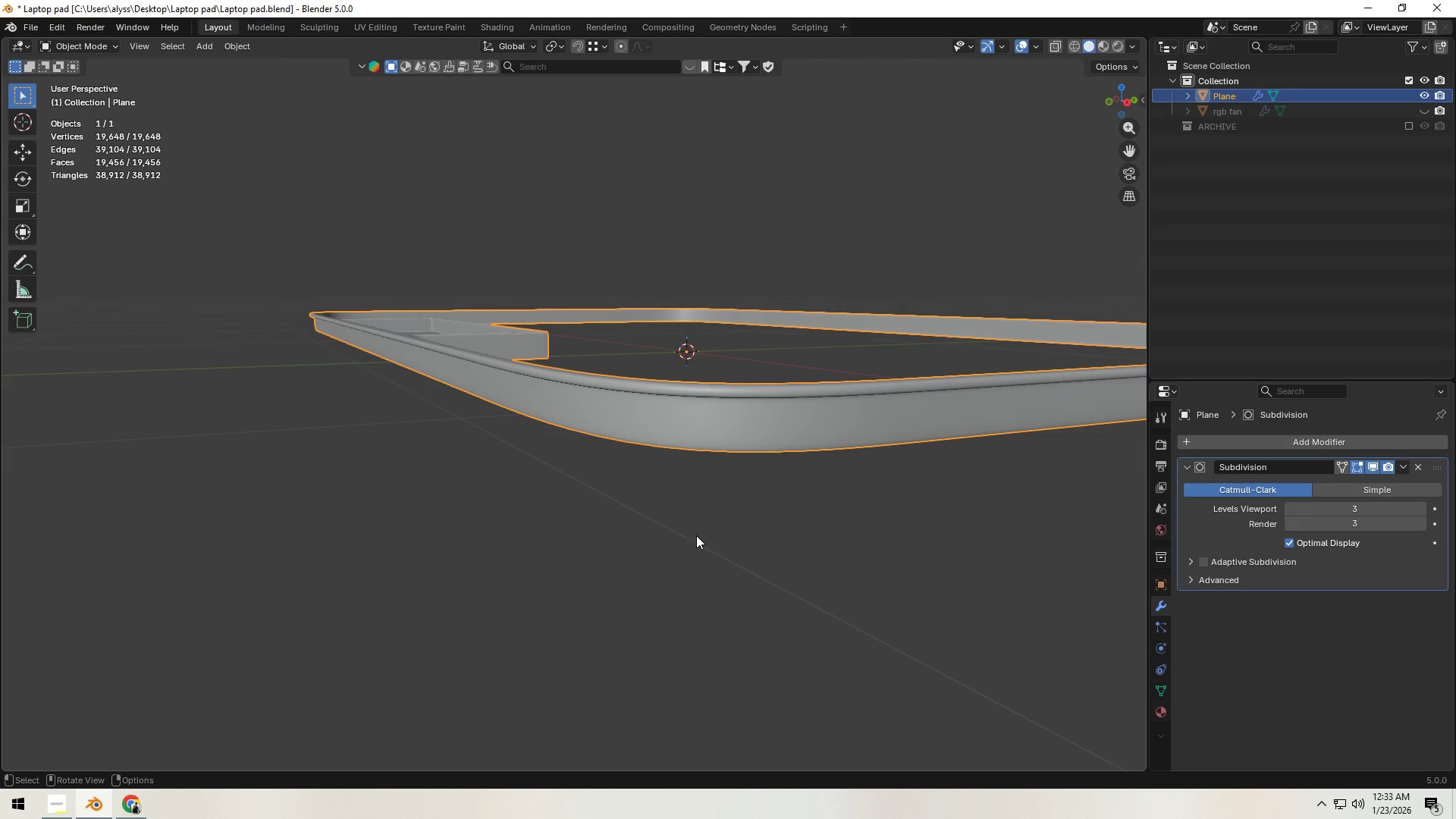 
left_click([696, 538])
 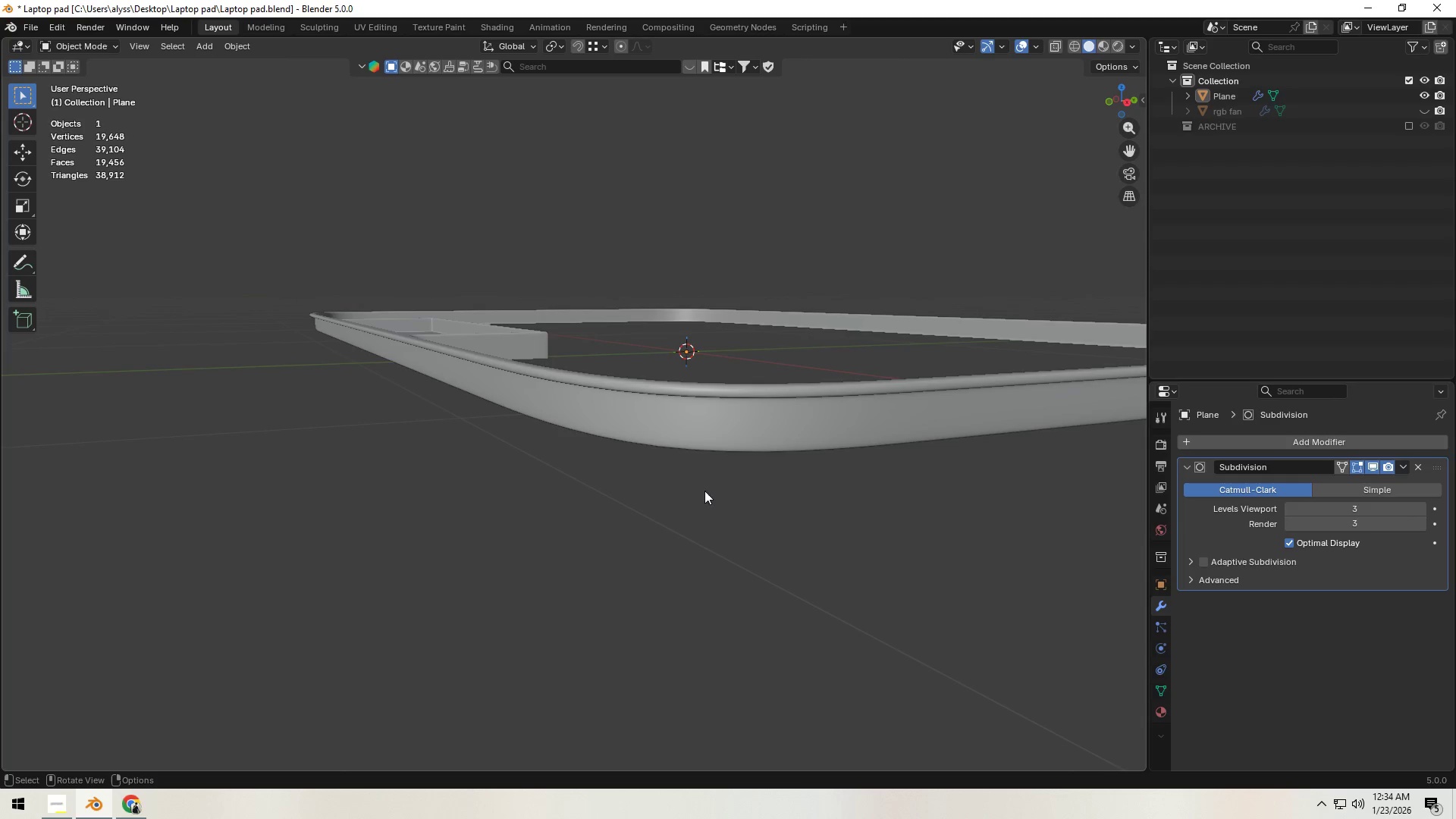 
left_click([707, 446])
 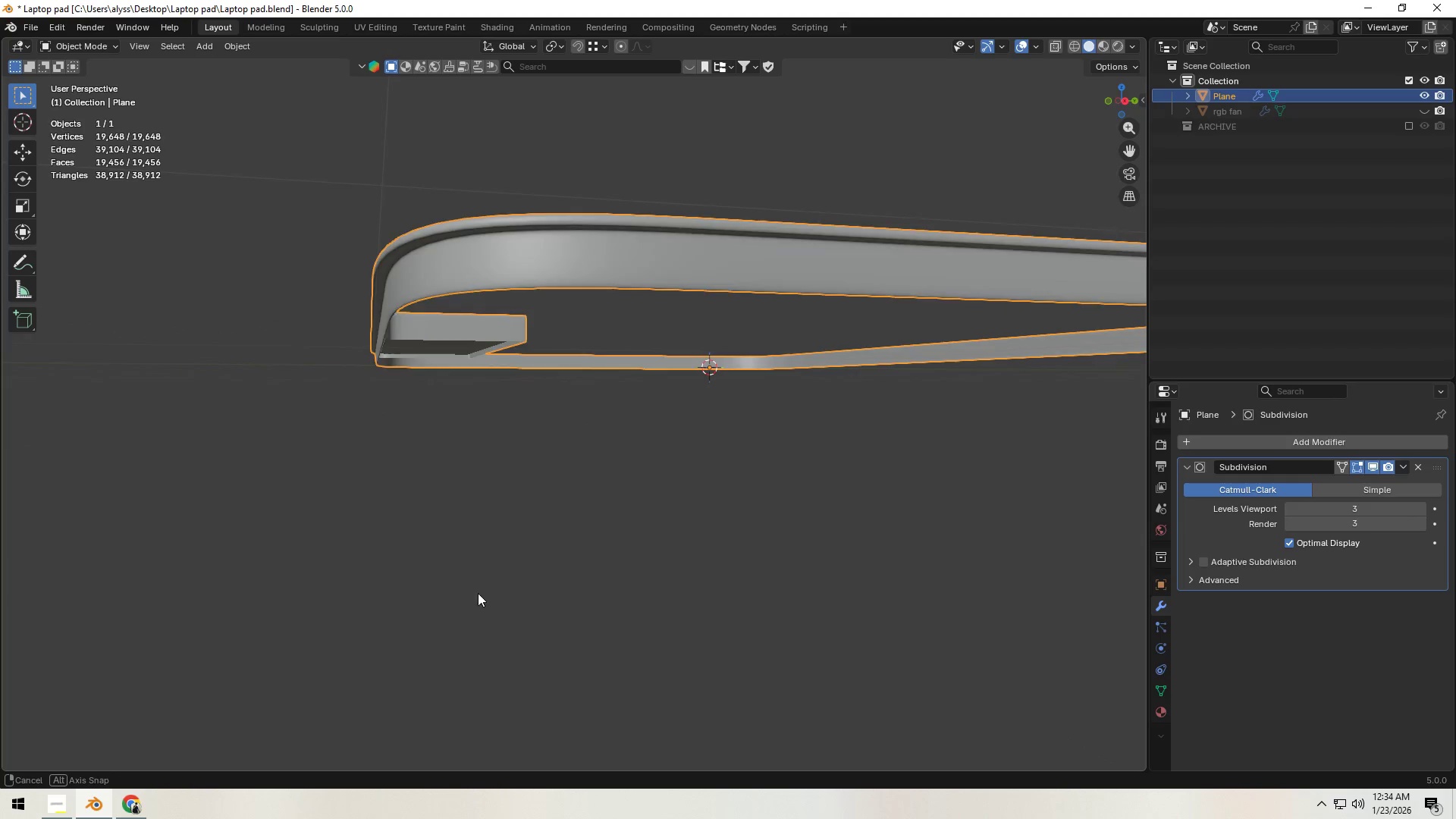 
left_click([432, 299])
 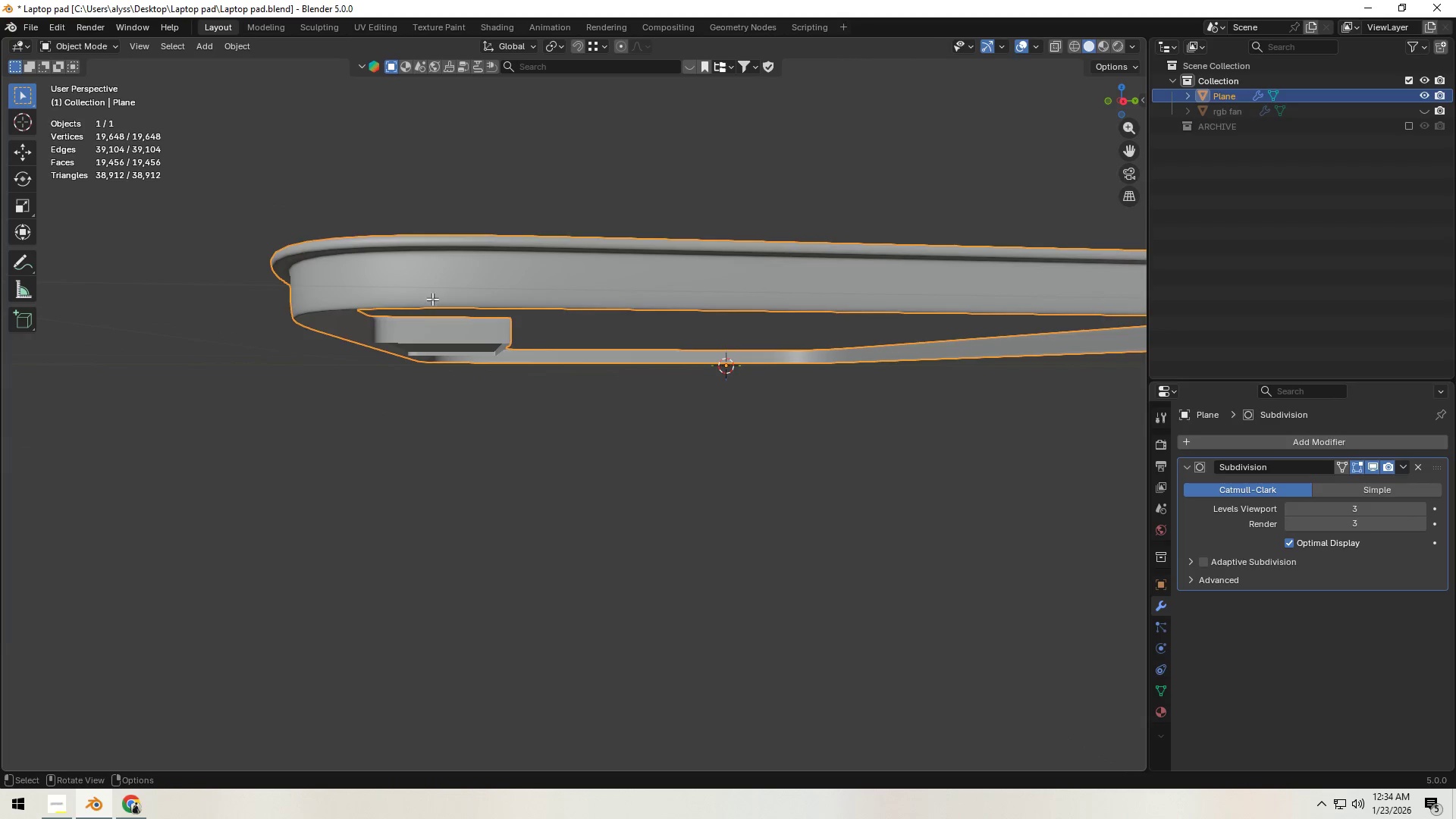 
key(Tab)
 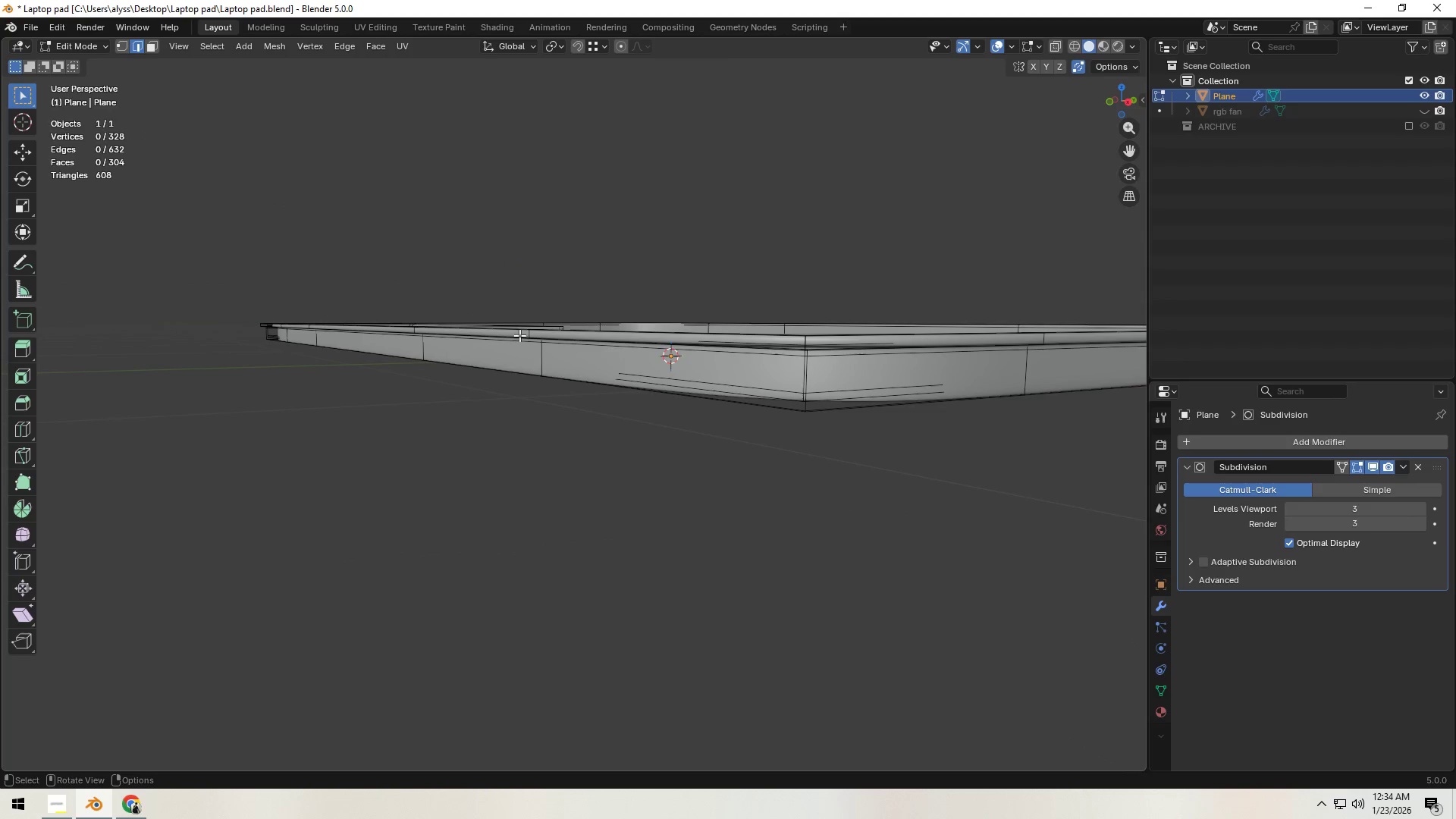 
key(Tab)
 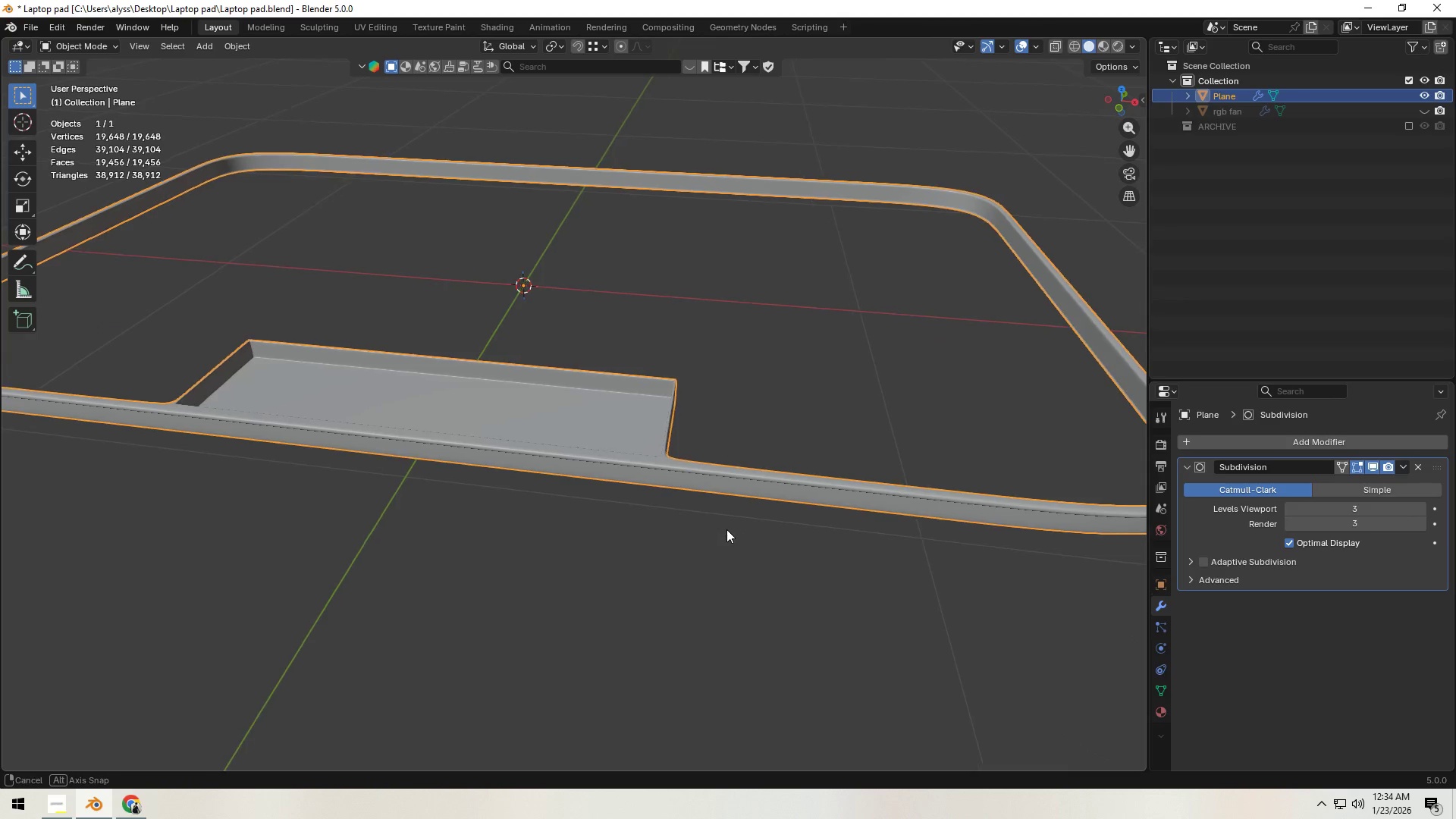 
left_click([814, 491])
 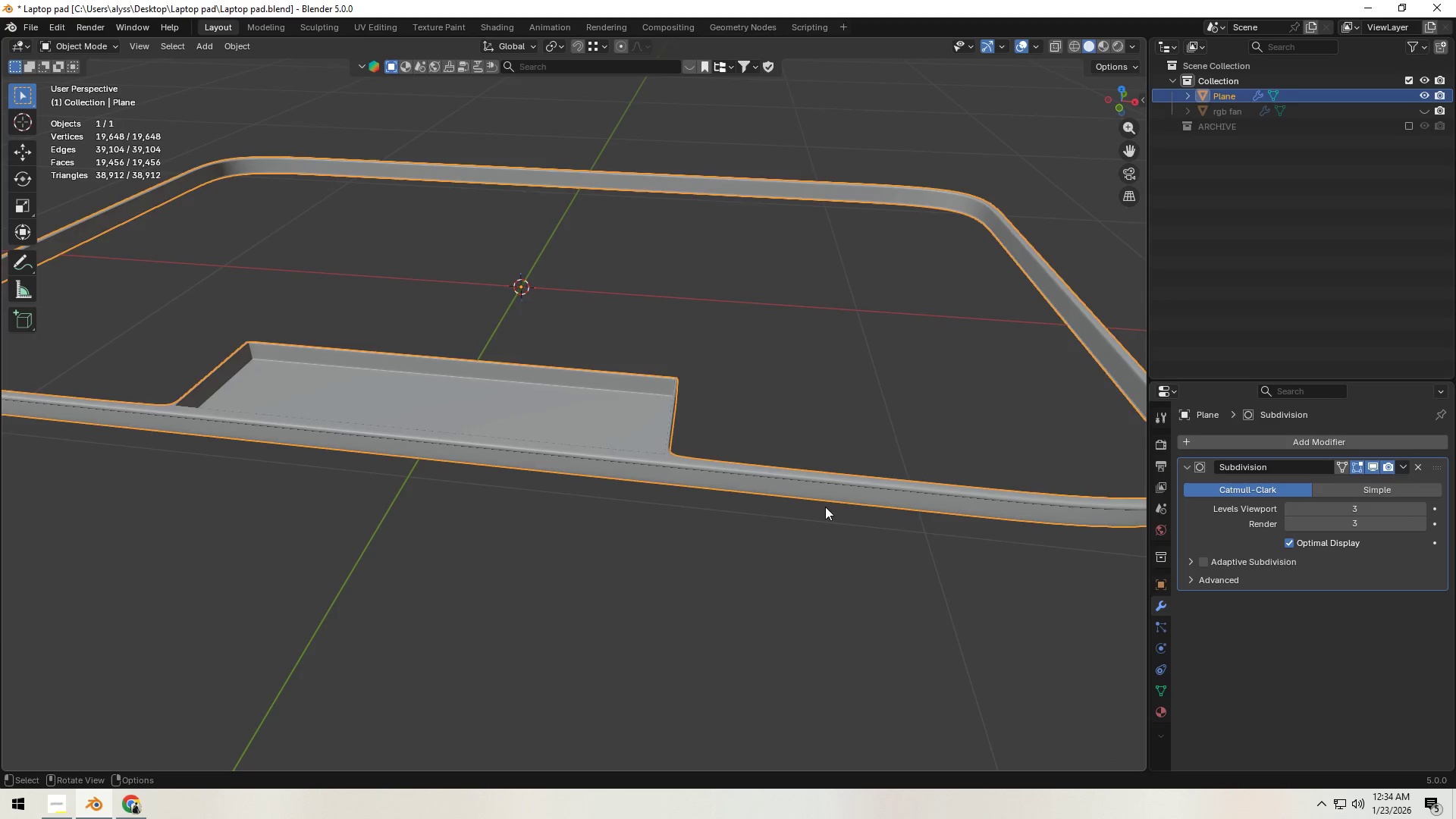 
key(Tab)
 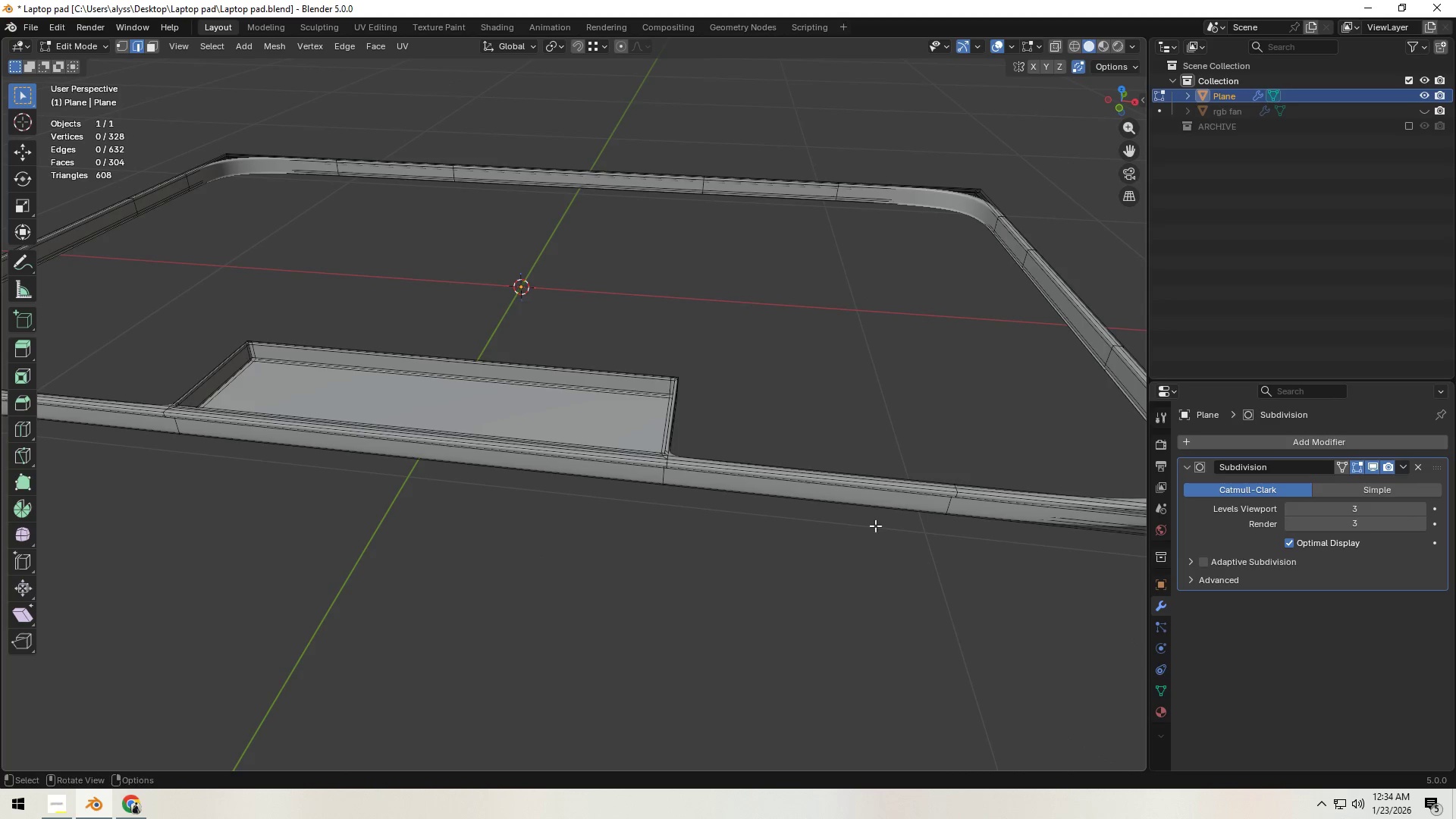 
hold_key(key=ShiftLeft, duration=0.52)
 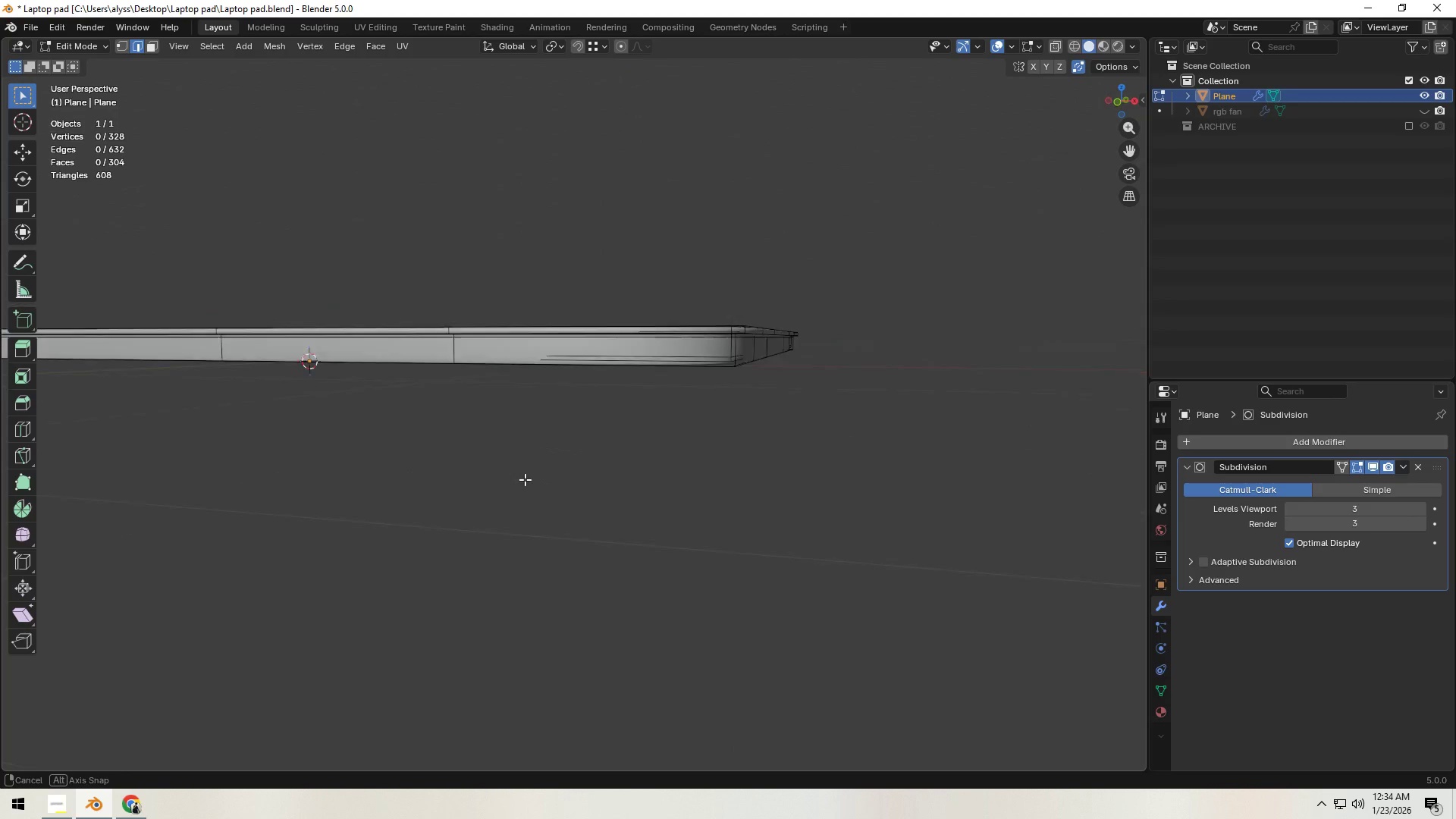 
scroll: coordinate [588, 484], scroll_direction: up, amount: 1.0
 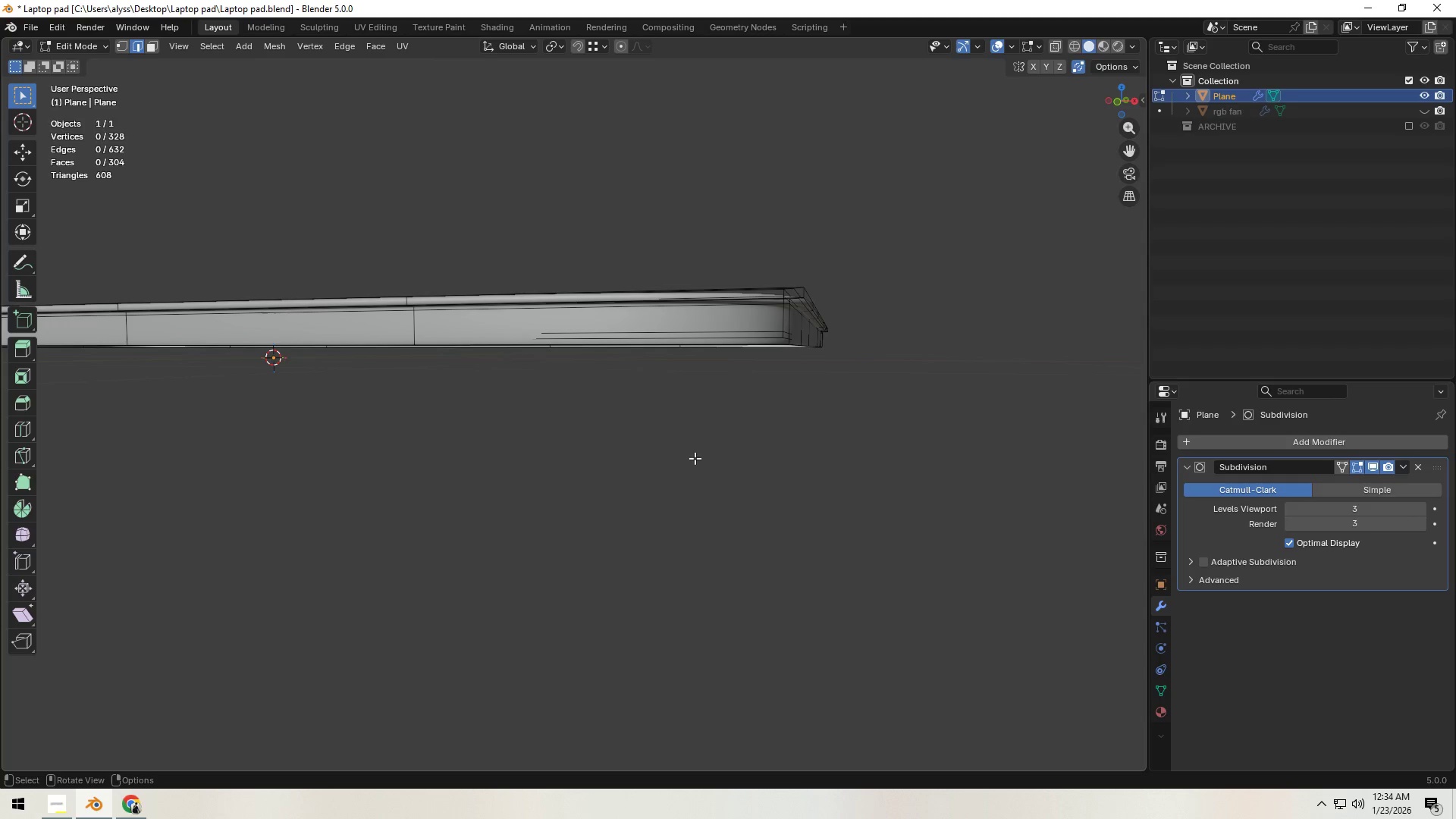 
hold_key(key=ShiftLeft, duration=0.38)
 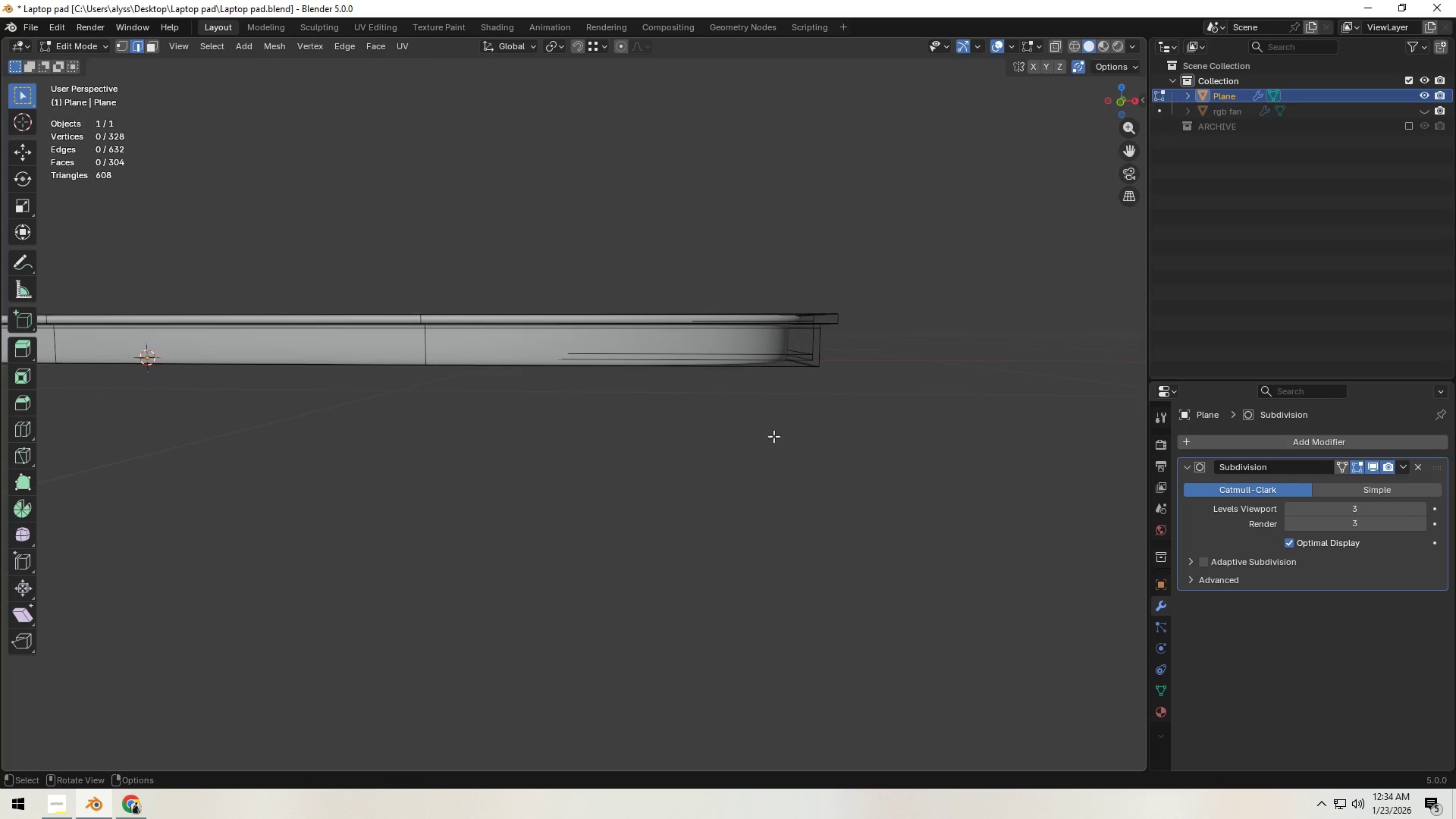 
scroll: coordinate [754, 444], scroll_direction: up, amount: 1.0
 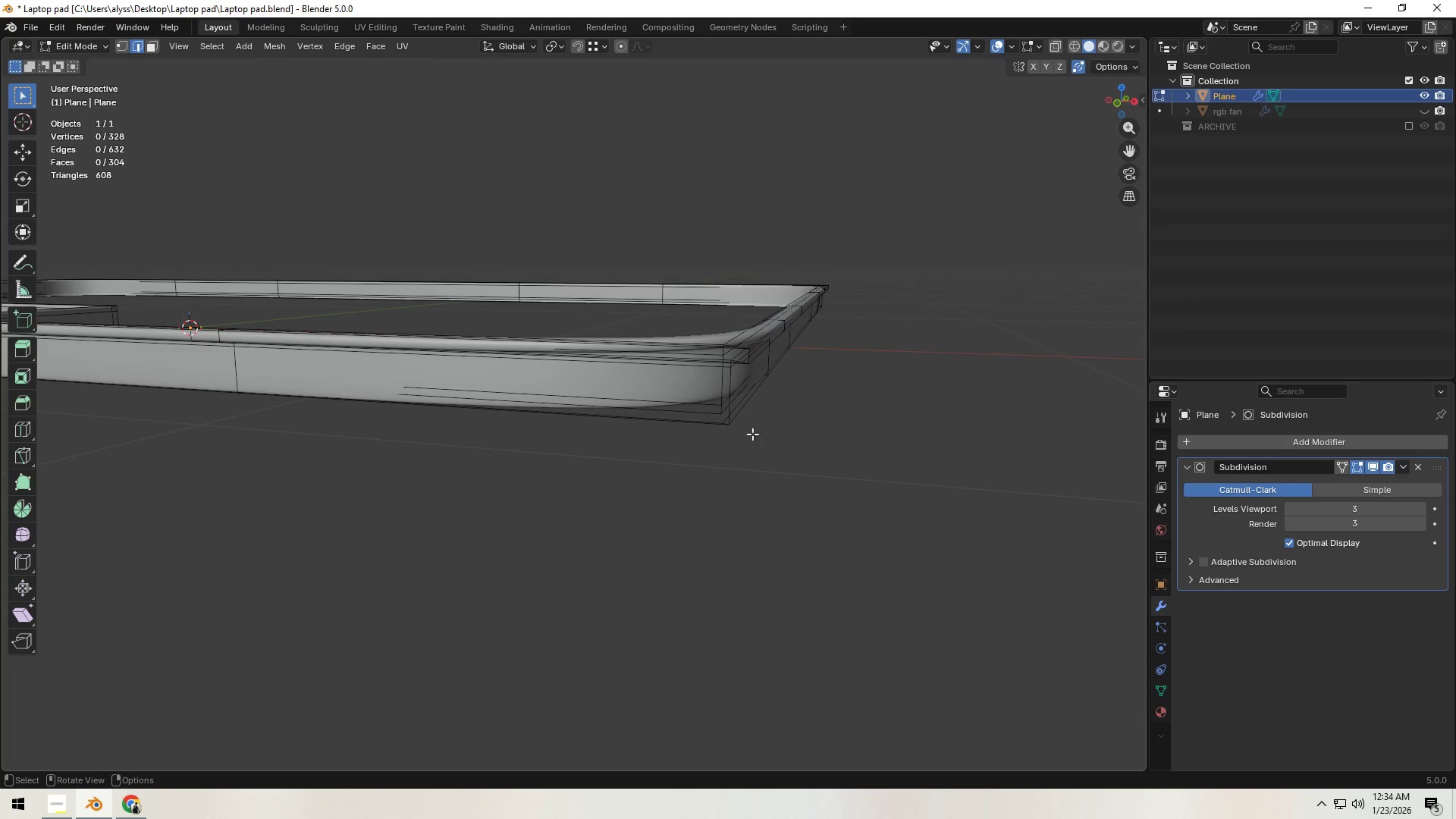 
hold_key(key=ShiftLeft, duration=0.39)
 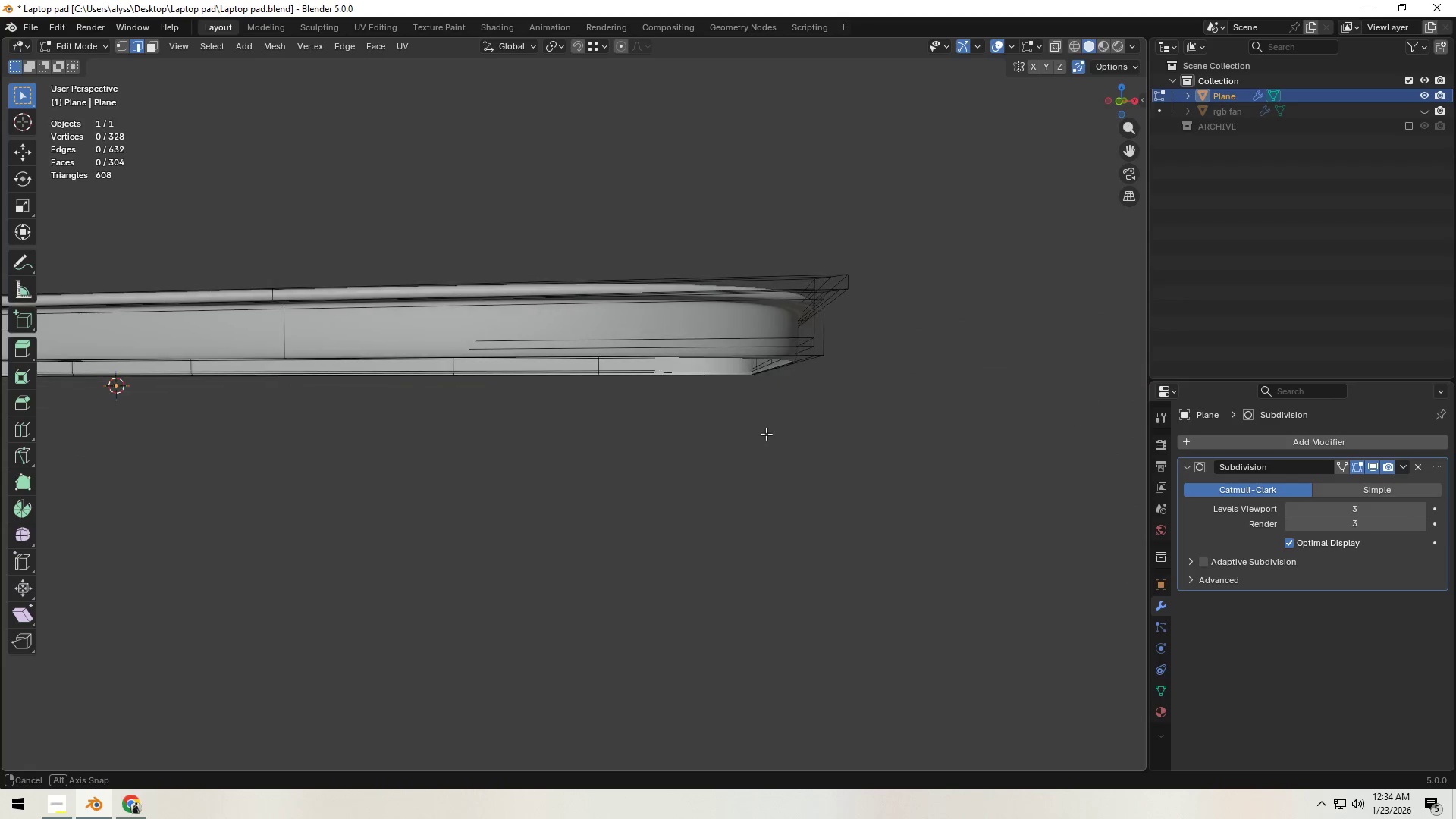 
hold_key(key=ShiftLeft, duration=0.36)
 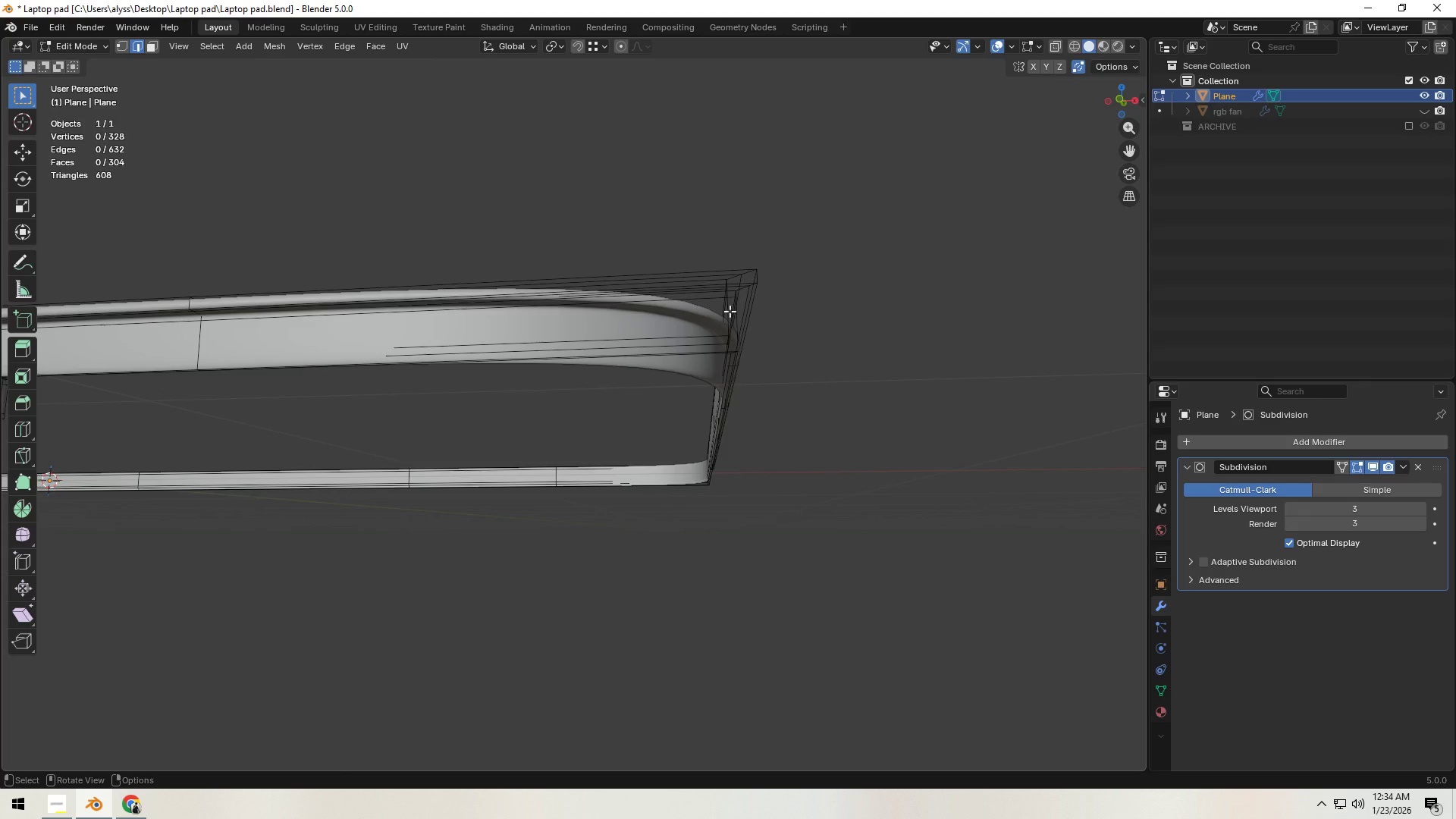 
left_click([756, 279])
 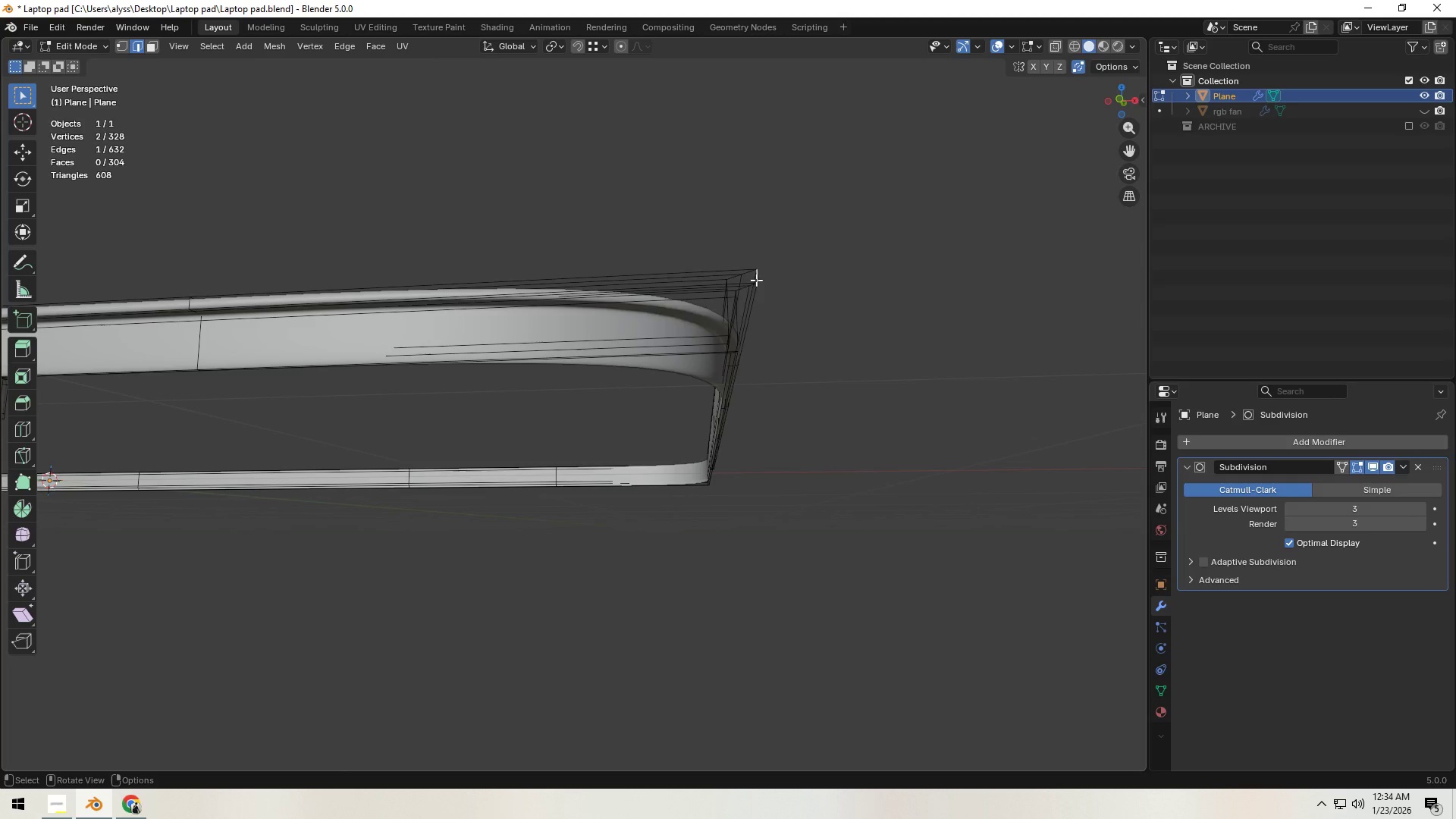 
key(Backquote)
 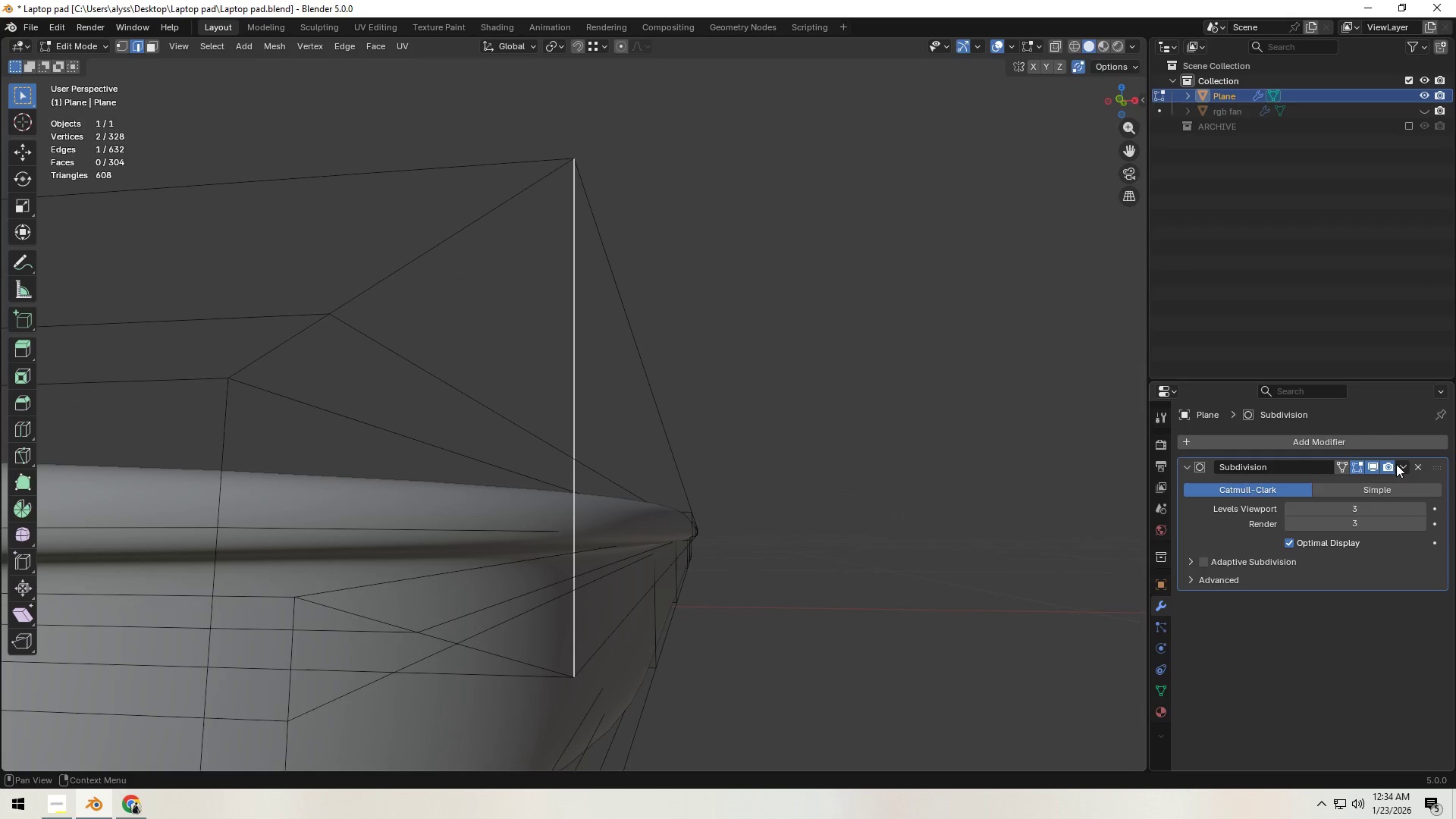 
left_click([1376, 465])
 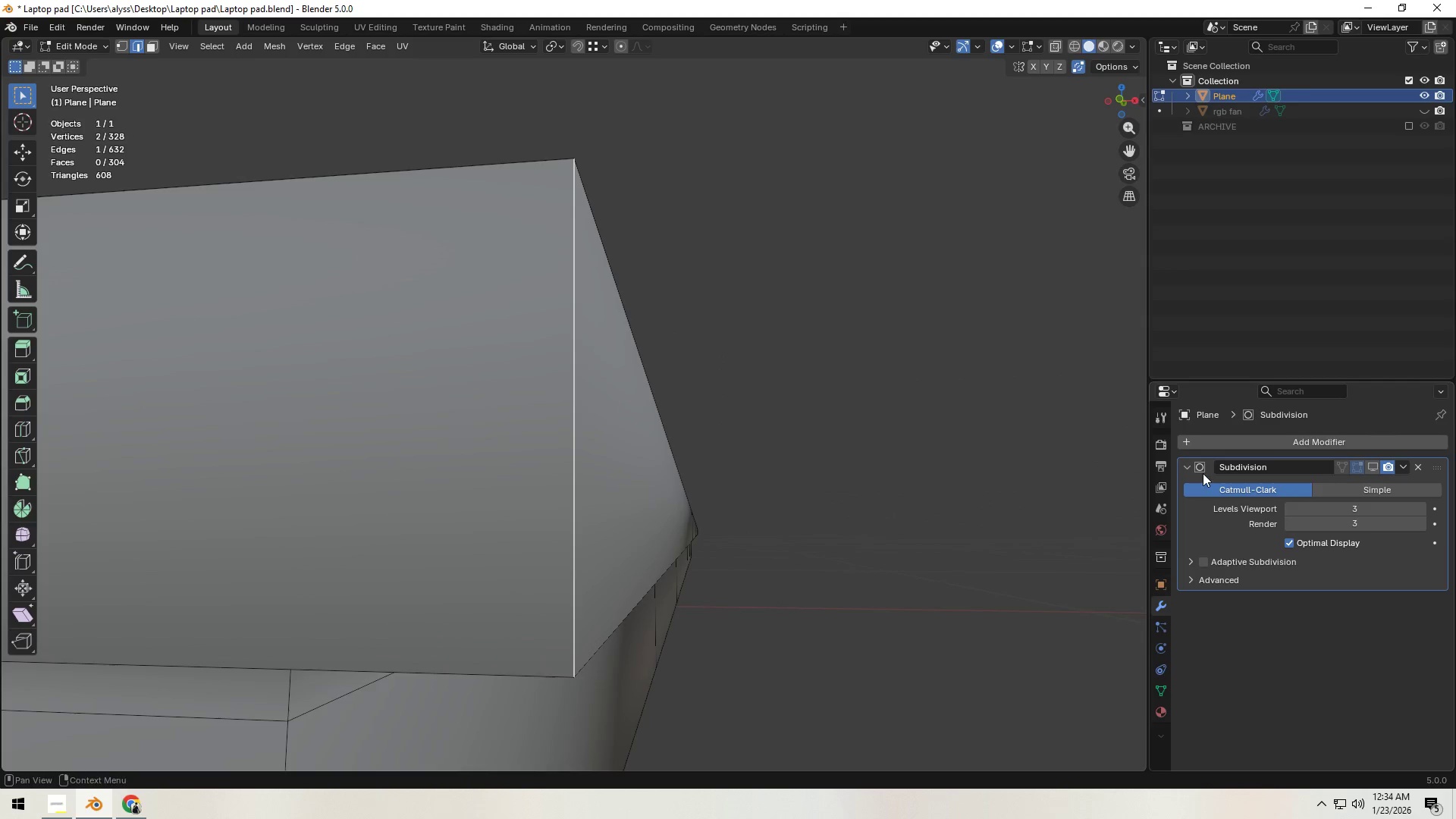 
key(Shift+ShiftLeft)
 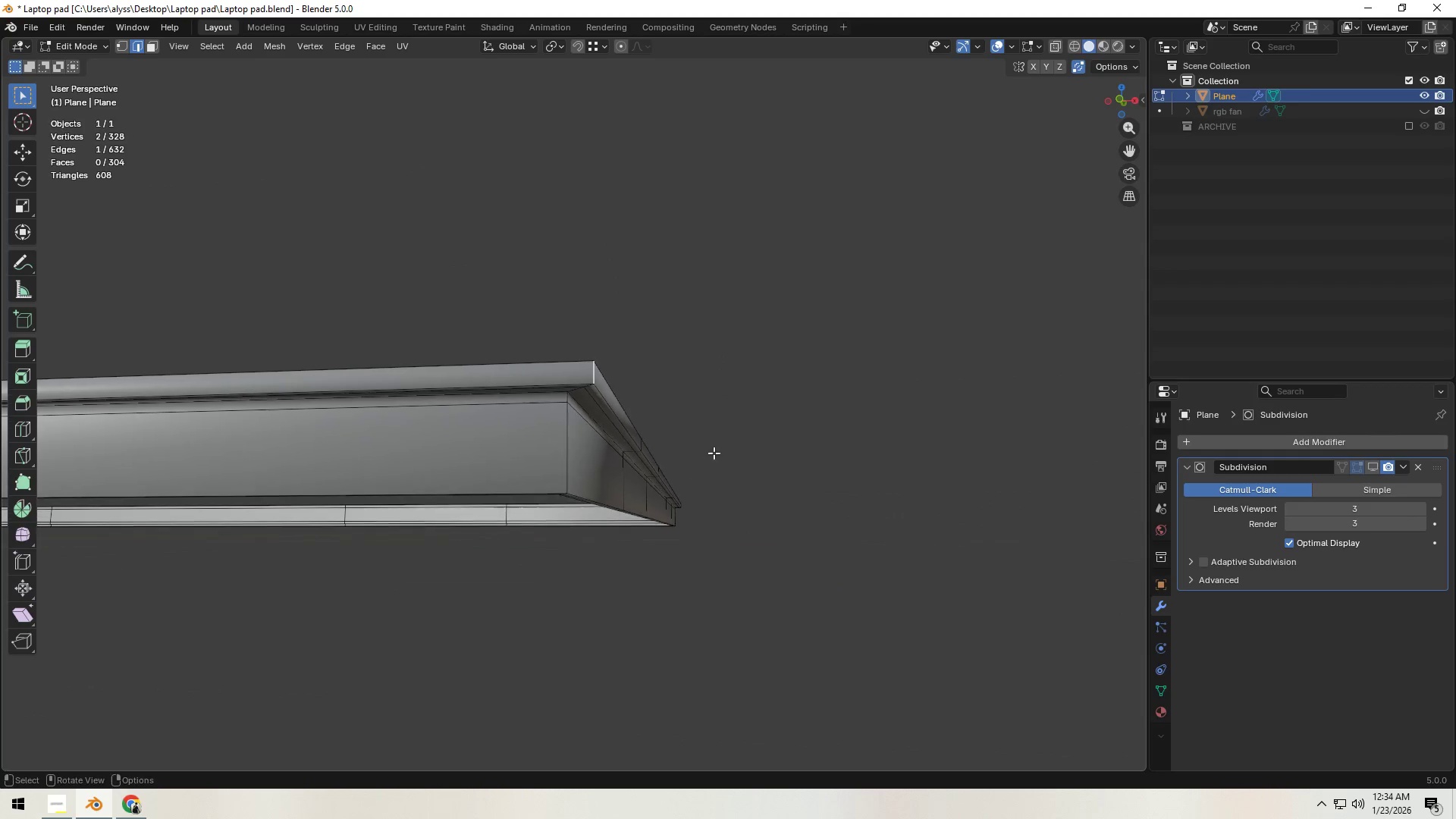 
scroll: coordinate [717, 475], scroll_direction: down, amount: 17.0
 